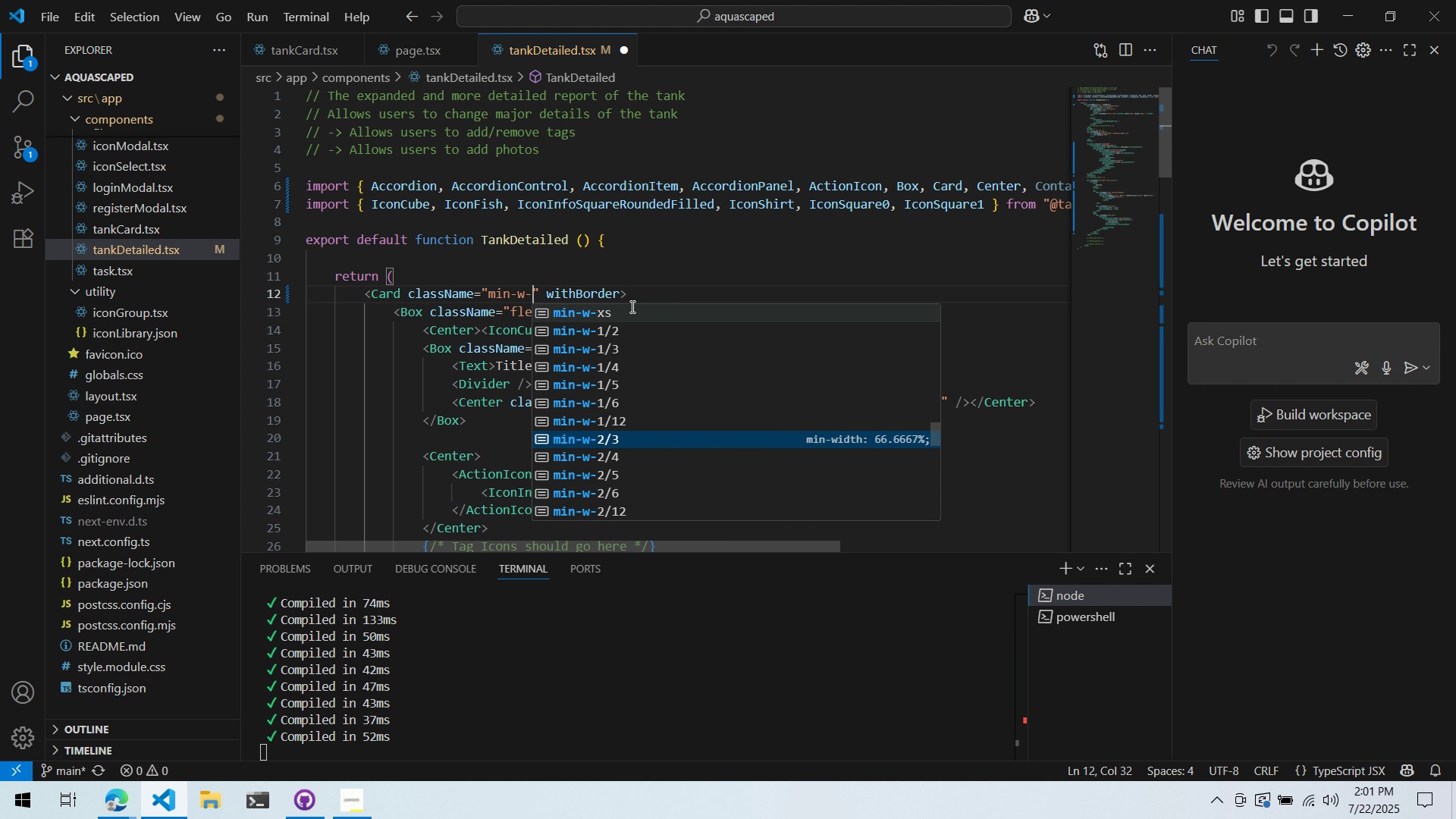 
key(Enter)
 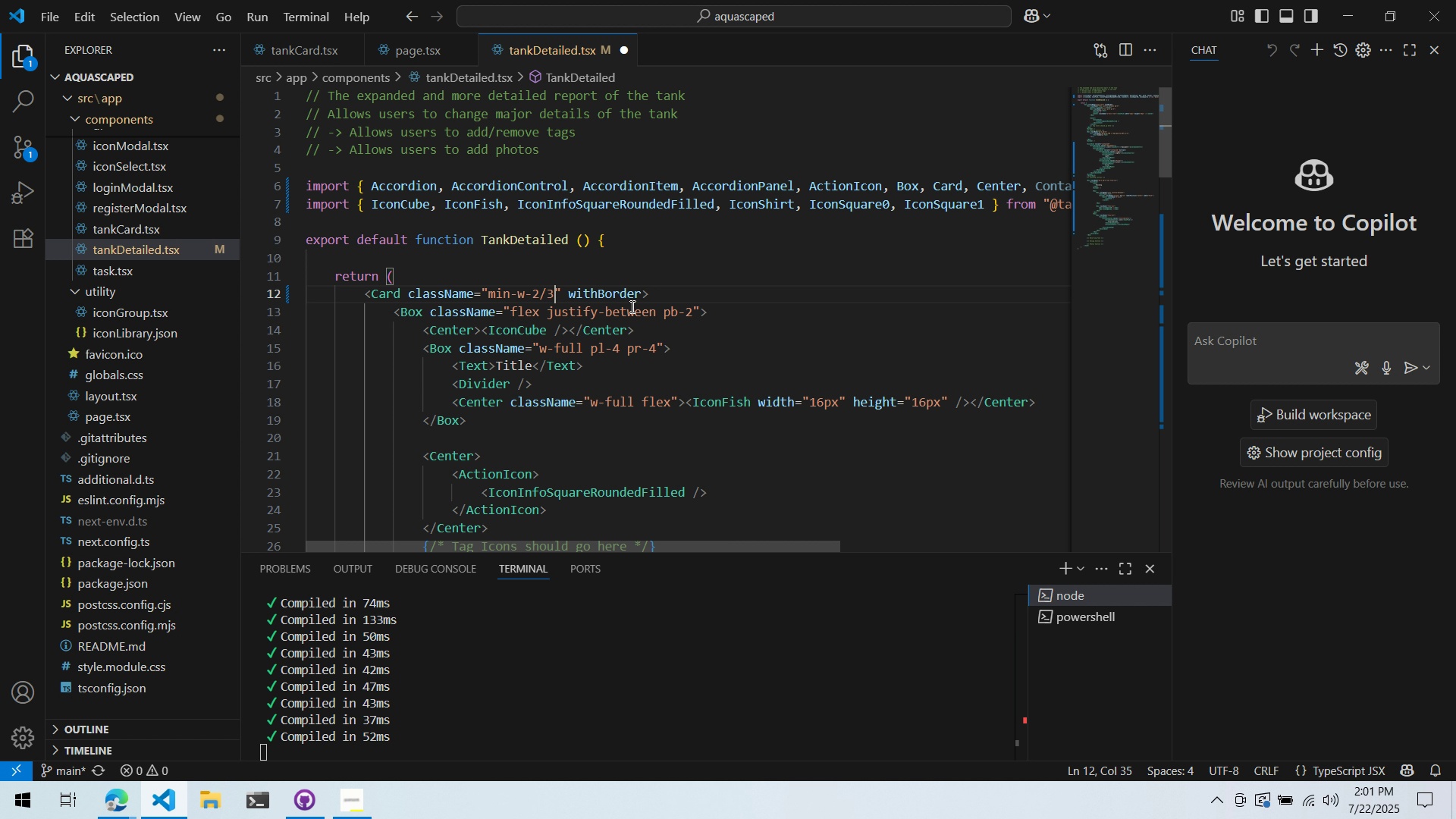 
key(Control+ControlLeft)
 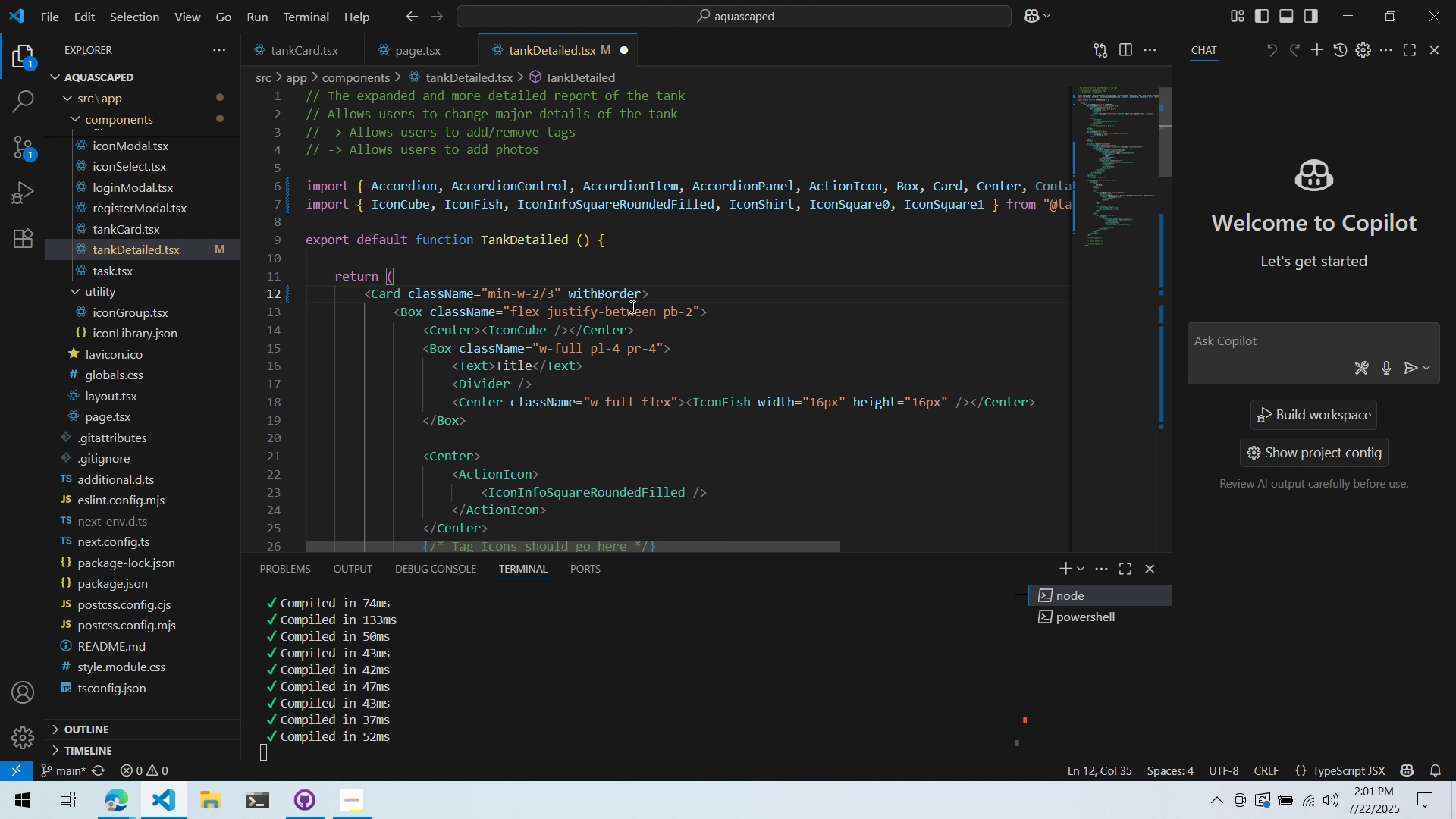 
key(Control+S)
 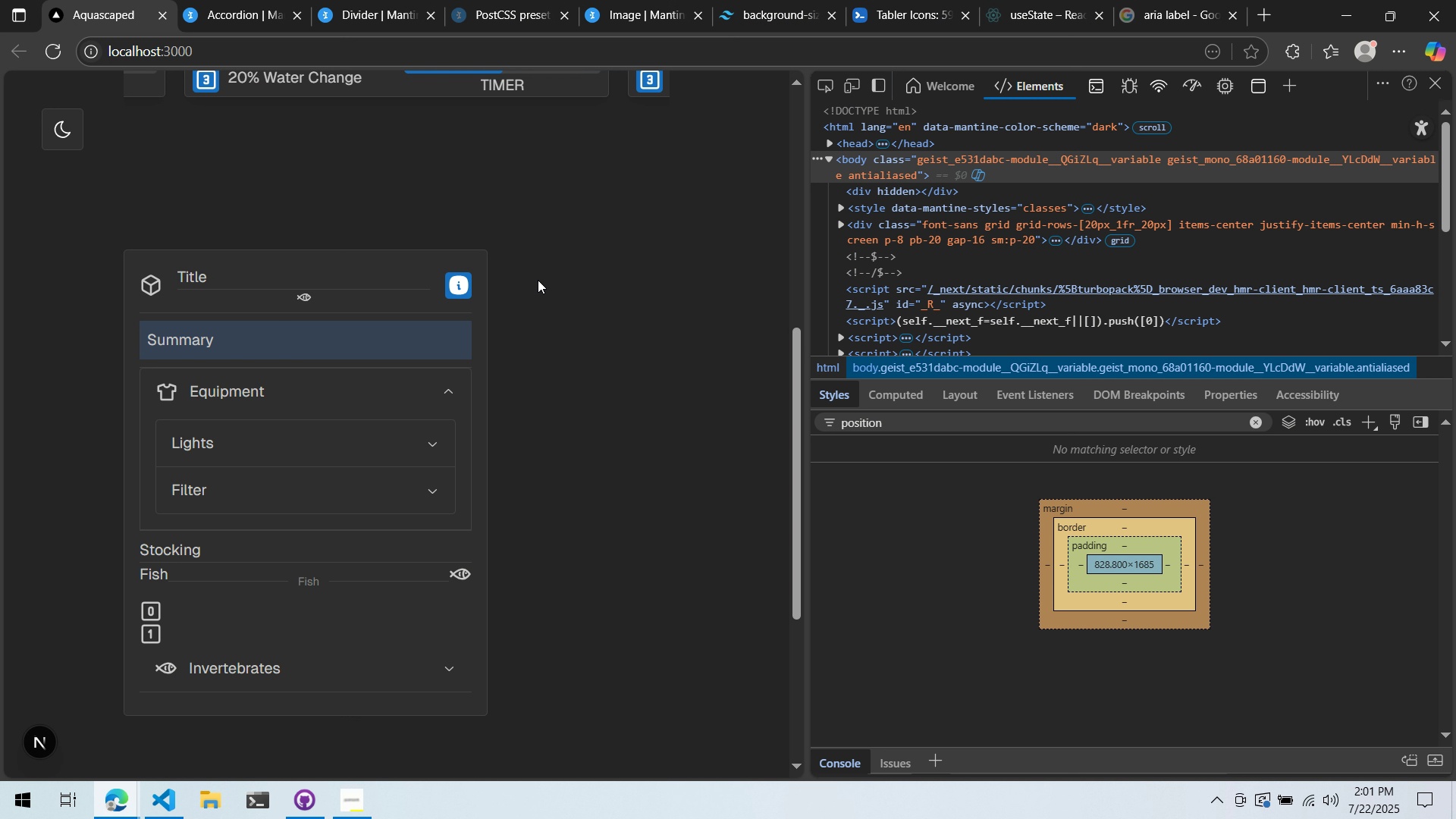 
wait(16.14)
 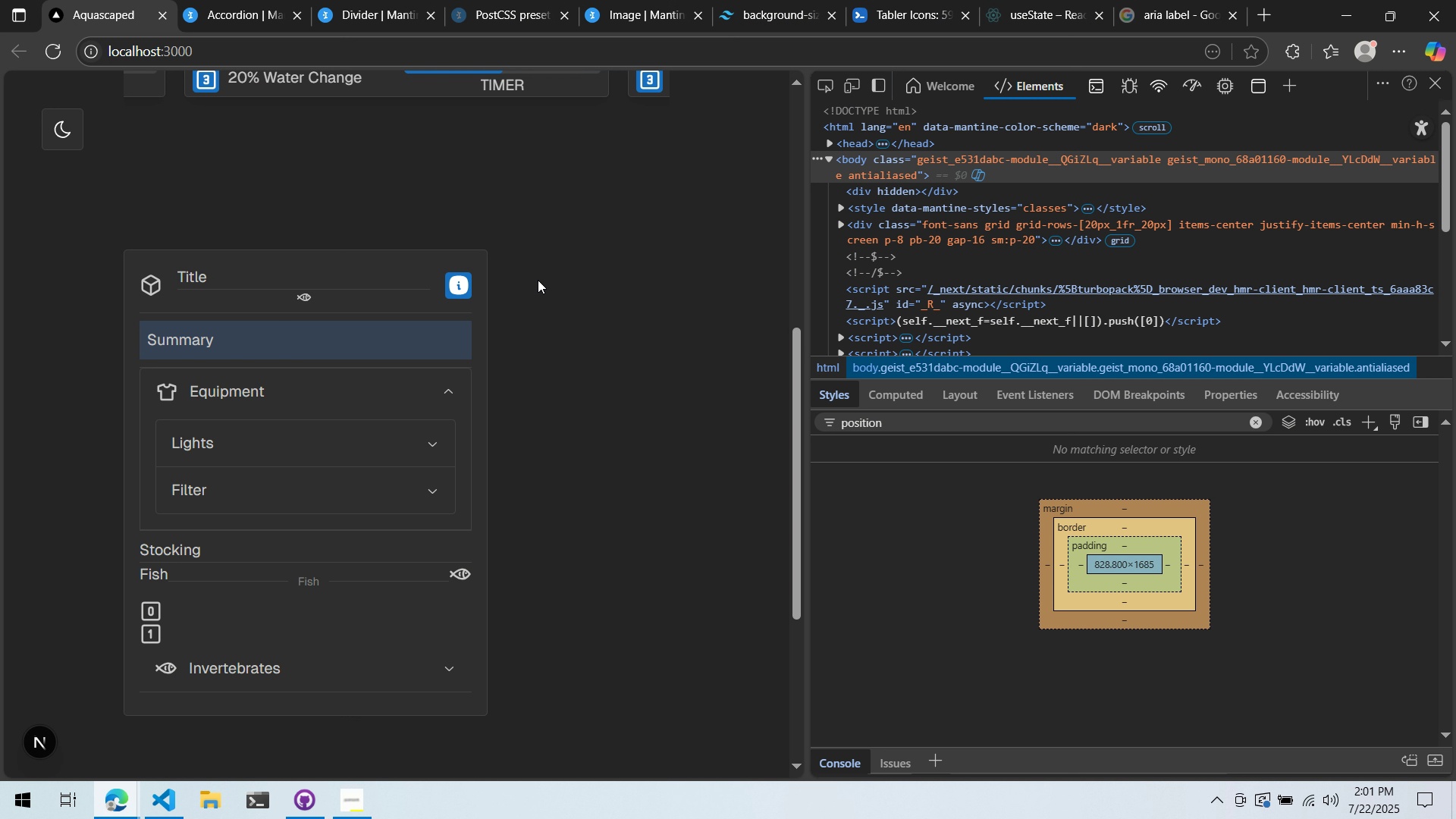 
key(Alt+AltLeft)
 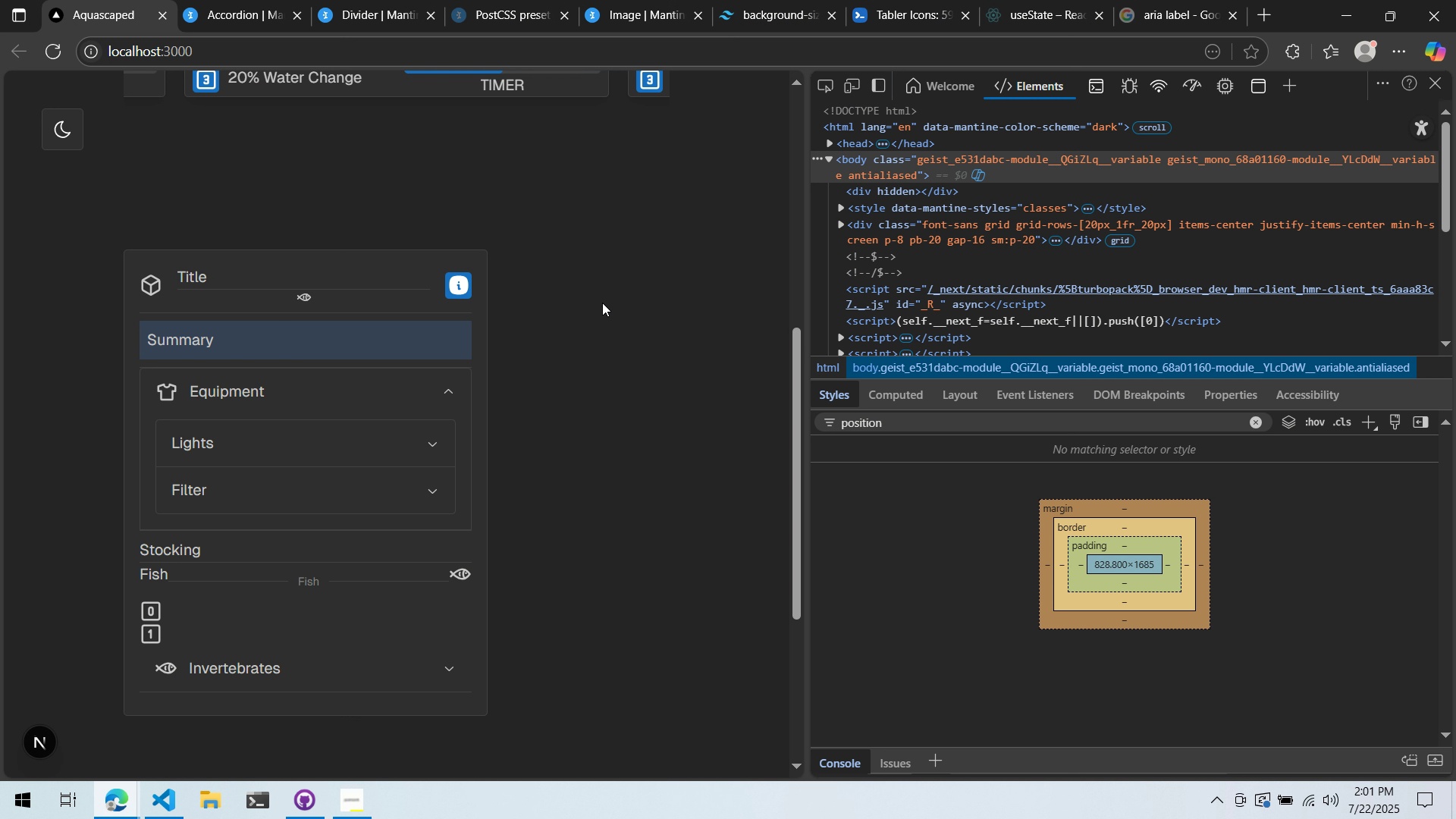 
key(Alt+Tab)
 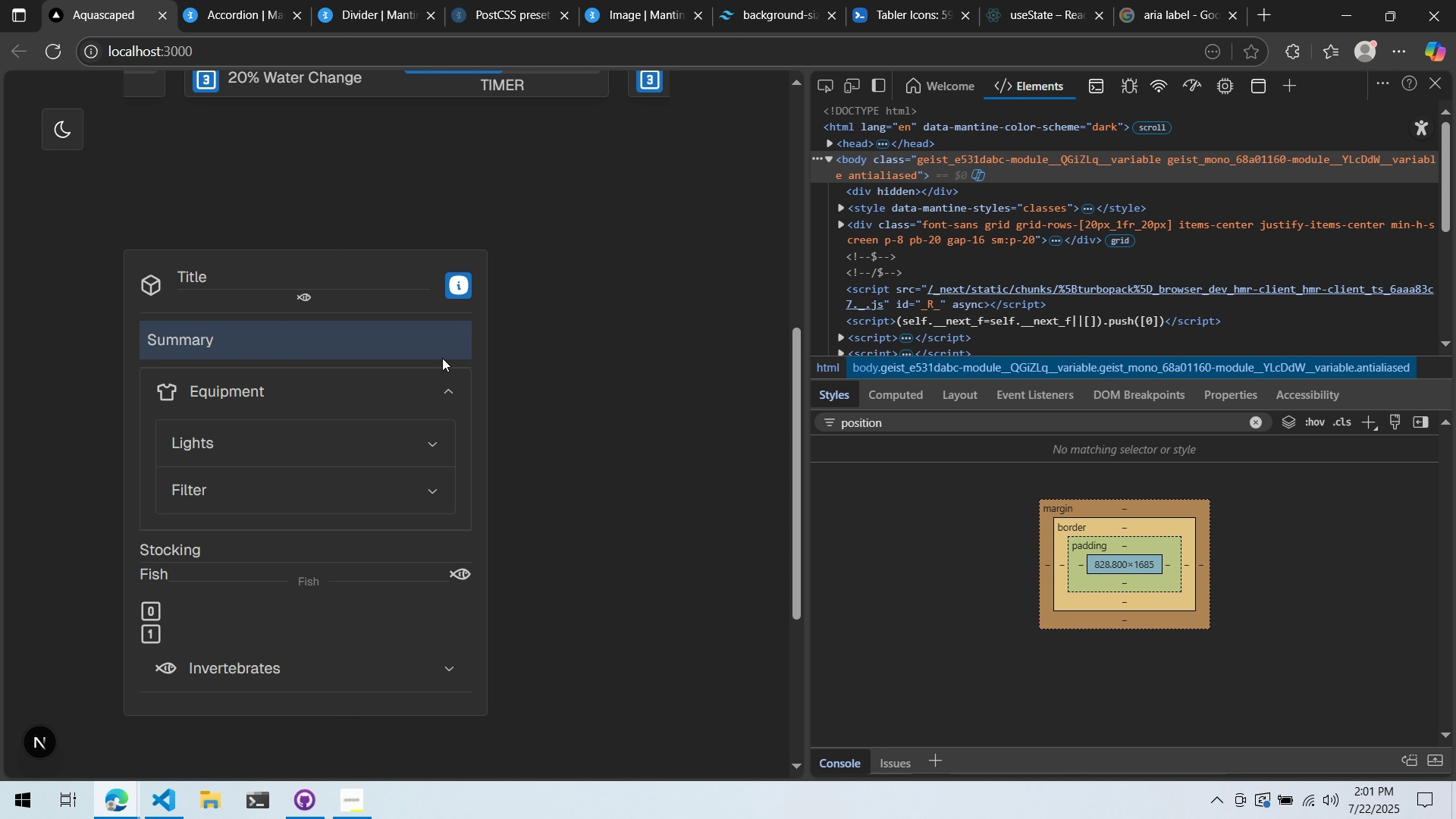 
left_click([369, 438])
 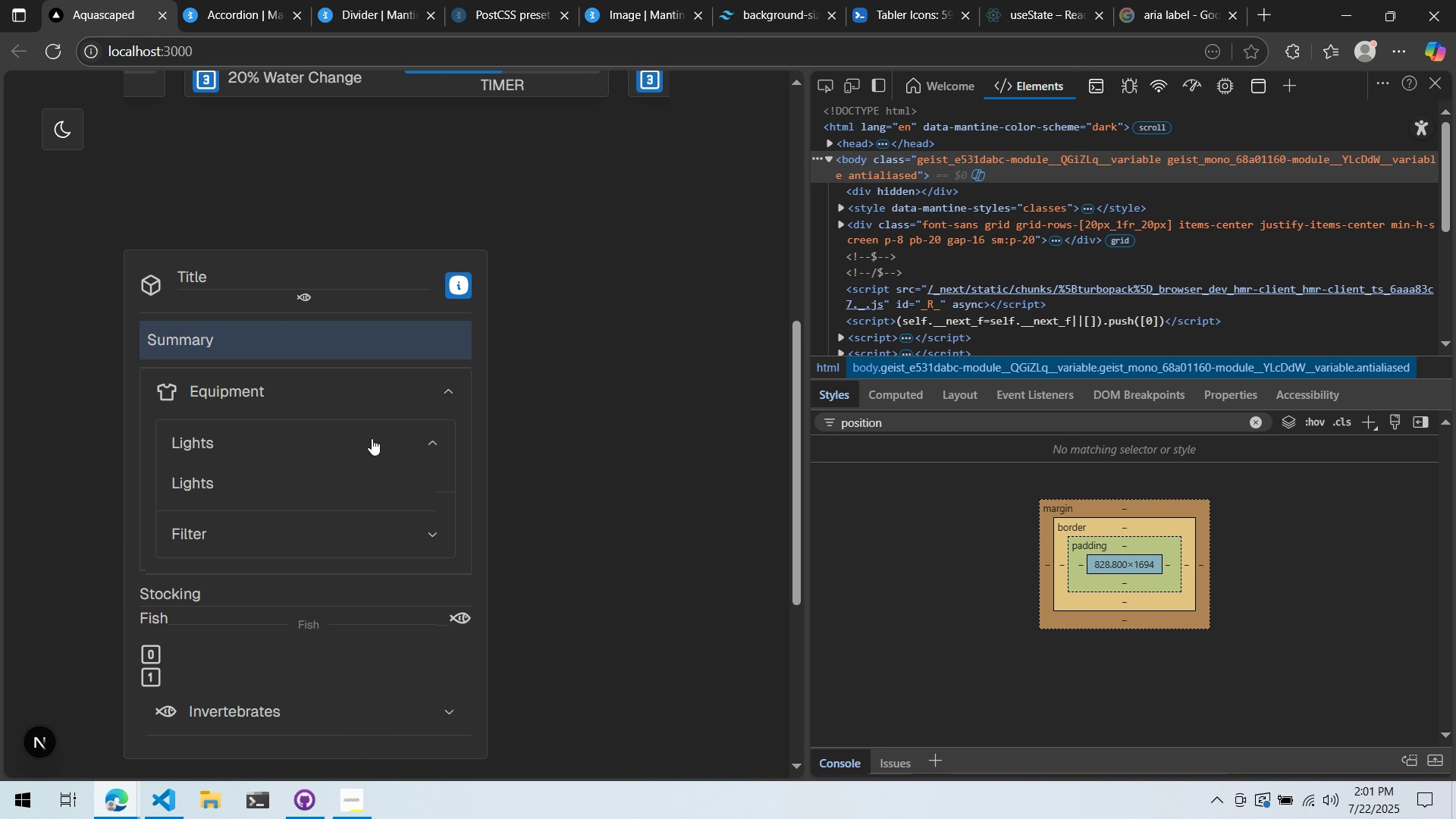 
key(Alt+AltLeft)
 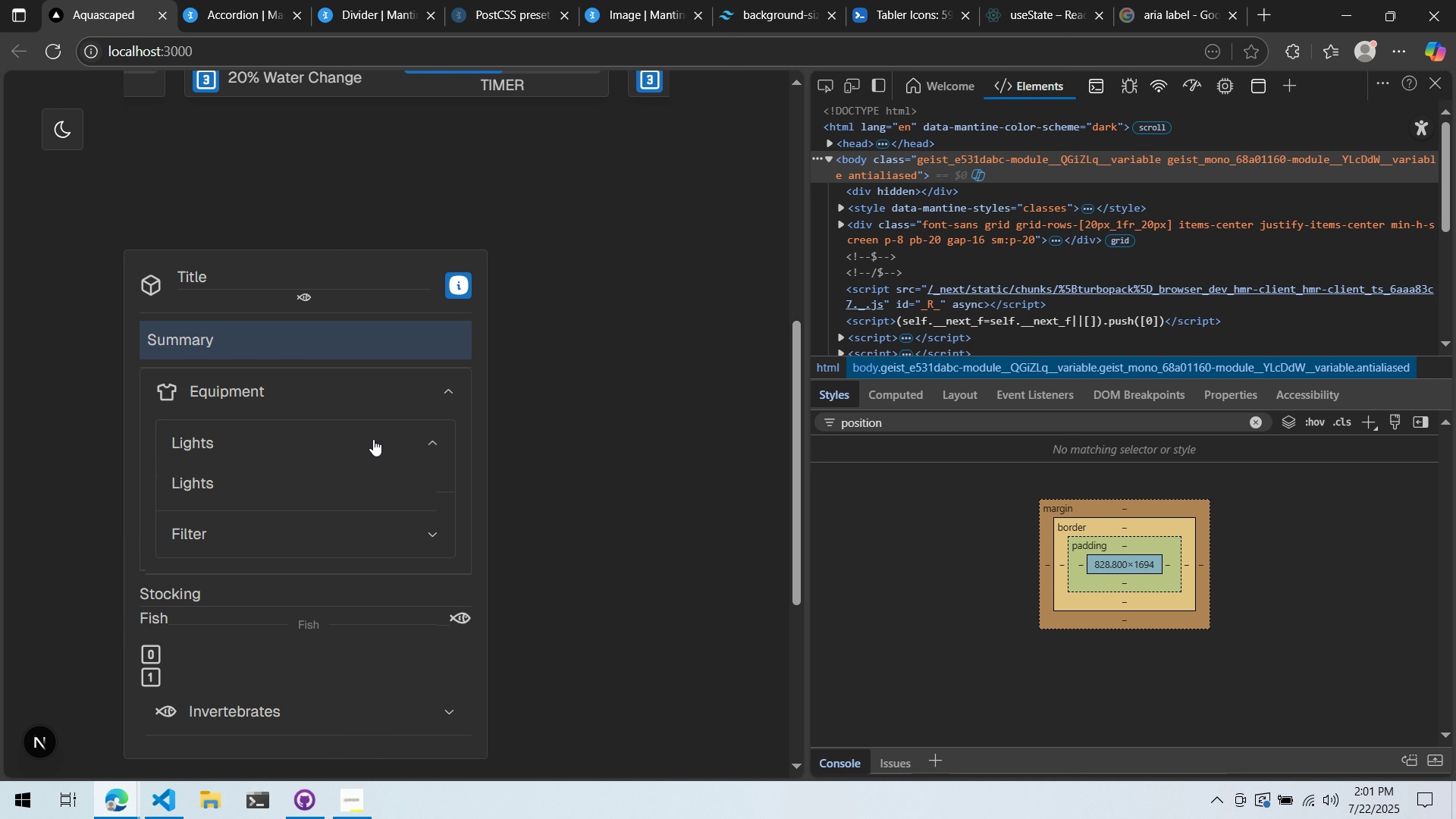 
key(Alt+Tab)
 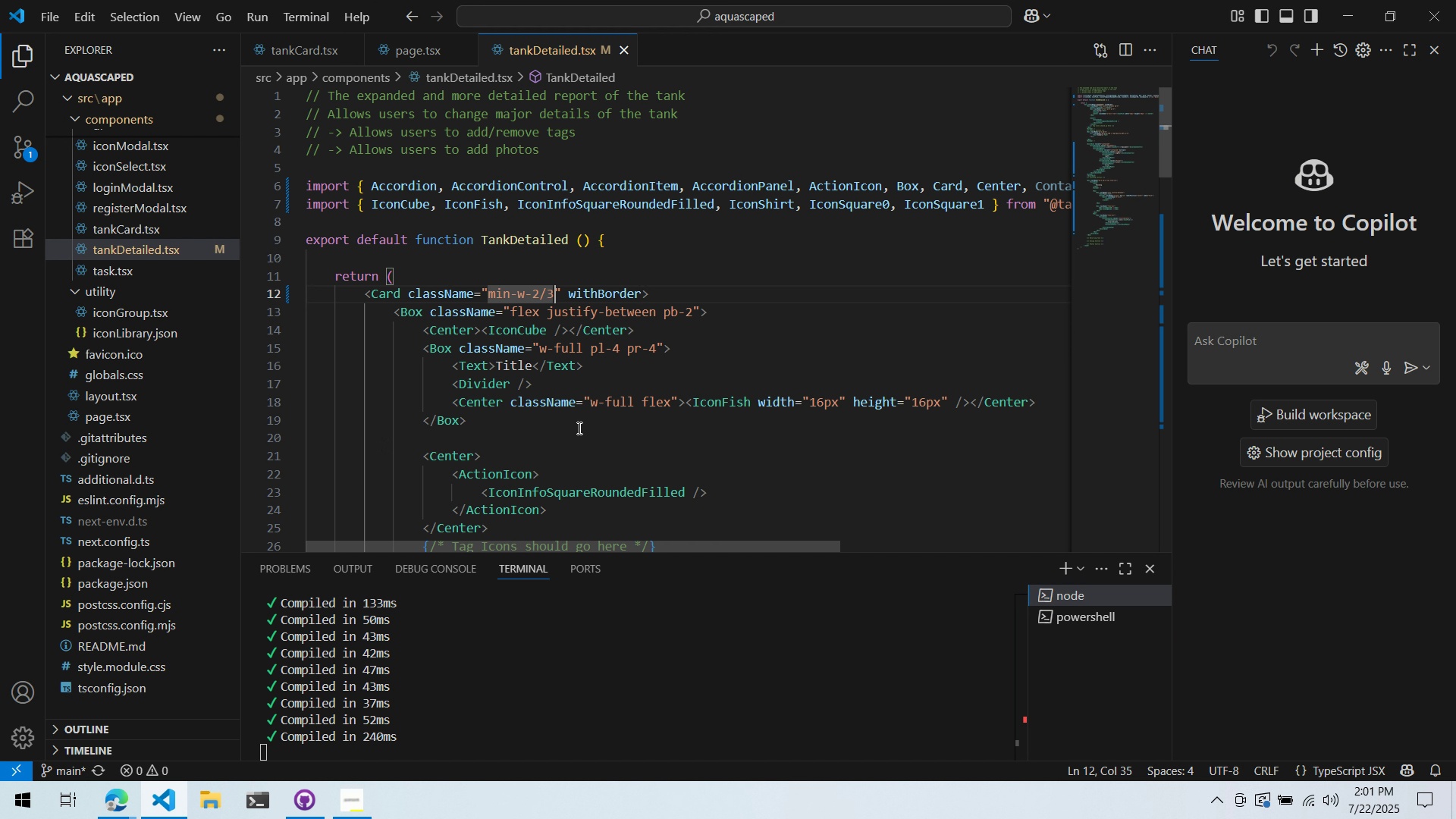 
left_click([595, 425])
 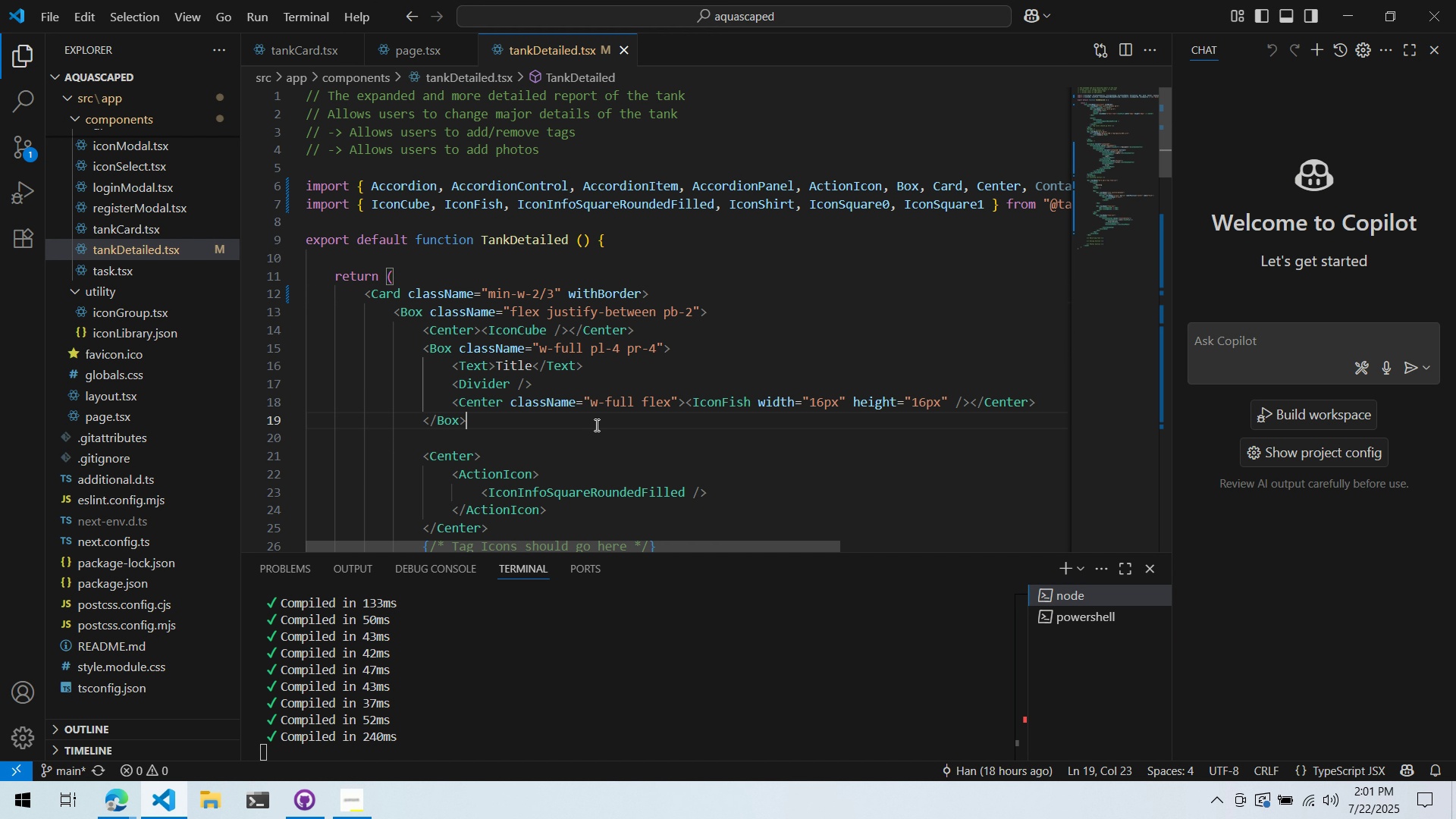 
key(Control+ControlLeft)
 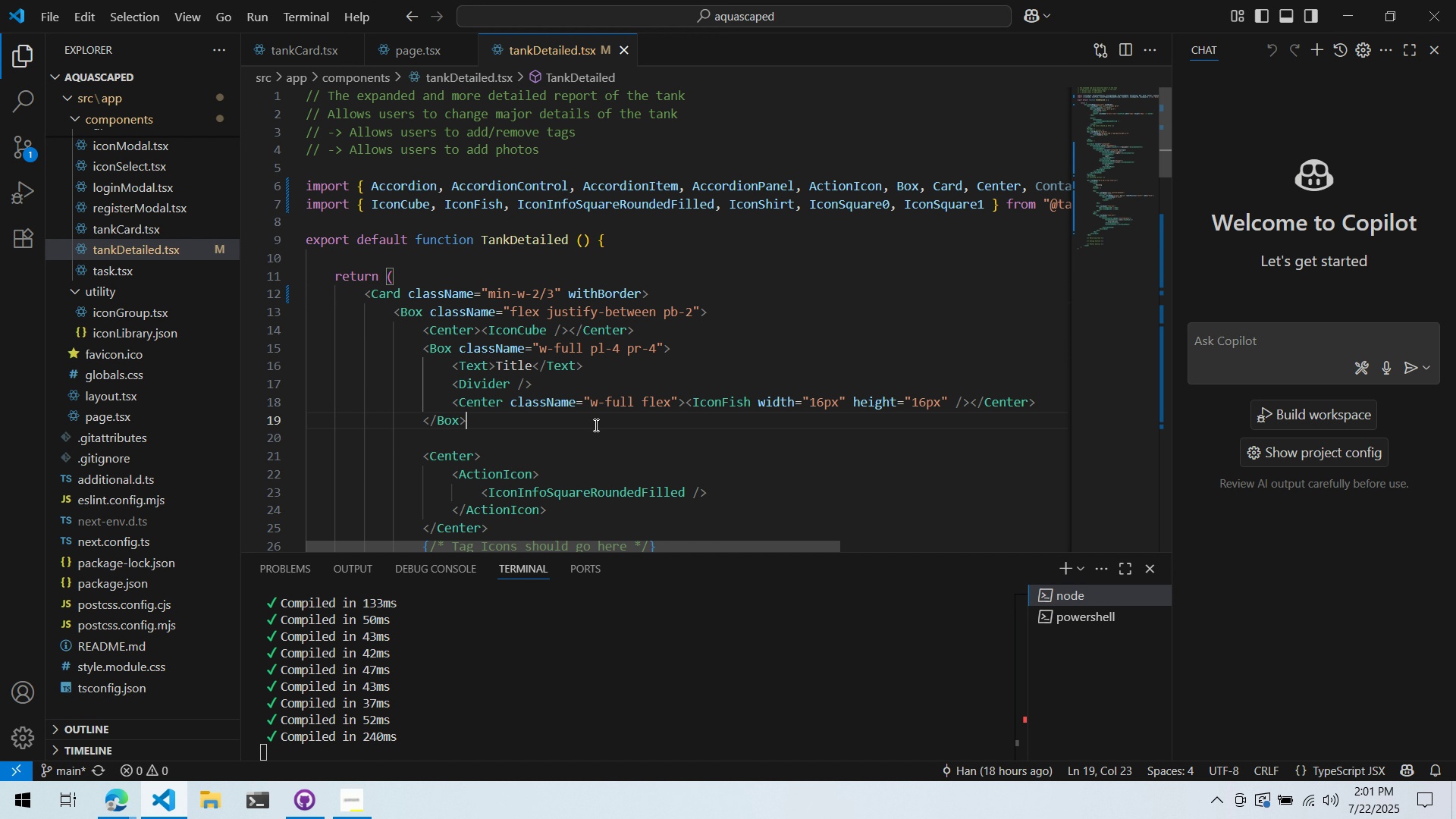 
key(Control+S)
 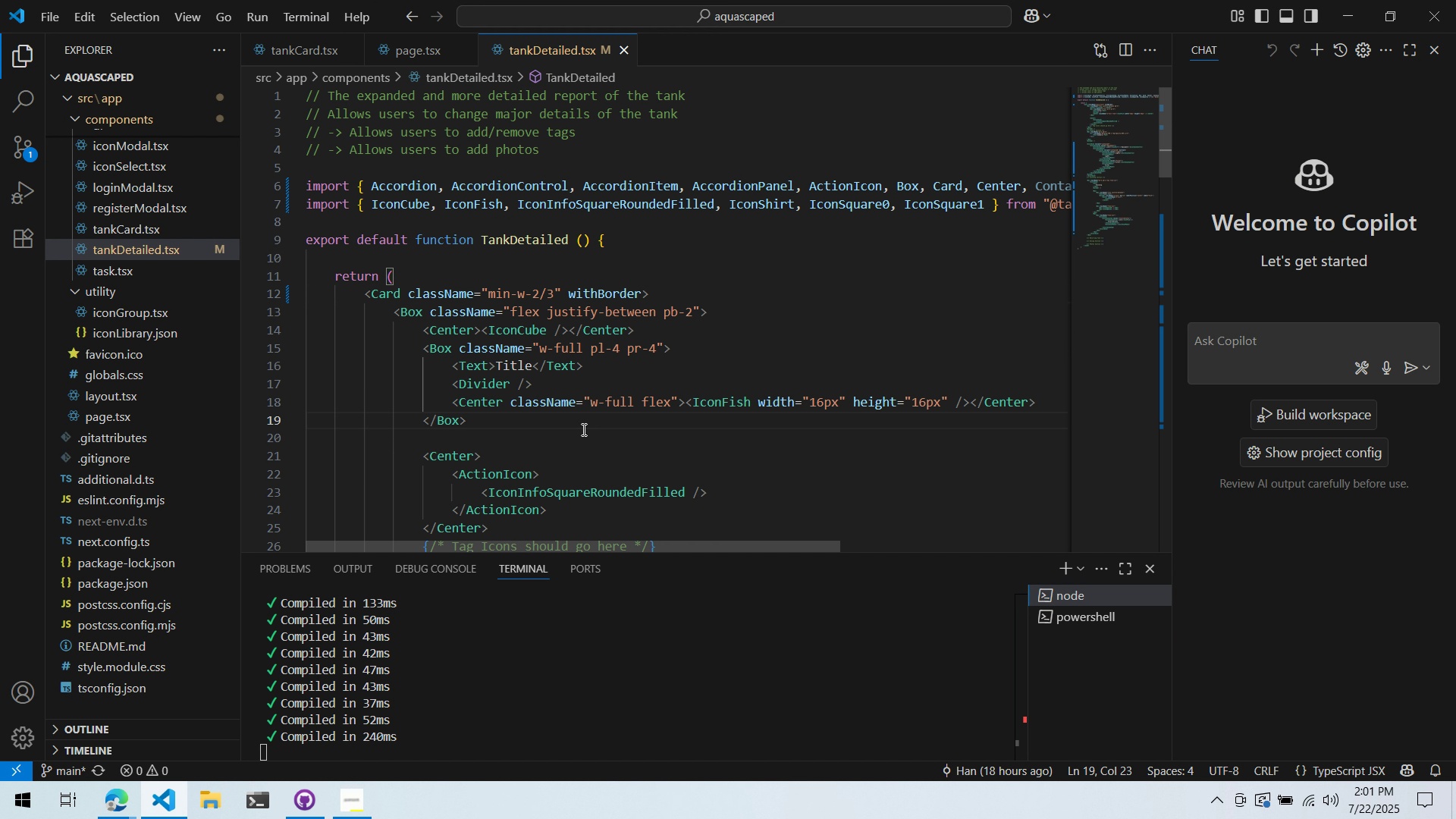 
key(Alt+AltLeft)
 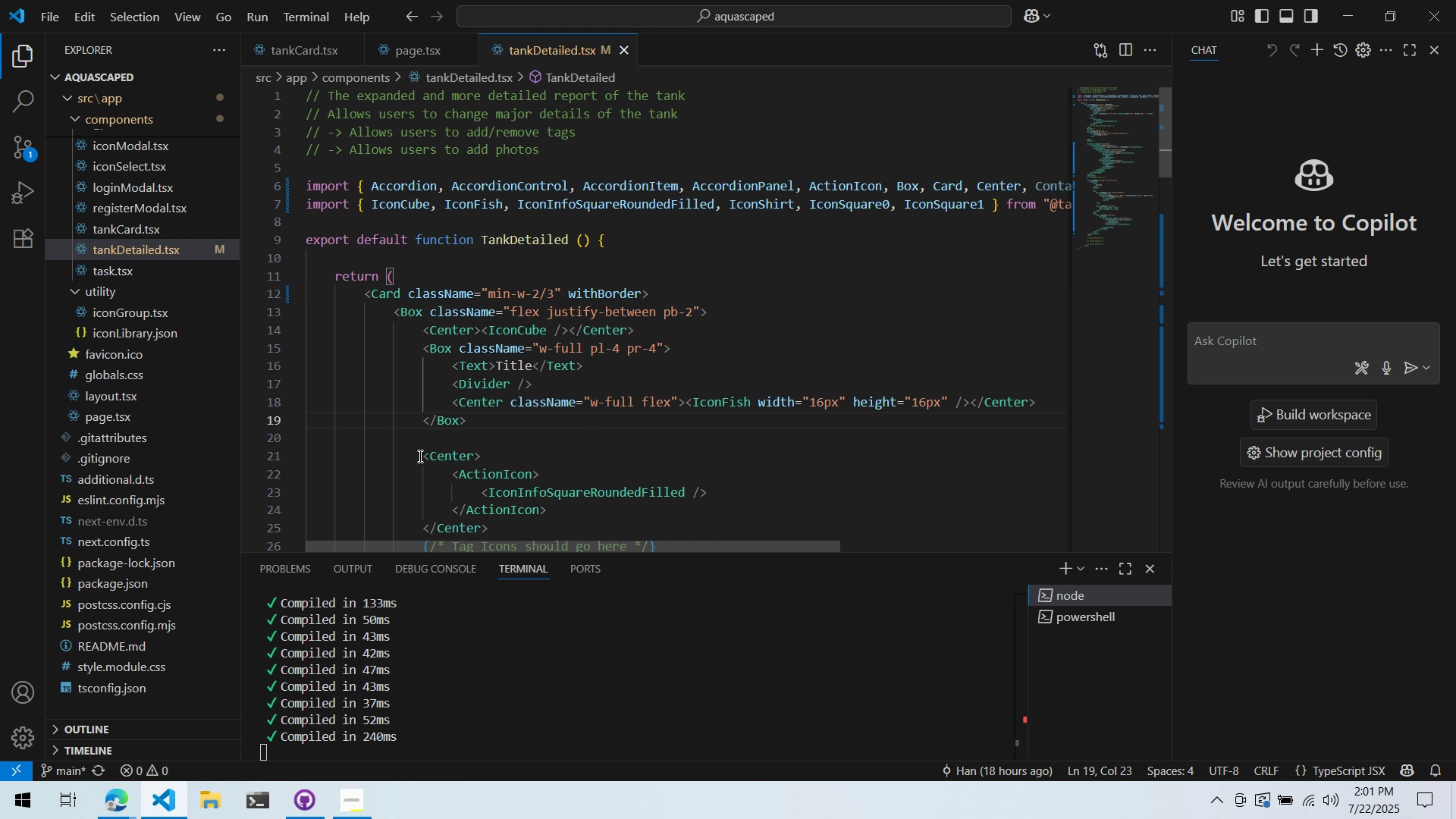 
key(Alt+Tab)
 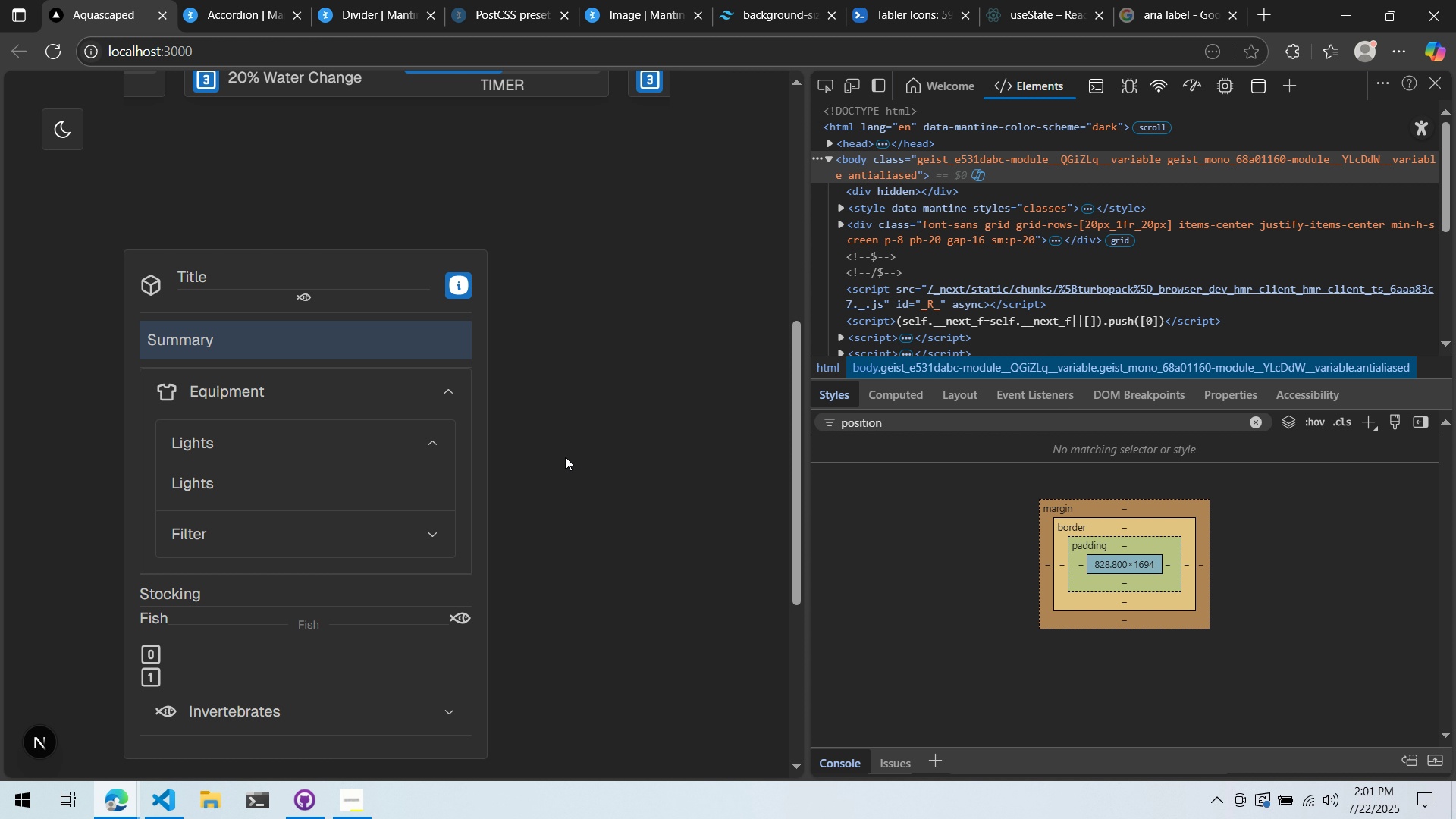 
left_click([584, 457])
 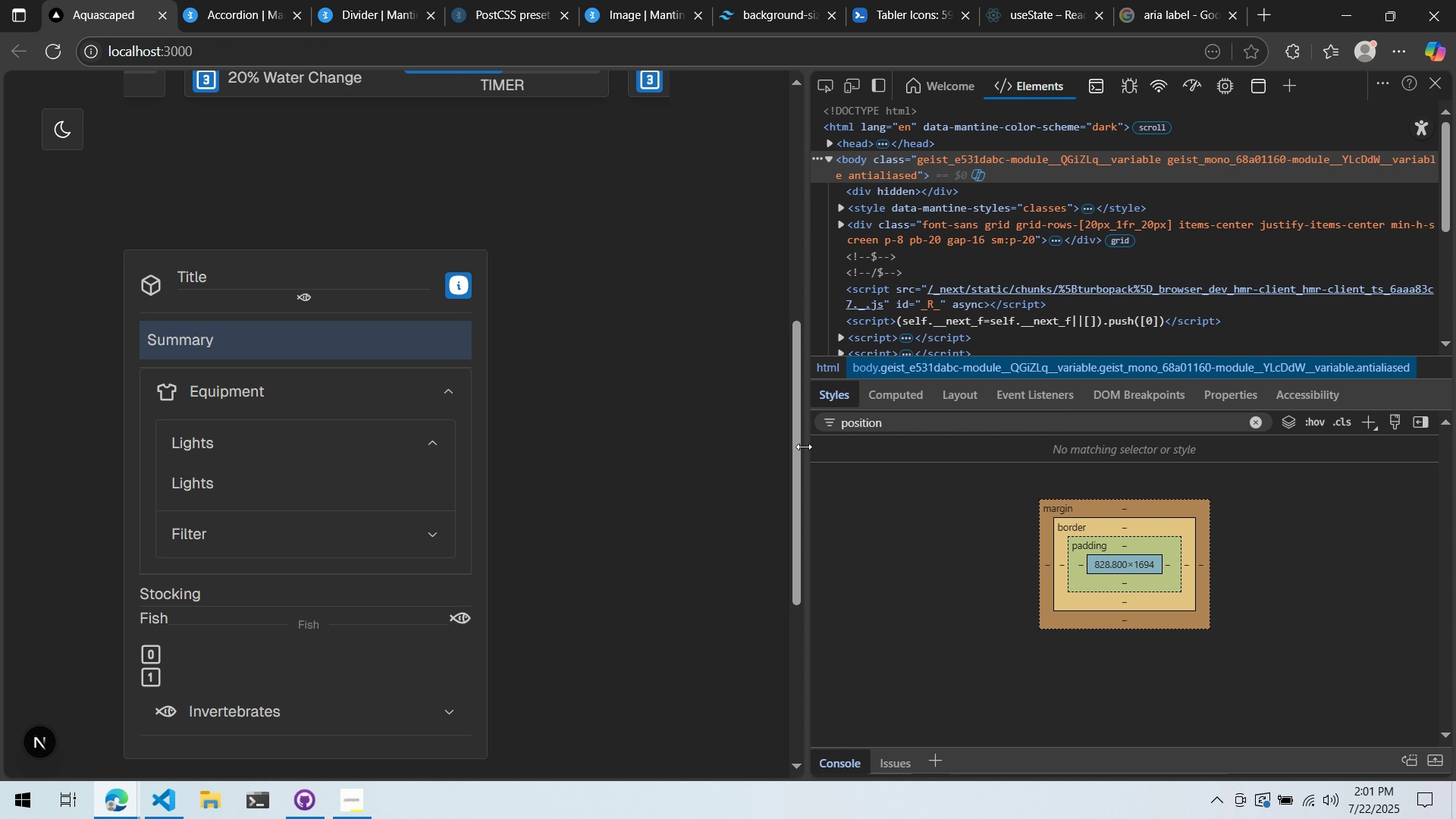 
left_click_drag(start_coordinate=[806, 447], to_coordinate=[1199, 441])
 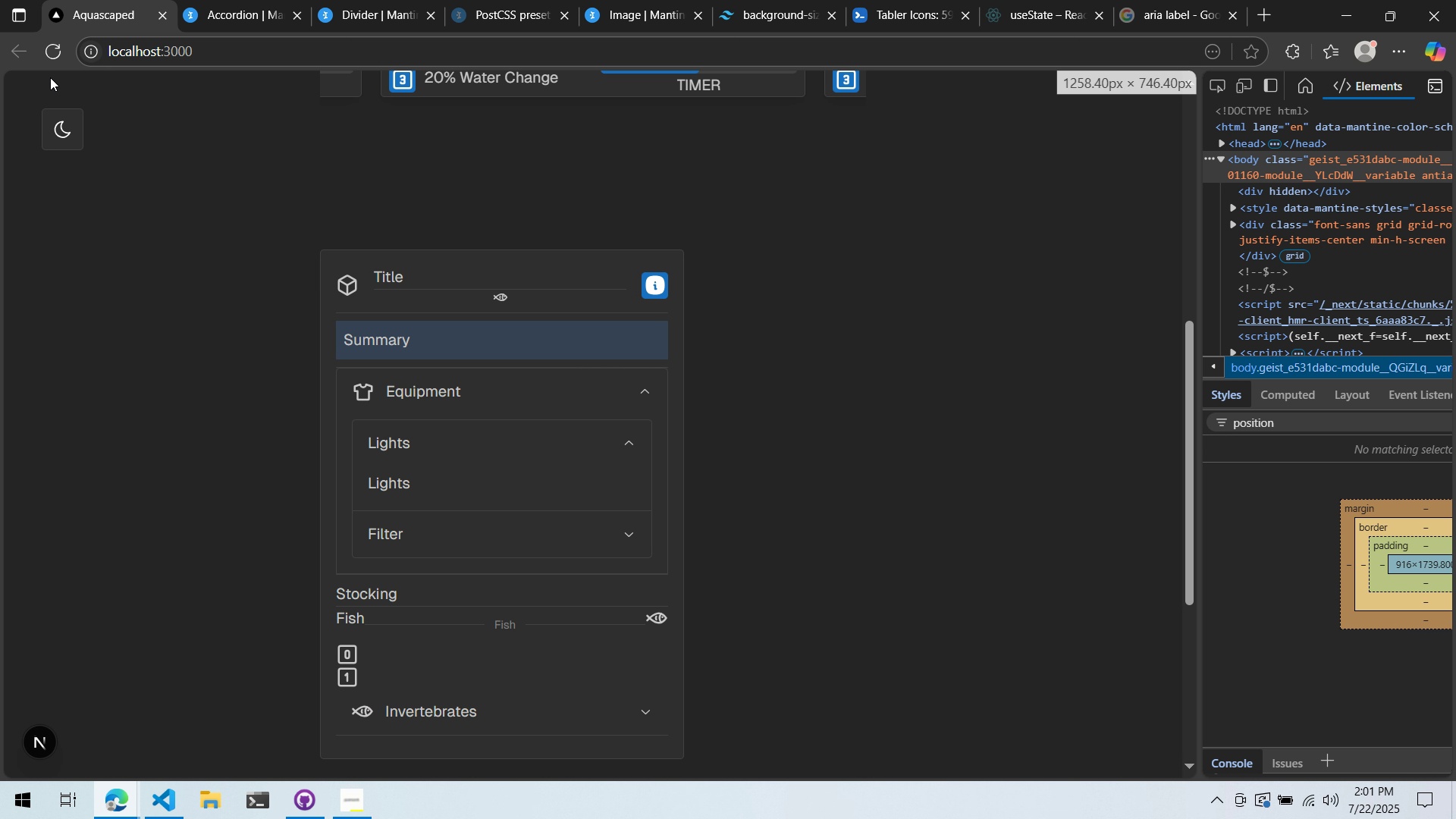 
left_click([52, 62])
 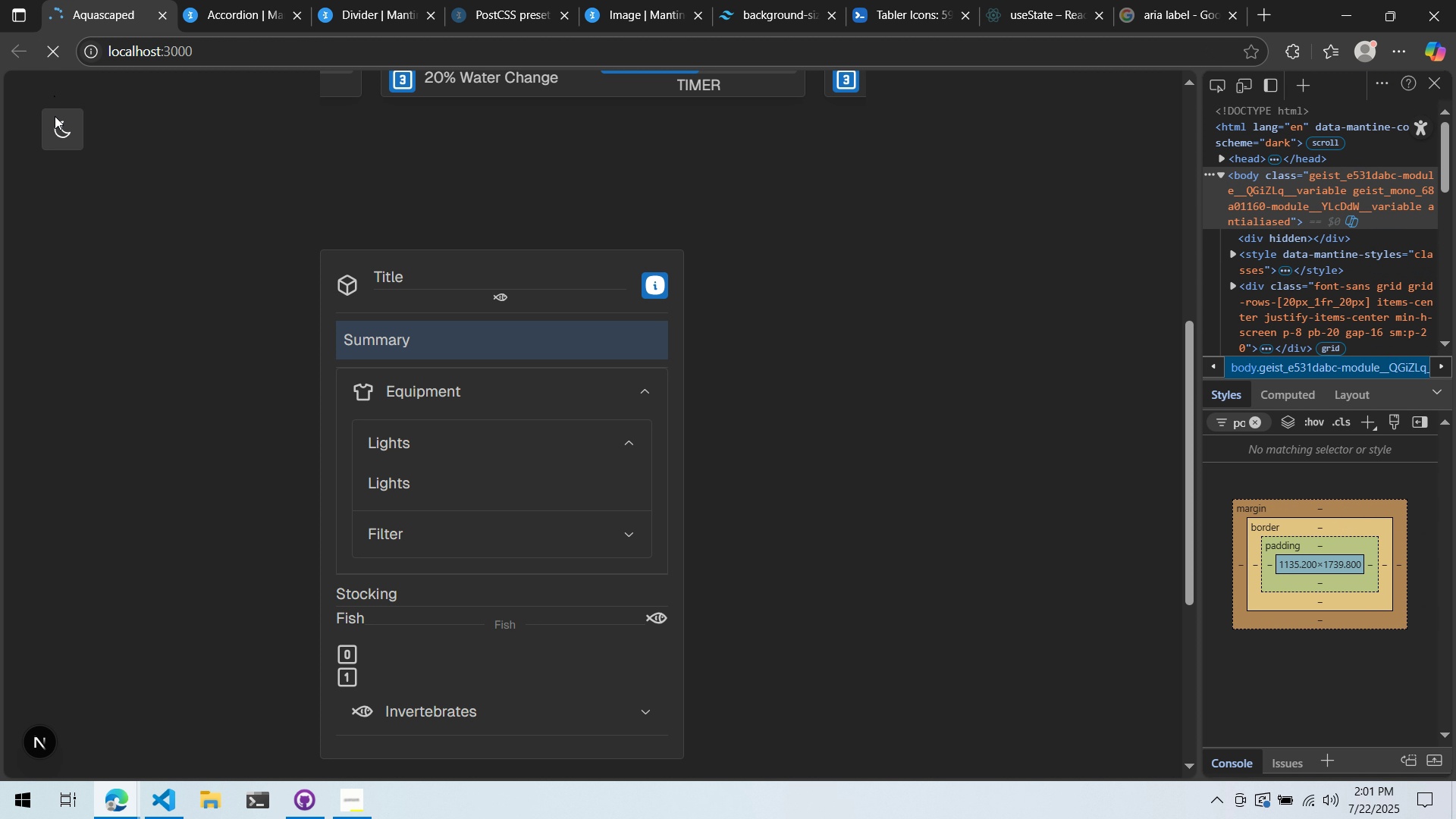 
key(Alt+AltLeft)
 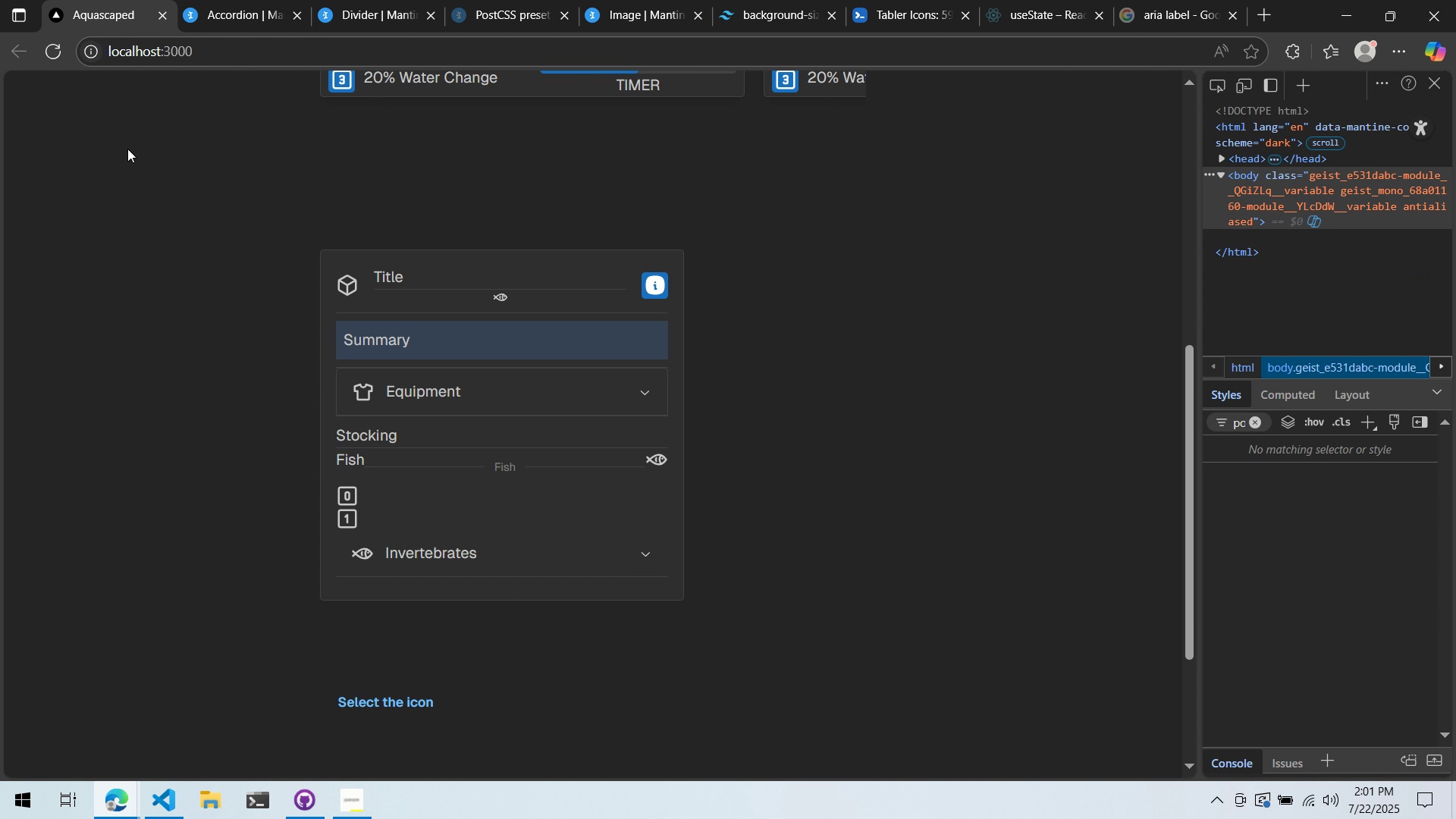 
key(Alt+Tab)
 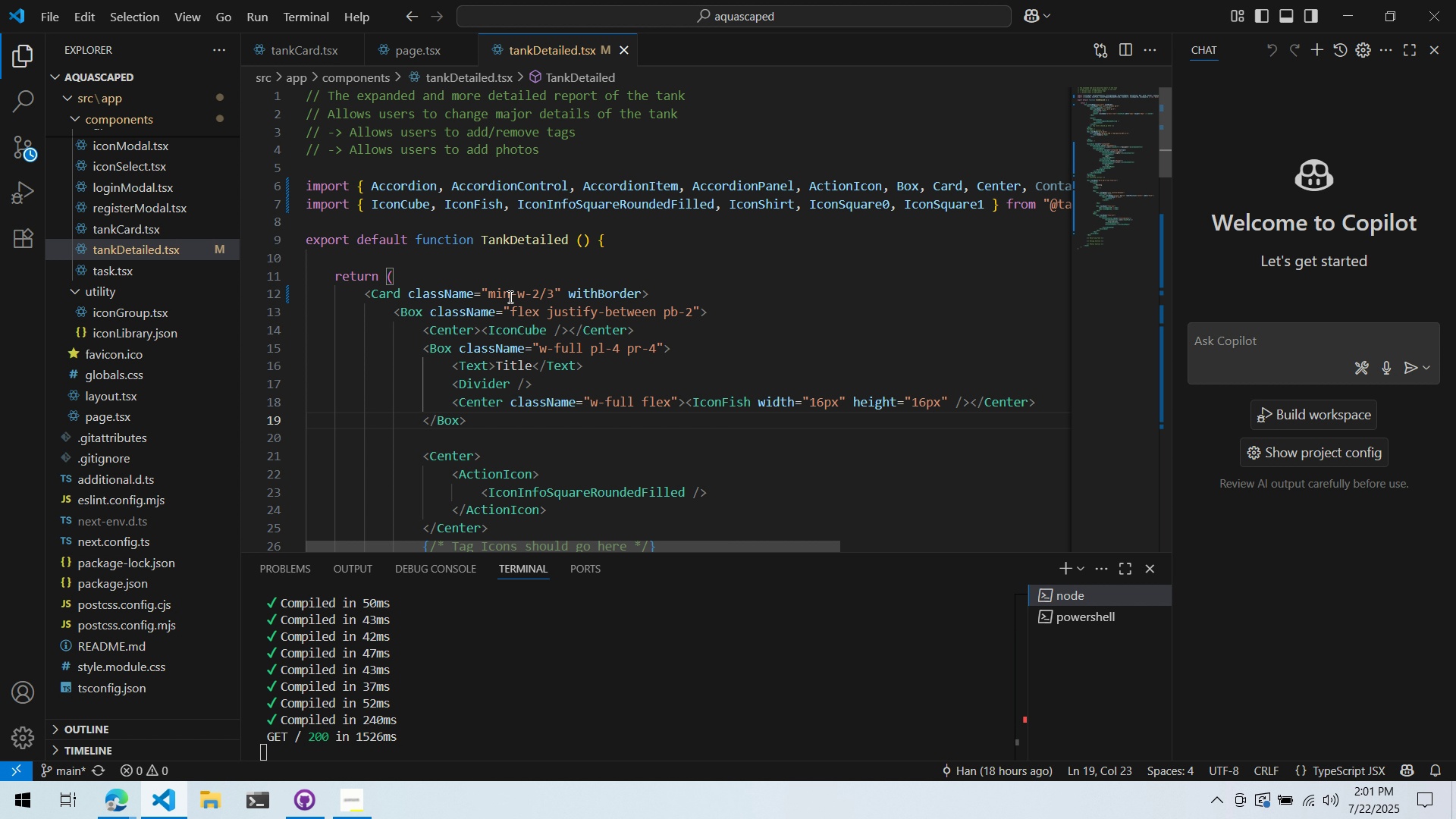 
left_click([519, 298])
 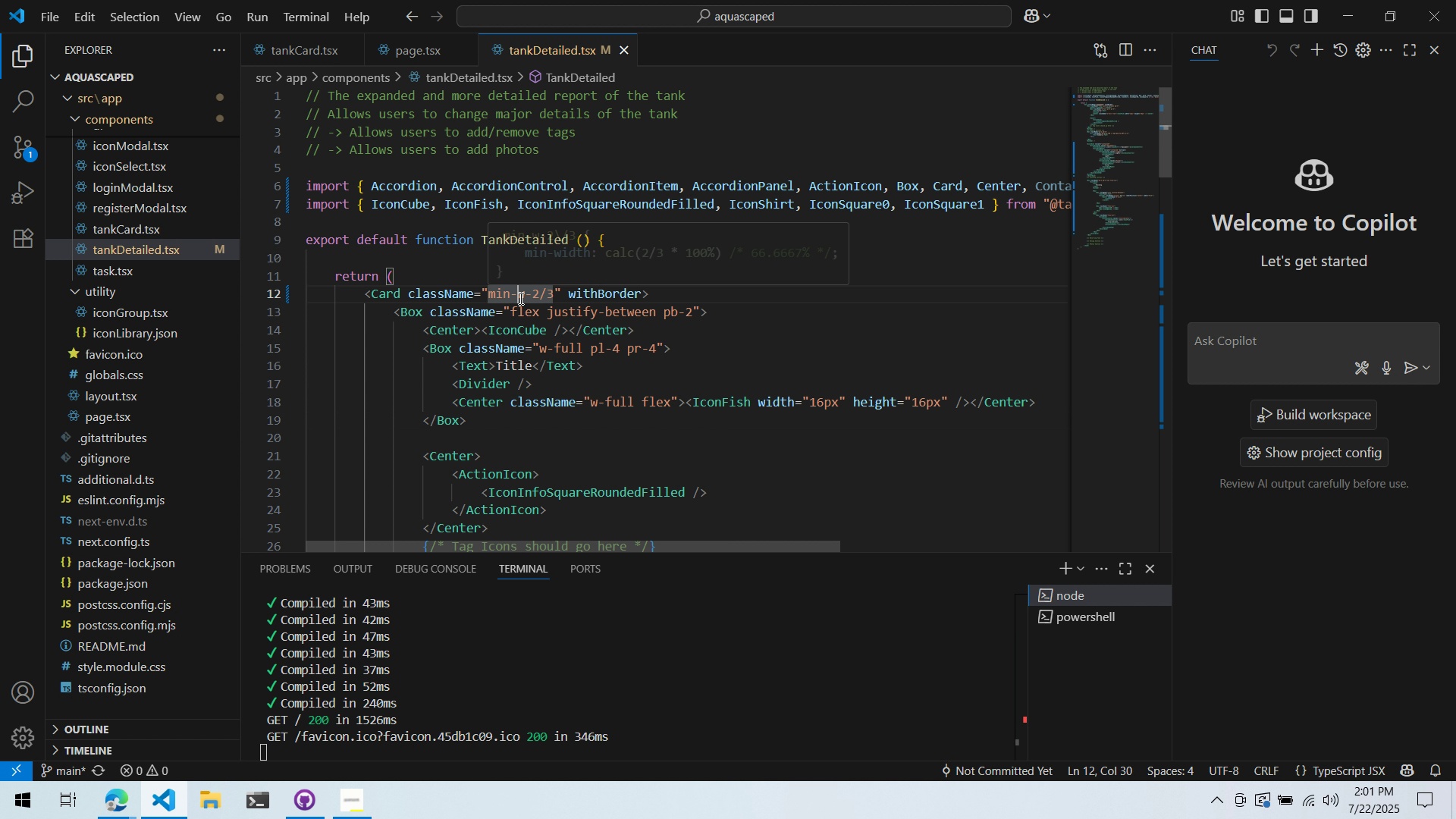 
key(Control+ControlLeft)
 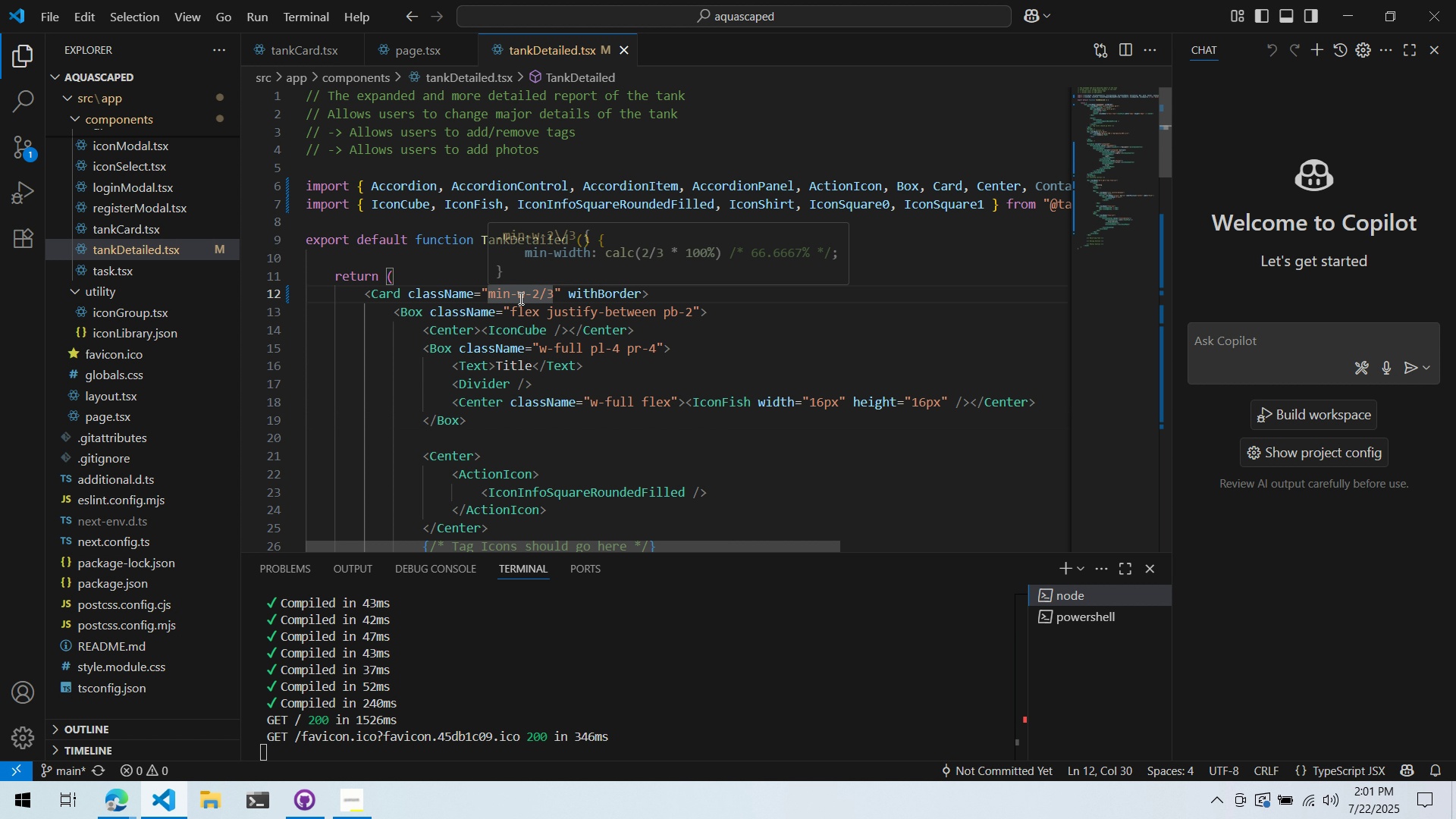 
key(Control+S)
 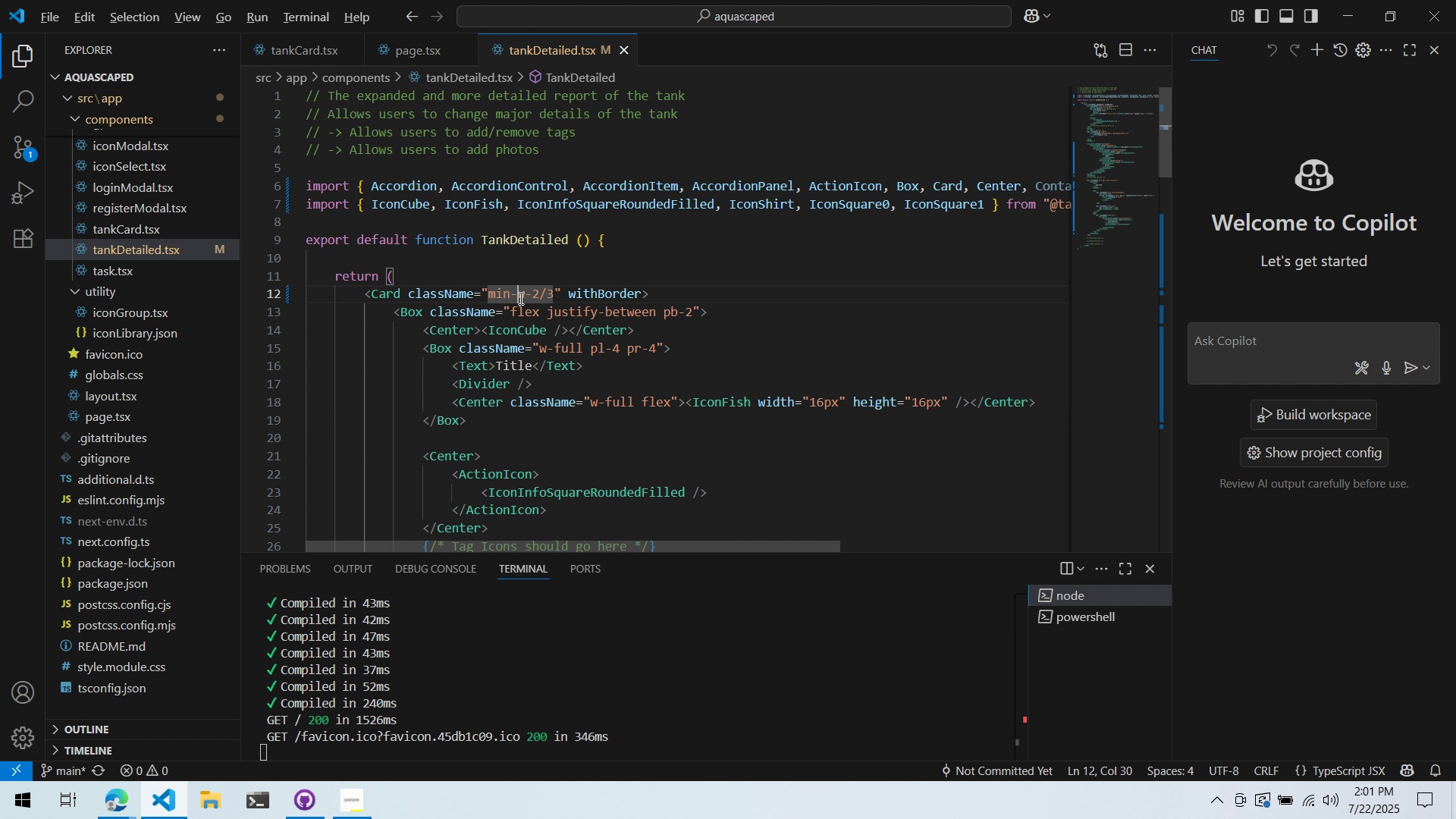 
key(Alt+AltLeft)
 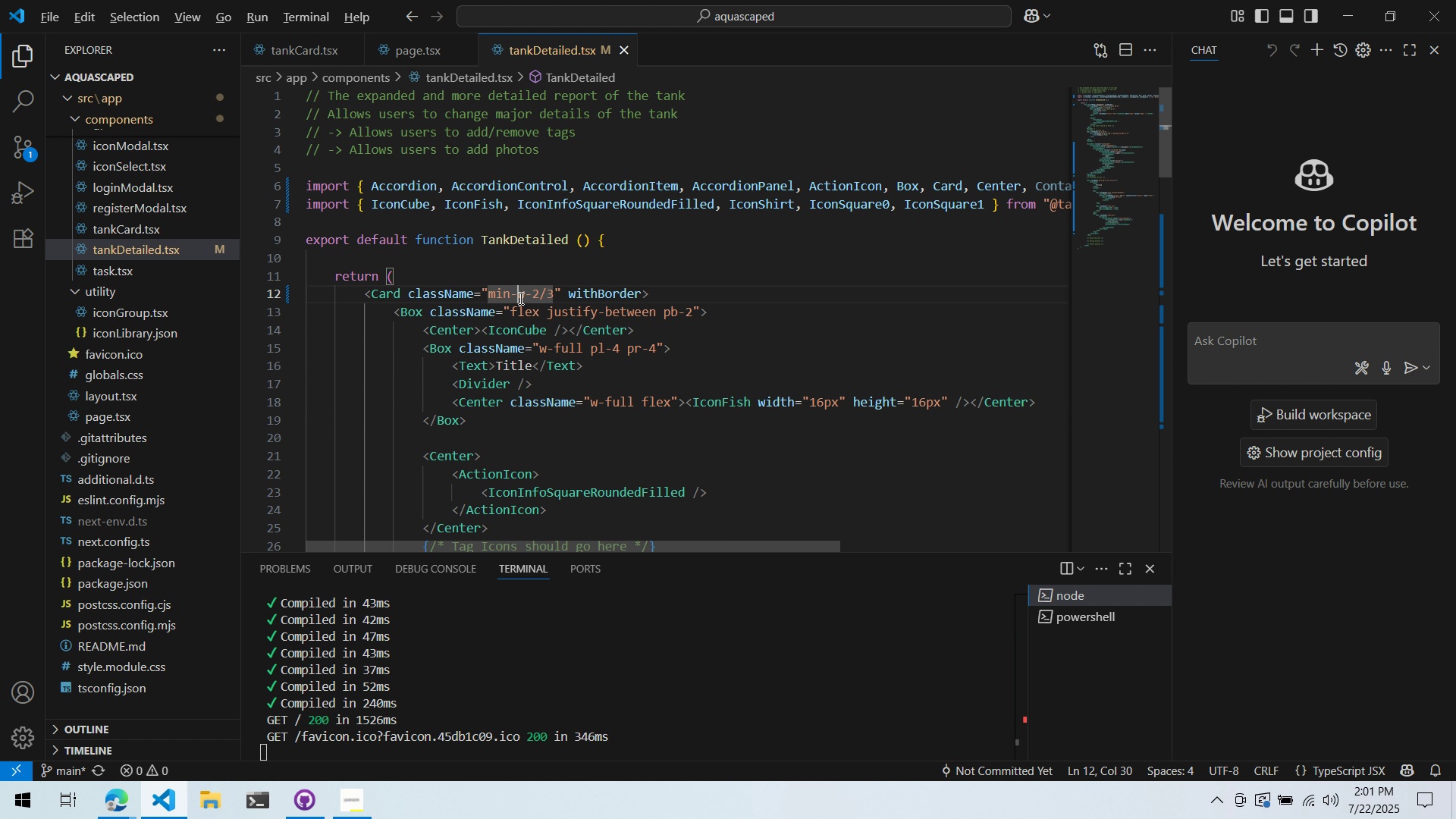 
key(Alt+Tab)
 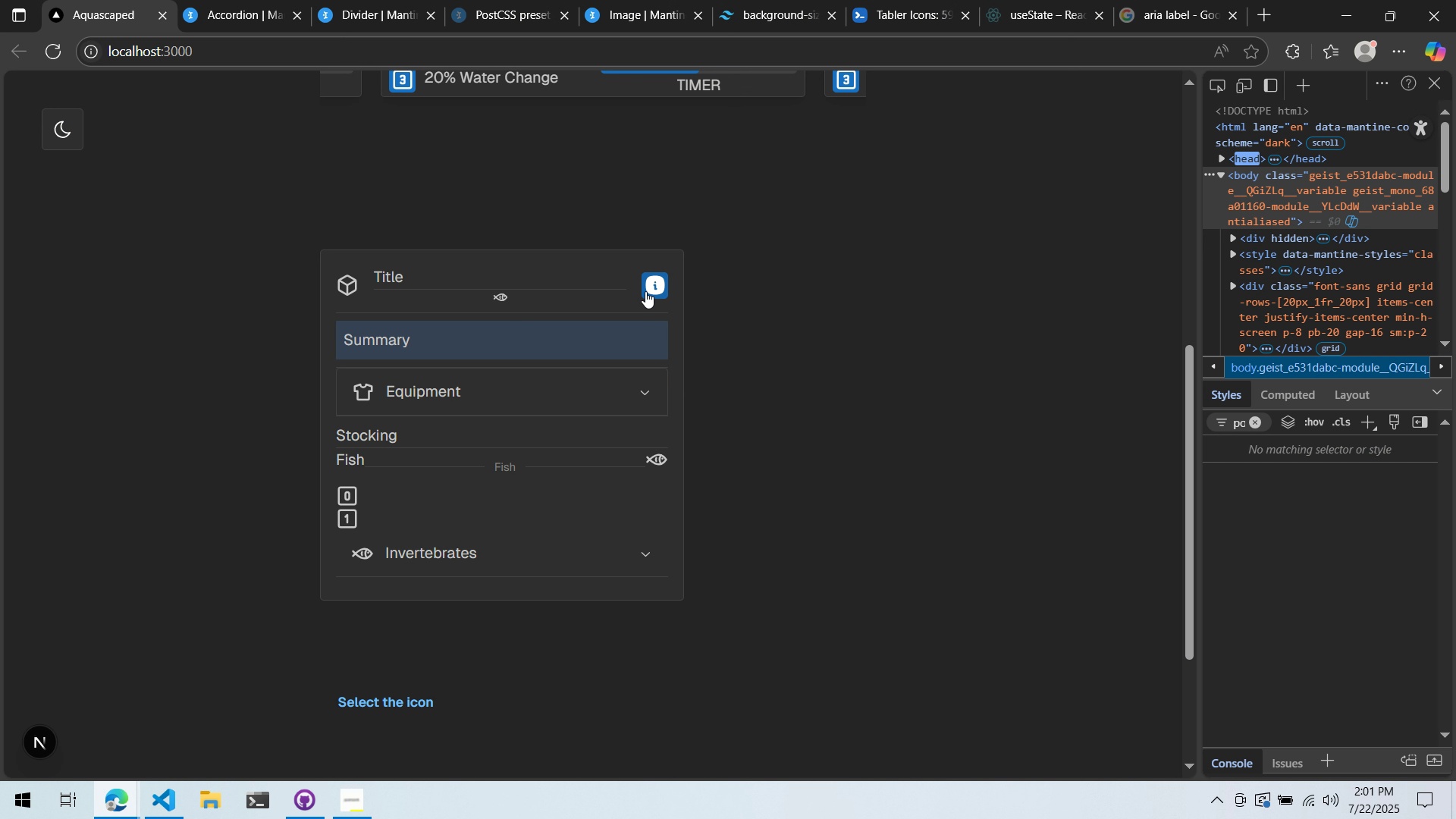 
key(Alt+AltLeft)
 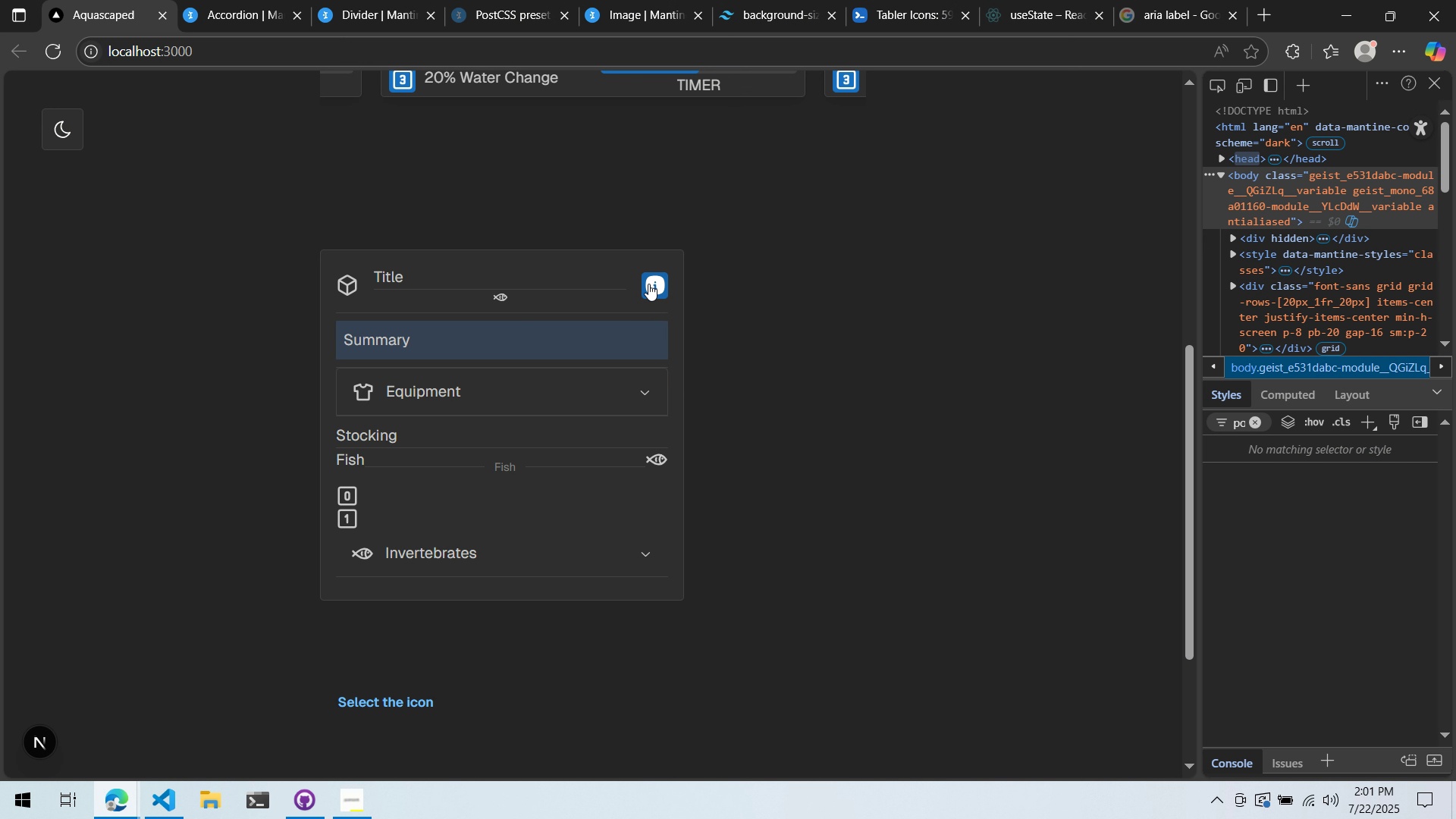 
key(Alt+Tab)
 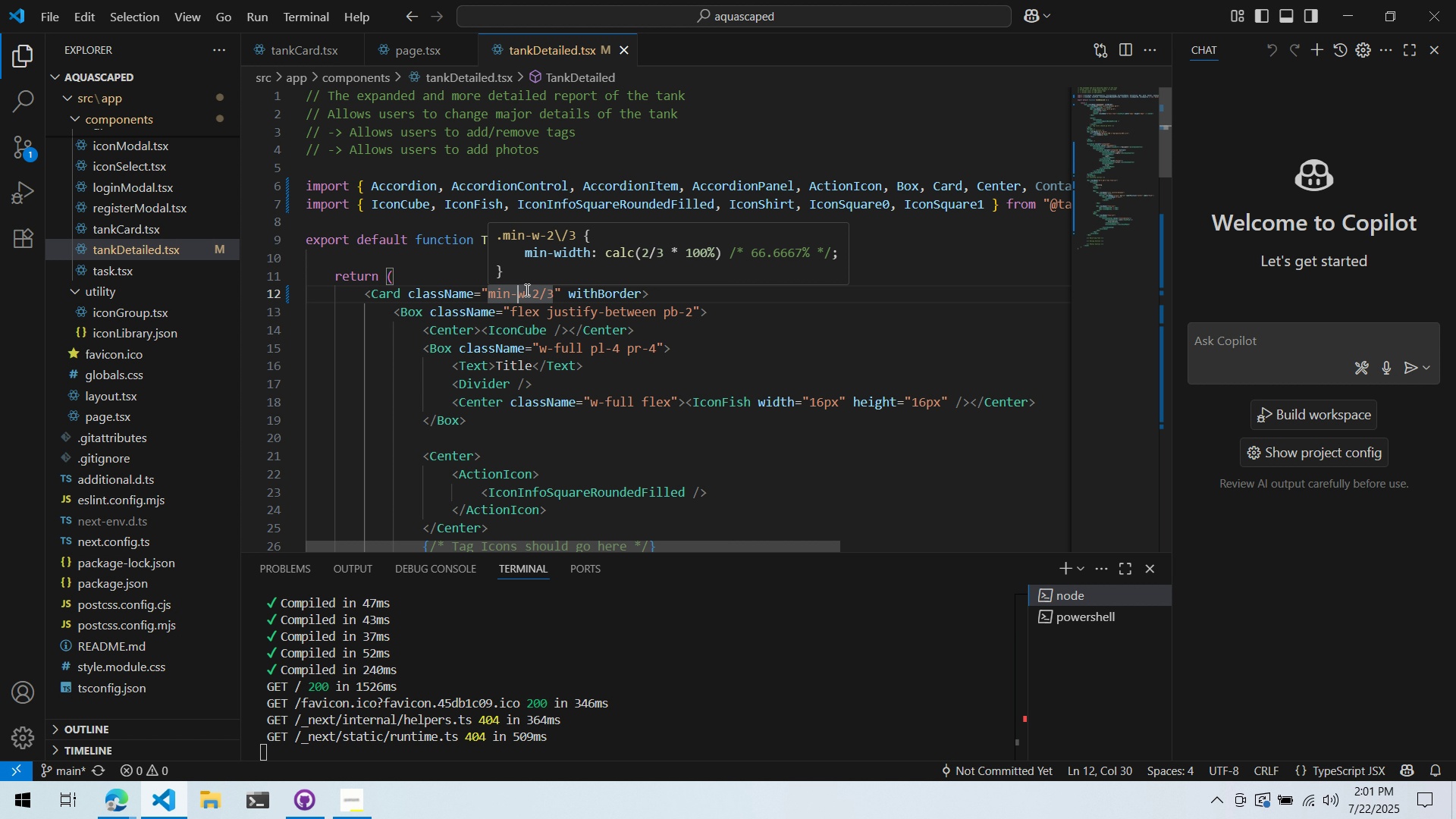 
left_click([549, 298])
 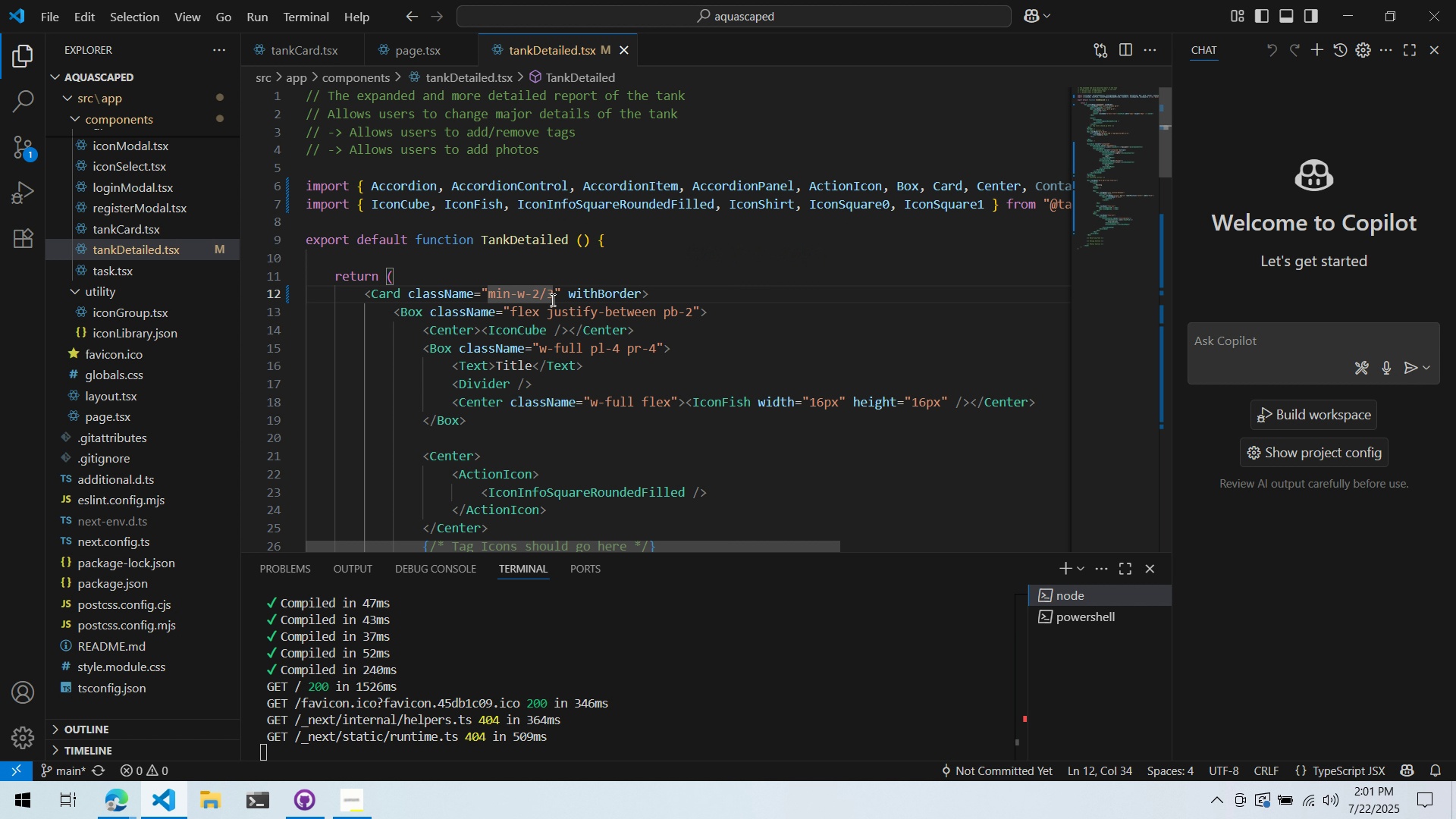 
left_click([551, 300])
 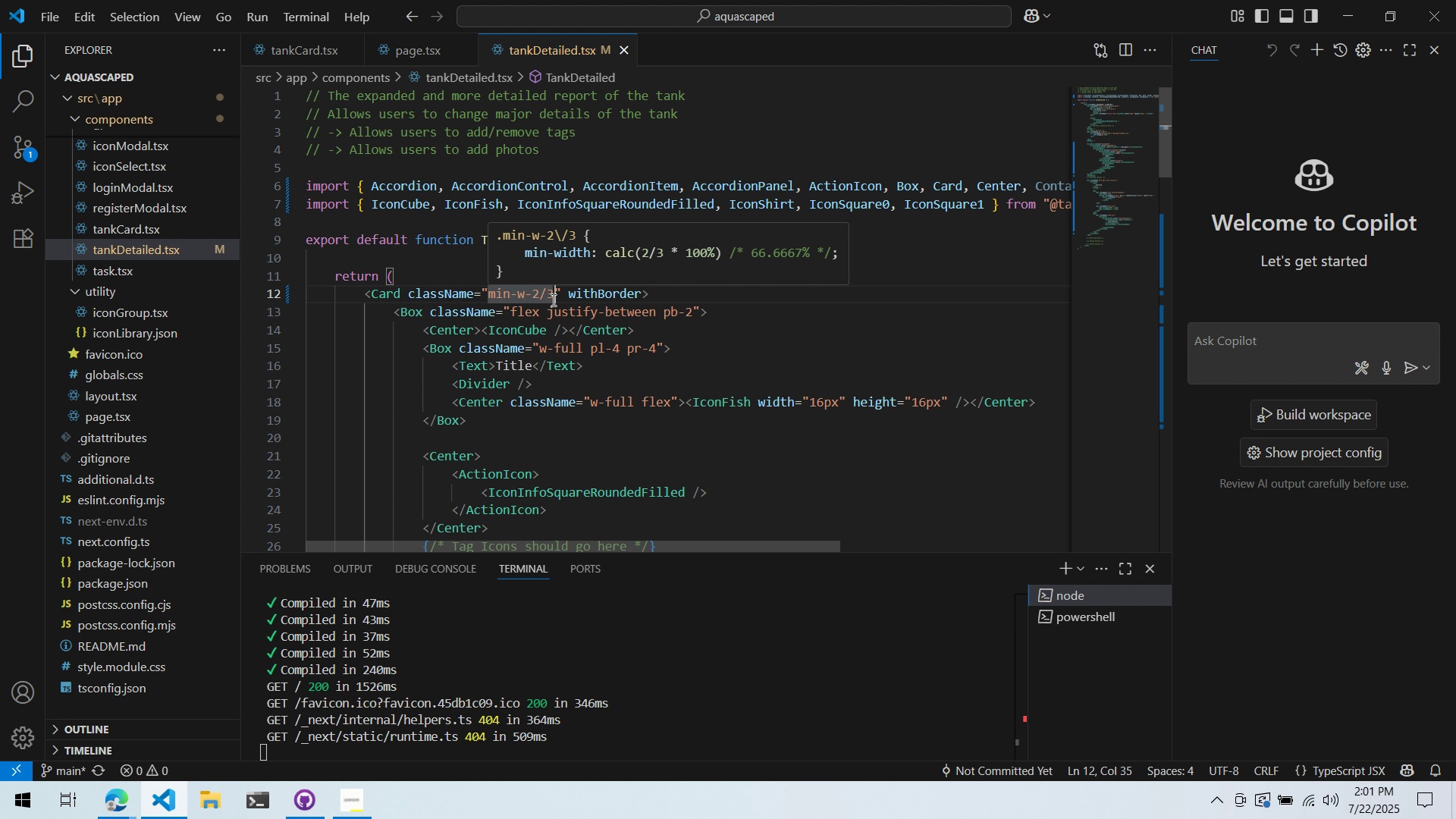 
key(ArrowLeft)
 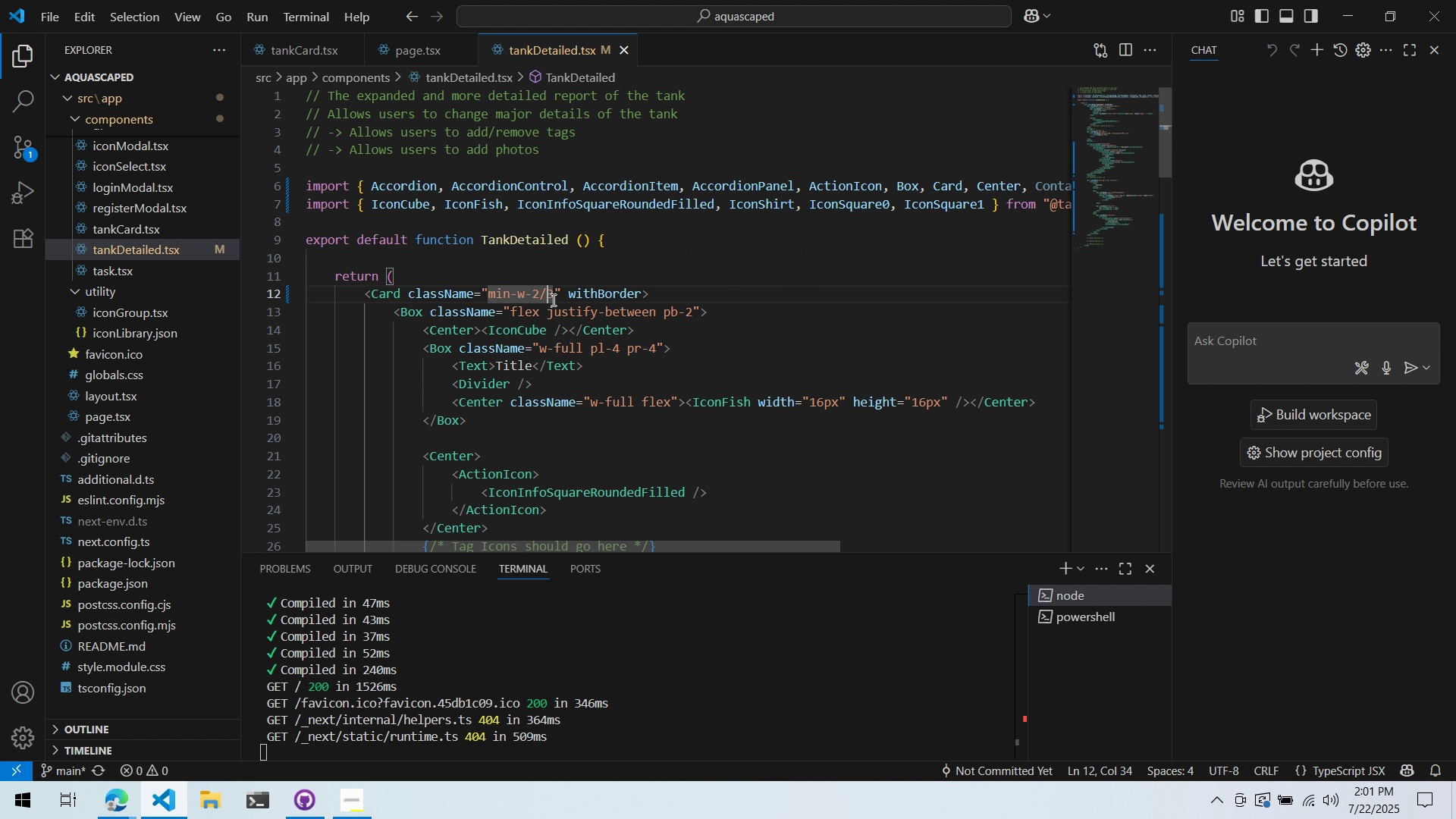 
key(ArrowLeft)
 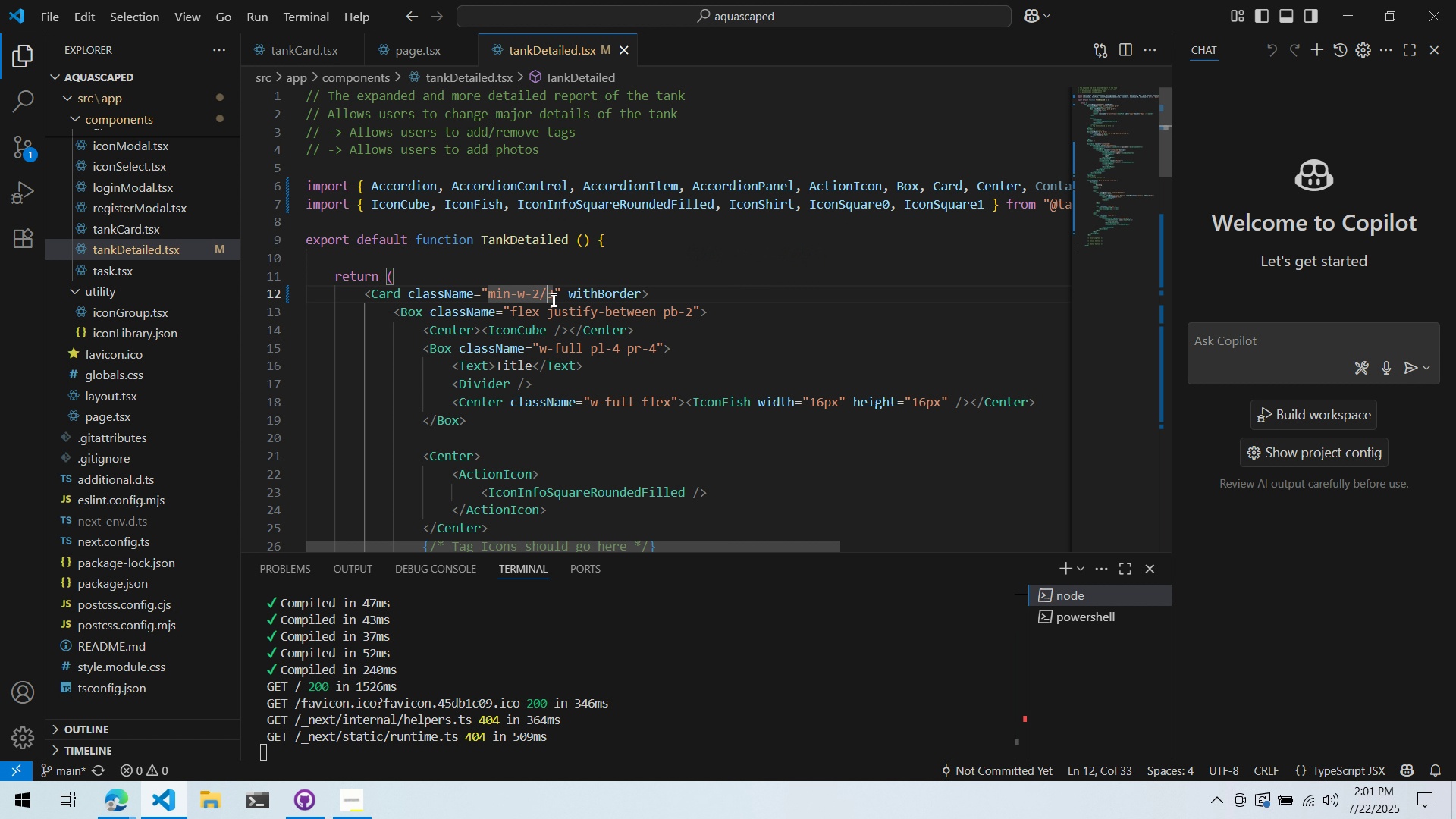 
key(ArrowRight)
 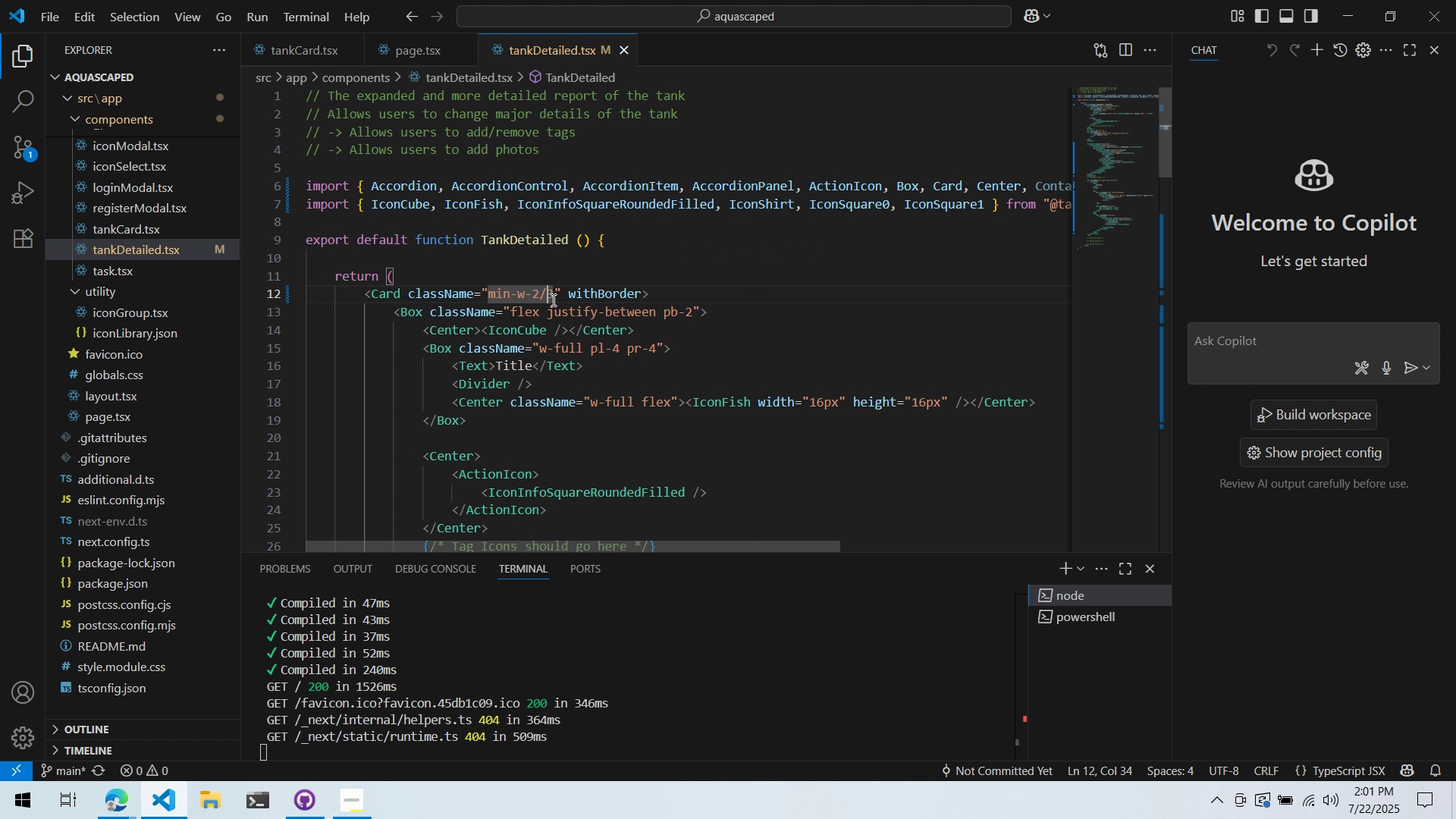 
key(ArrowRight)
 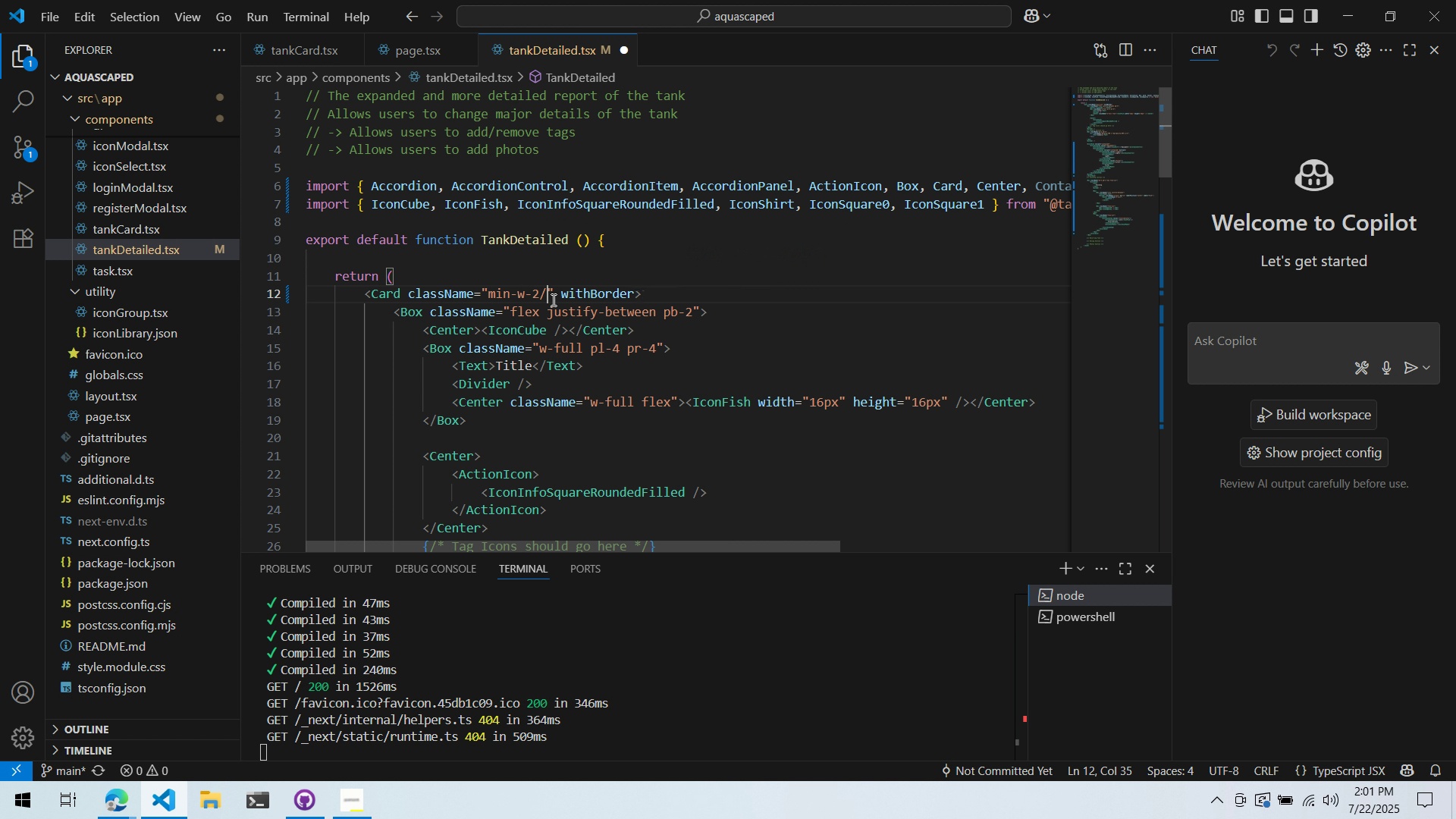 
key(Backspace)
 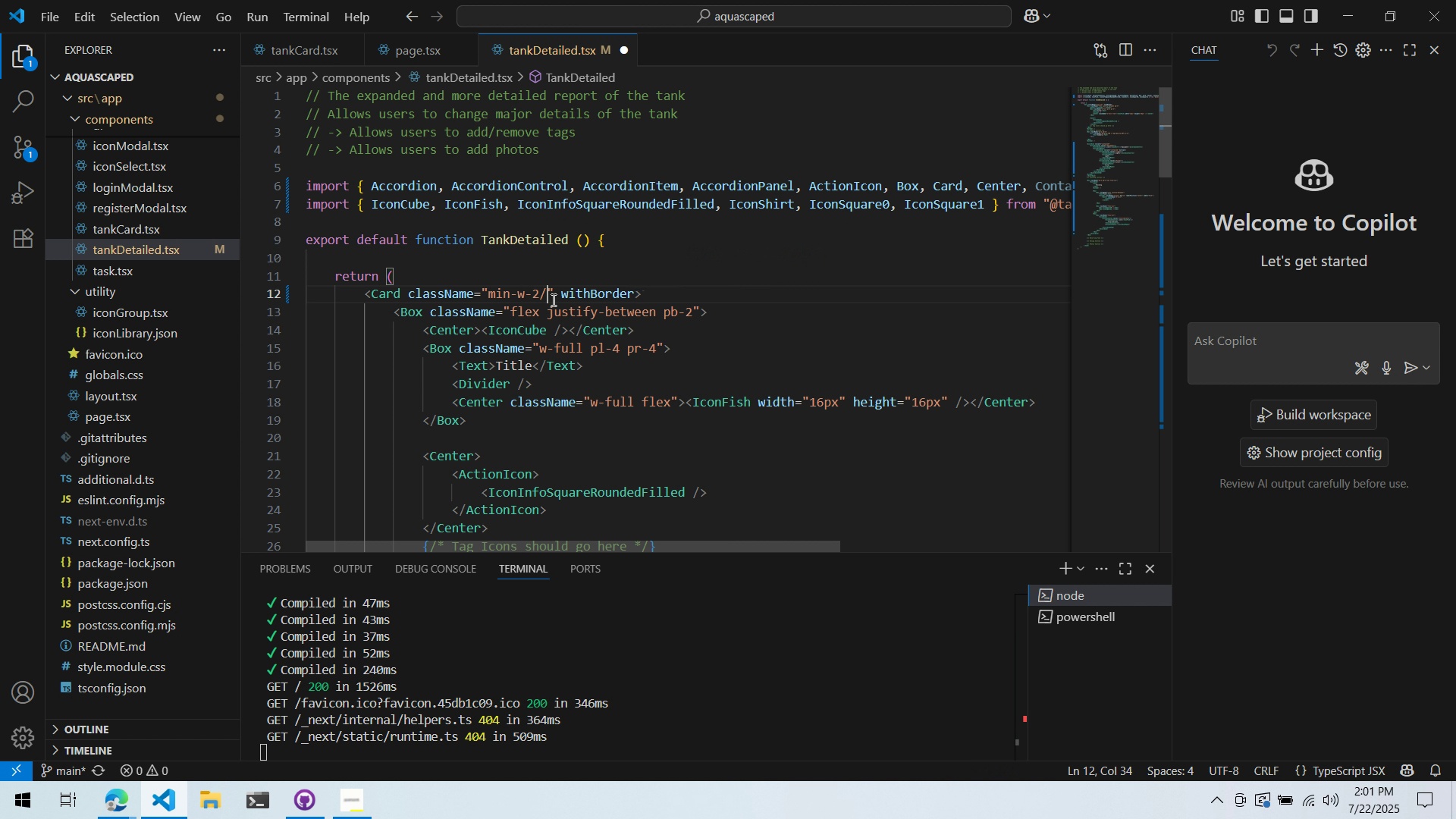 
key(Backspace)
 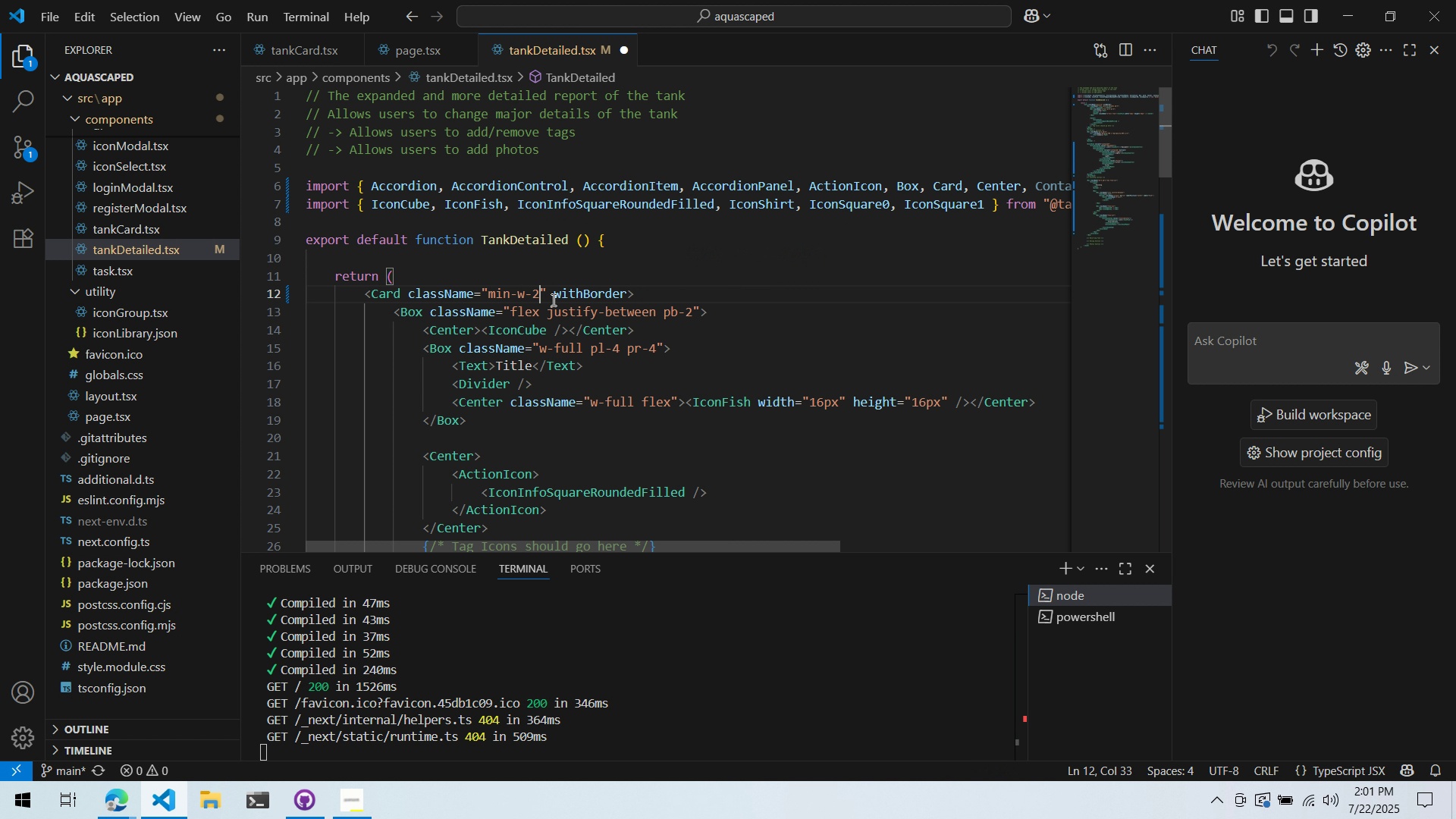 
key(Backspace)
 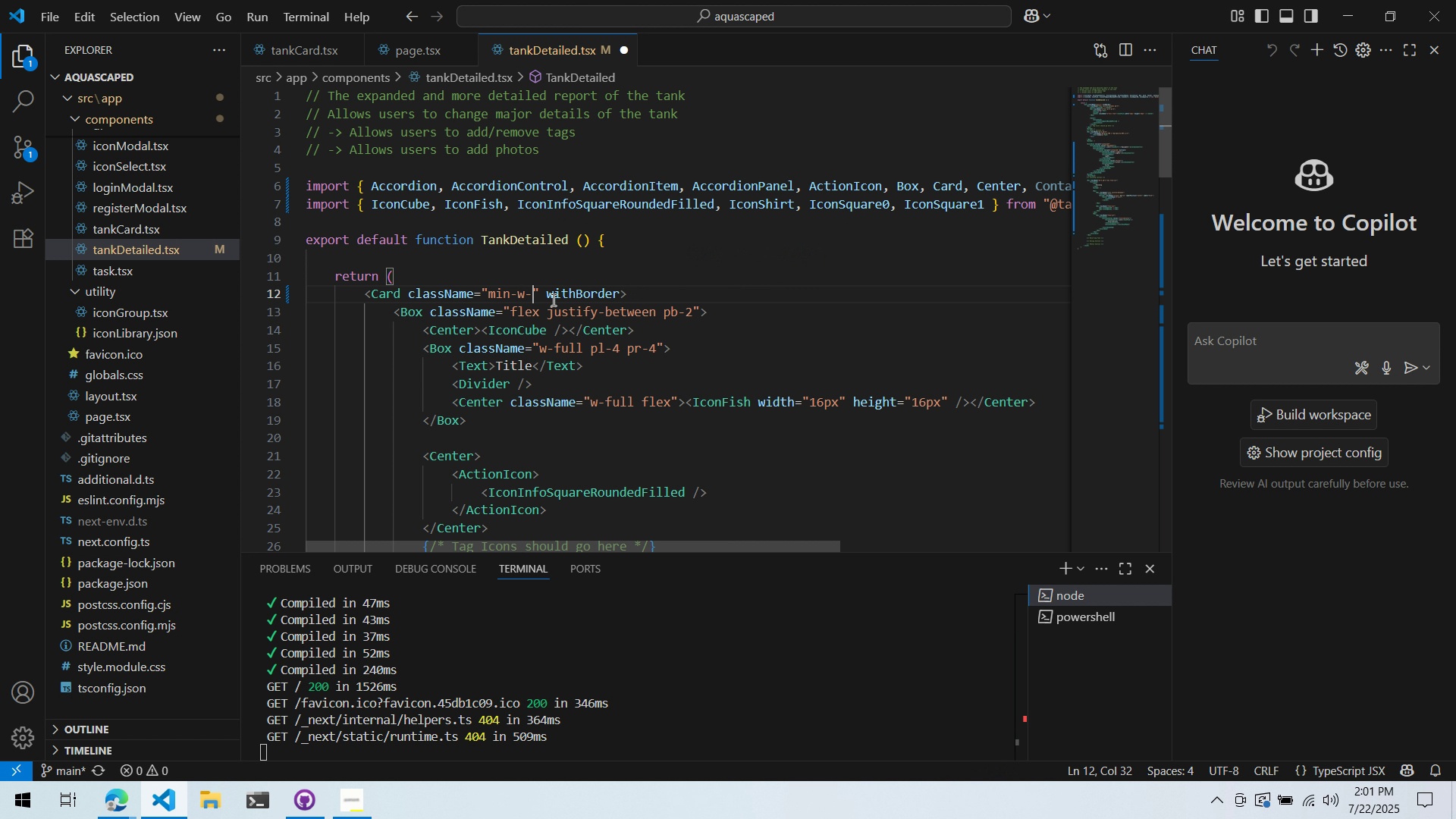 
key(Backspace)
 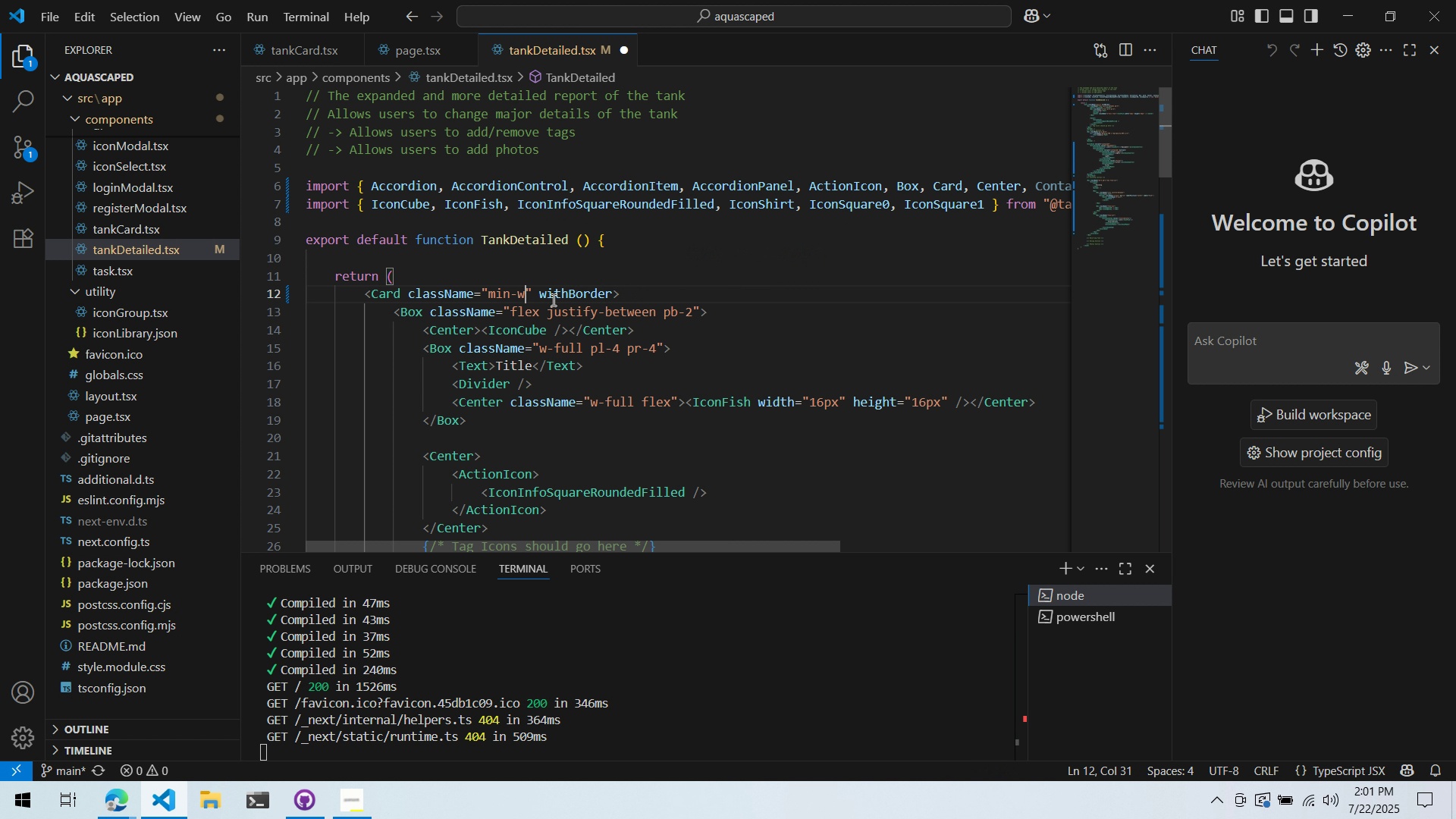 
key(Minus)
 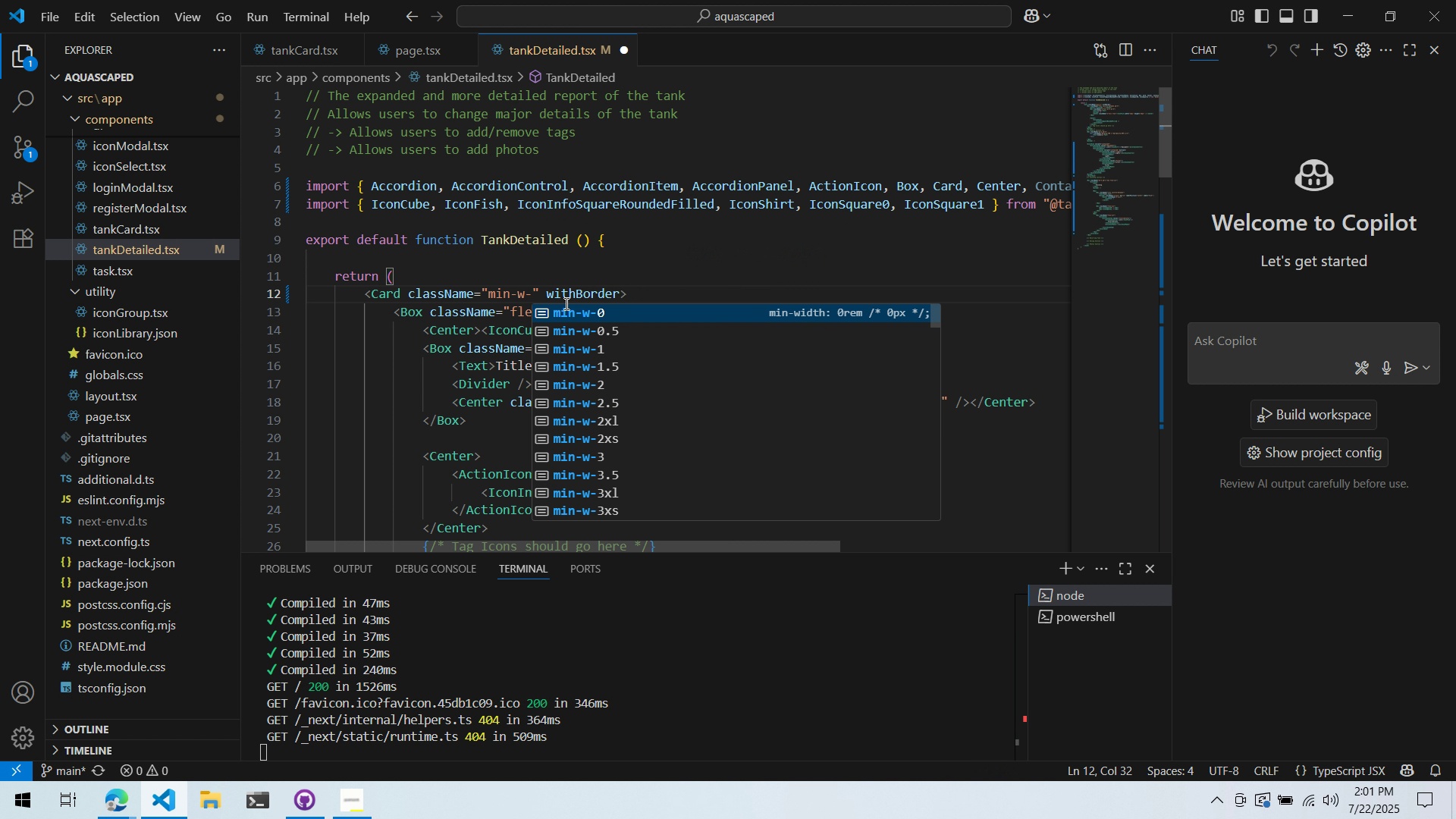 
scroll: coordinate [691, 379], scroll_direction: down, amount: 5.0
 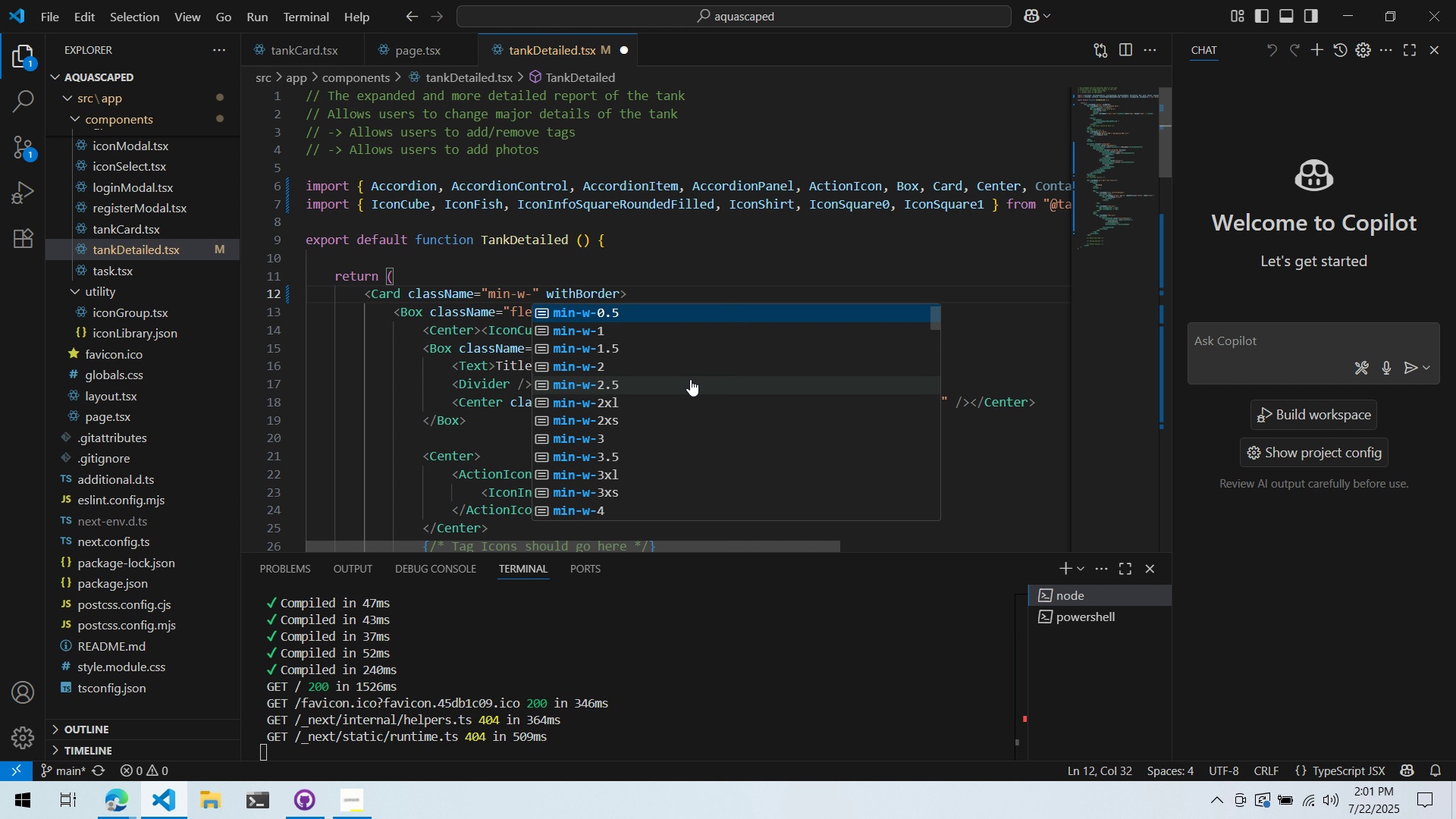 
hold_key(key=ArrowDown, duration=1.53)
 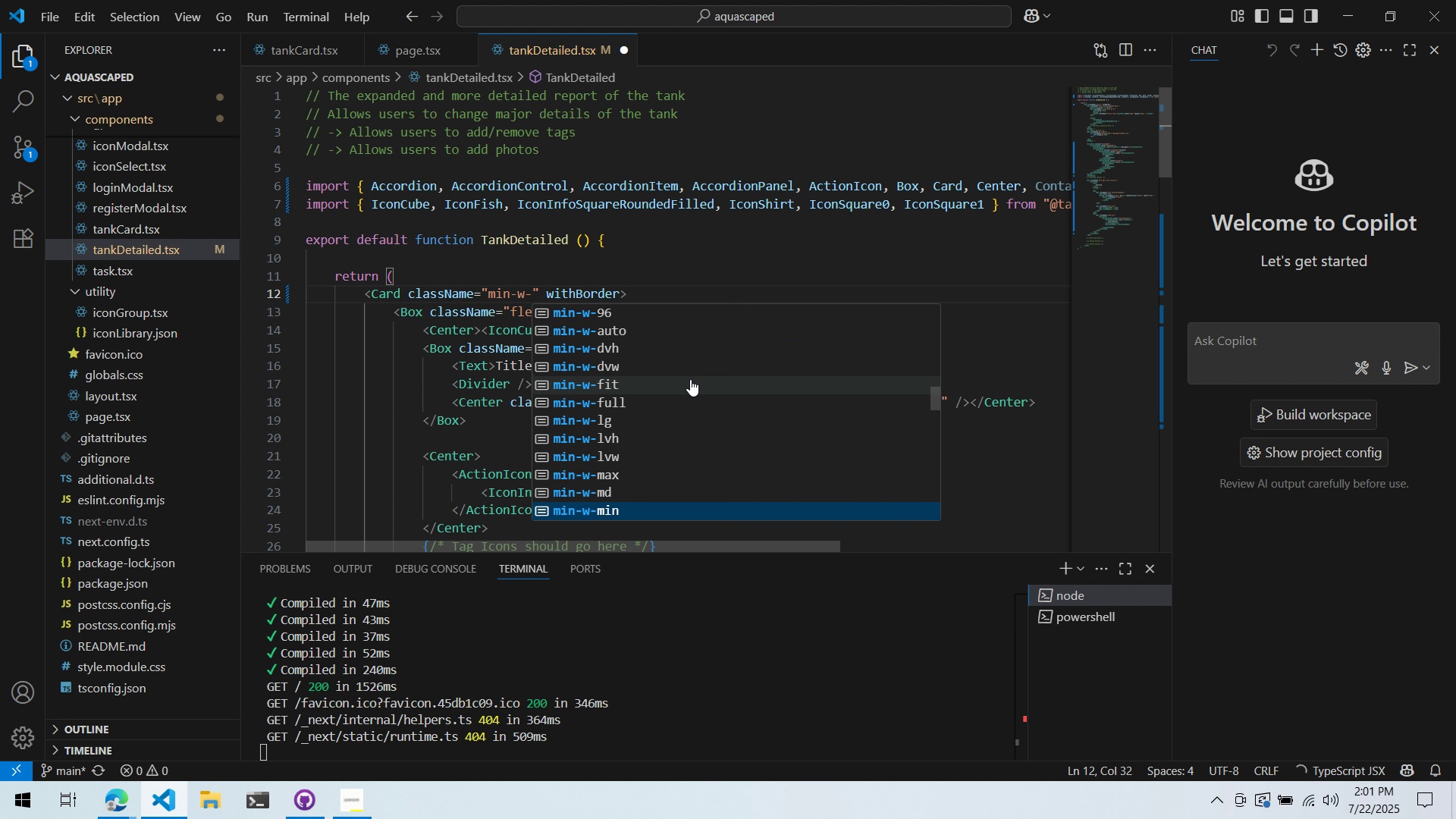 
hold_key(key=ArrowDown, duration=0.74)
 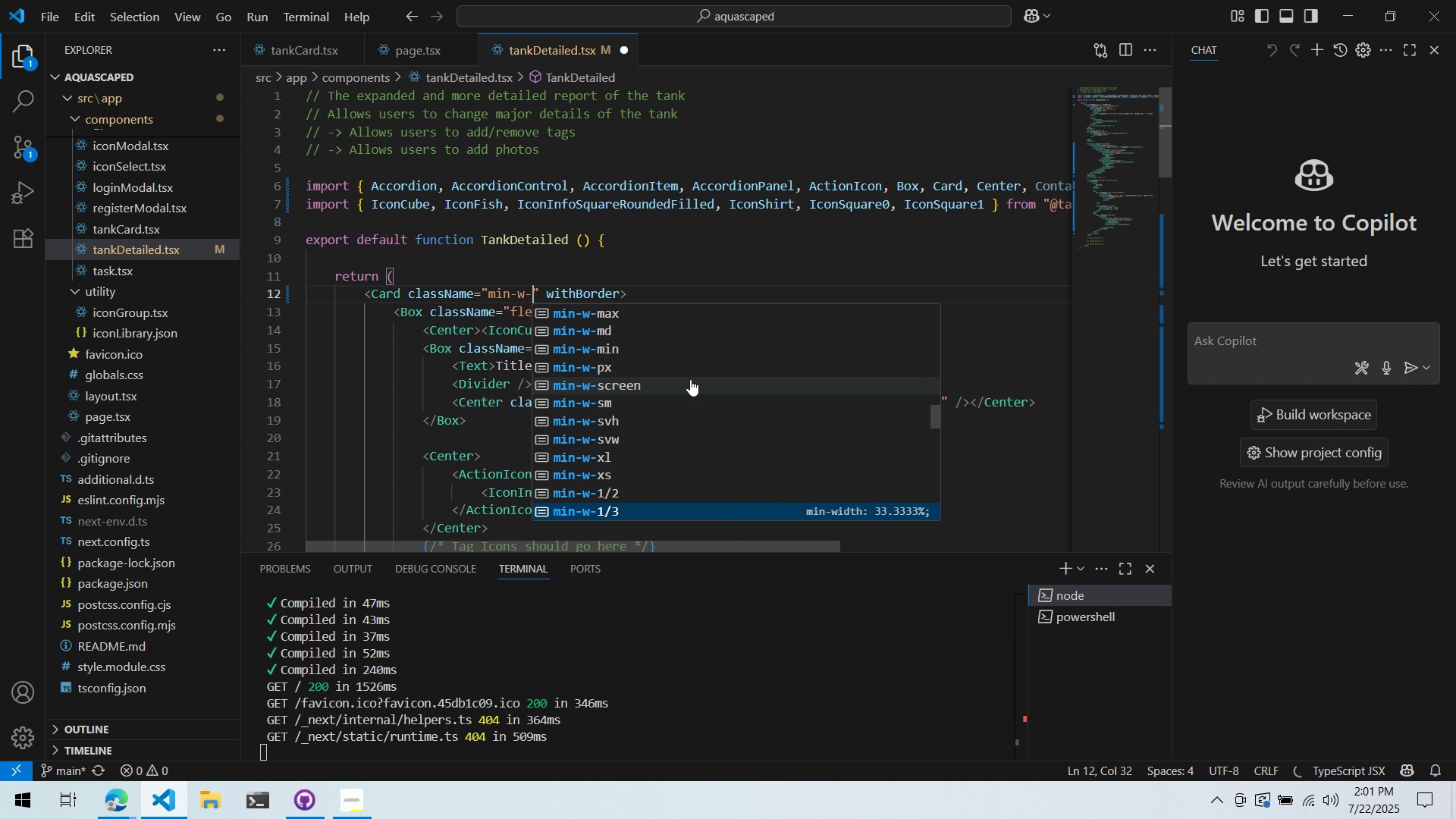 
key(ArrowUp)
 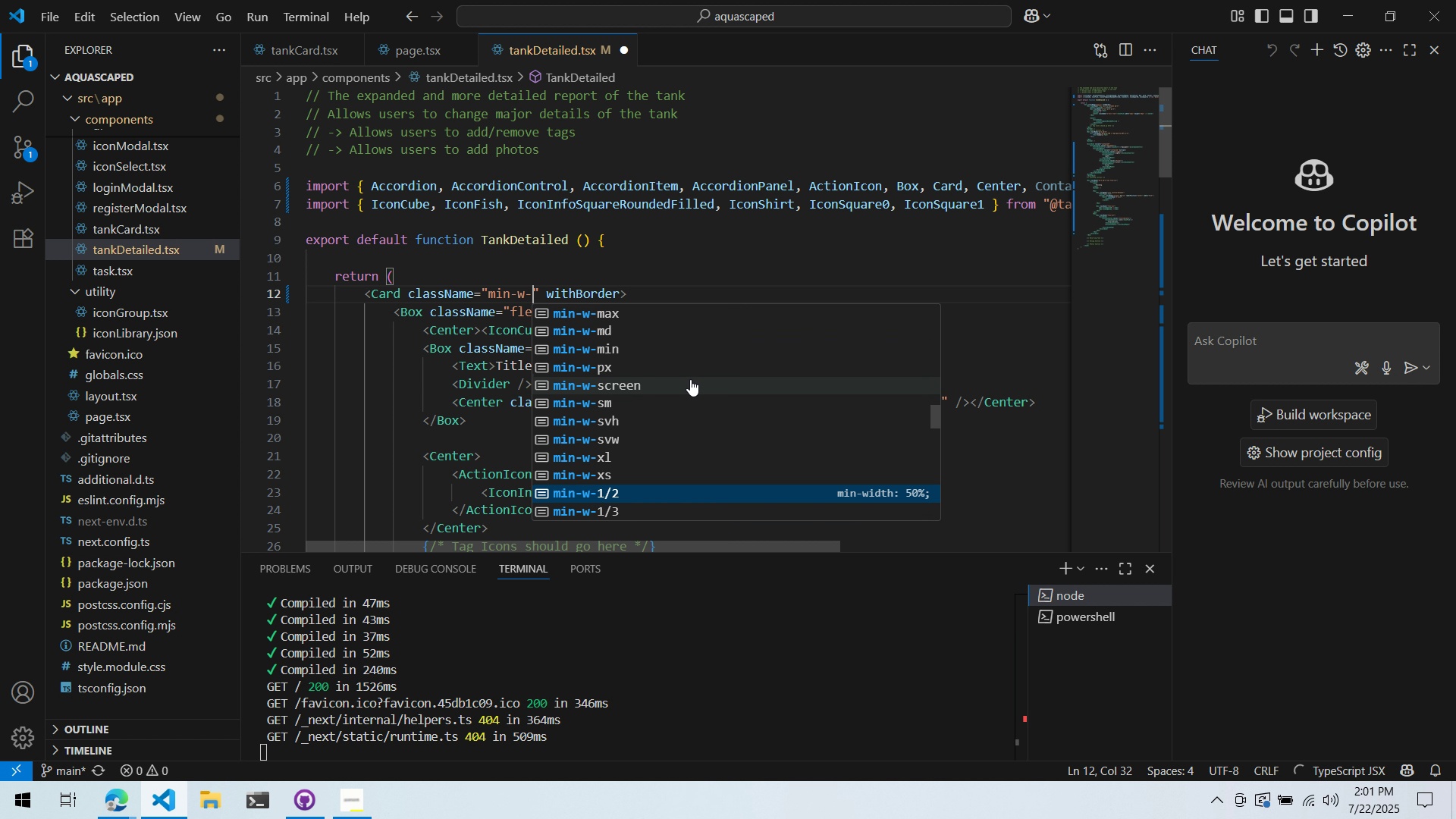 
key(ArrowUp)
 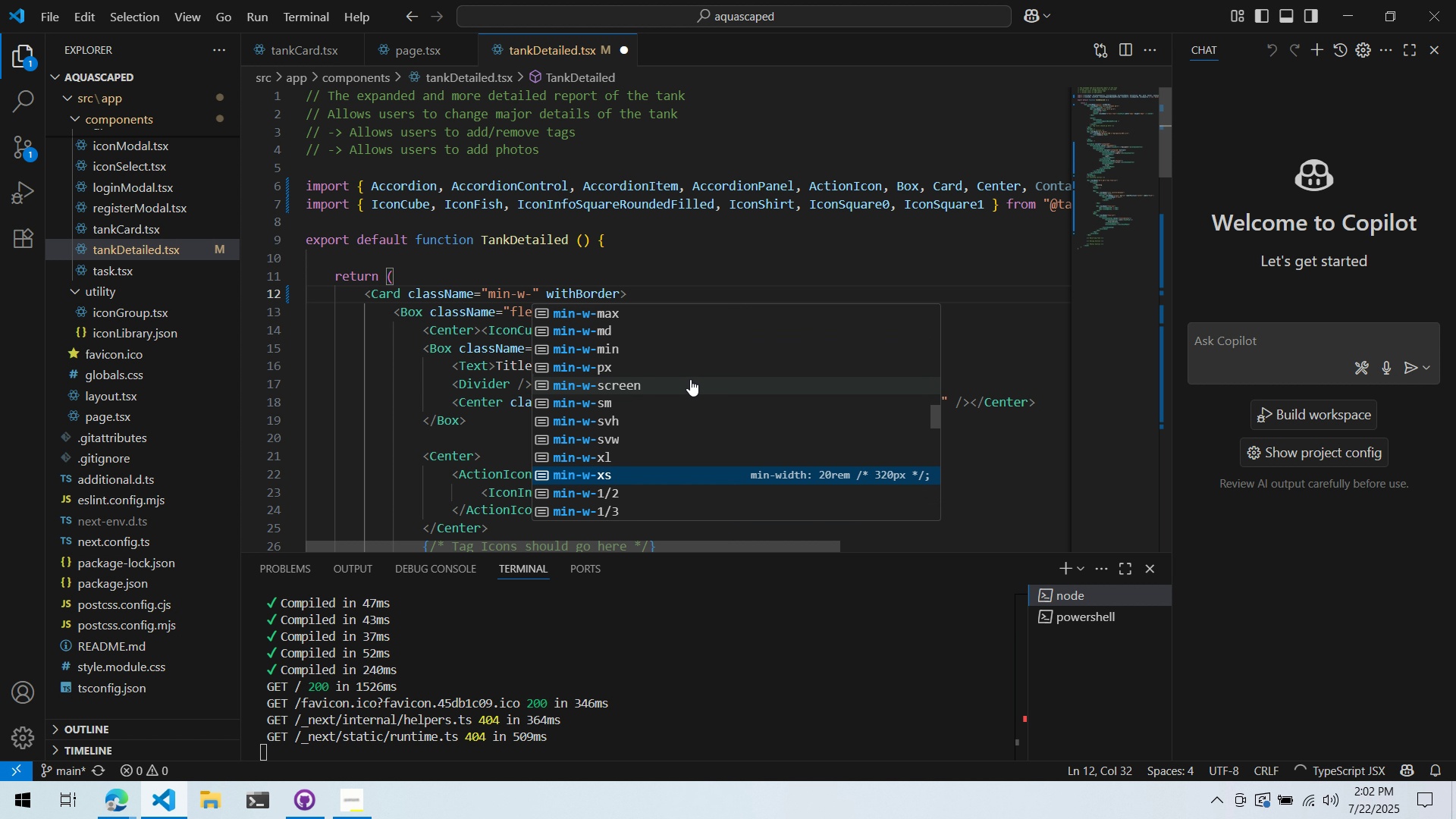 
key(ArrowUp)
 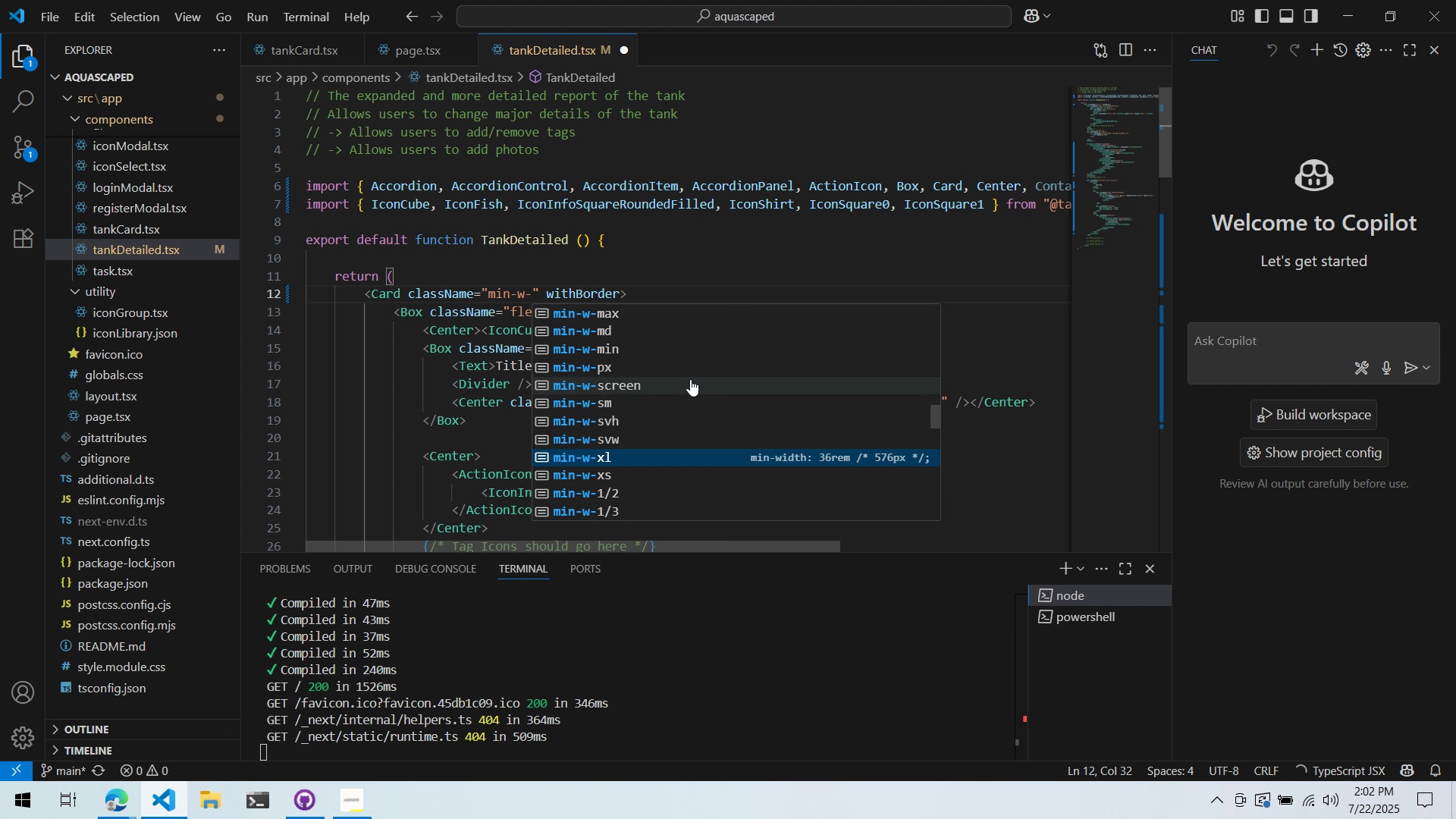 
key(ArrowUp)
 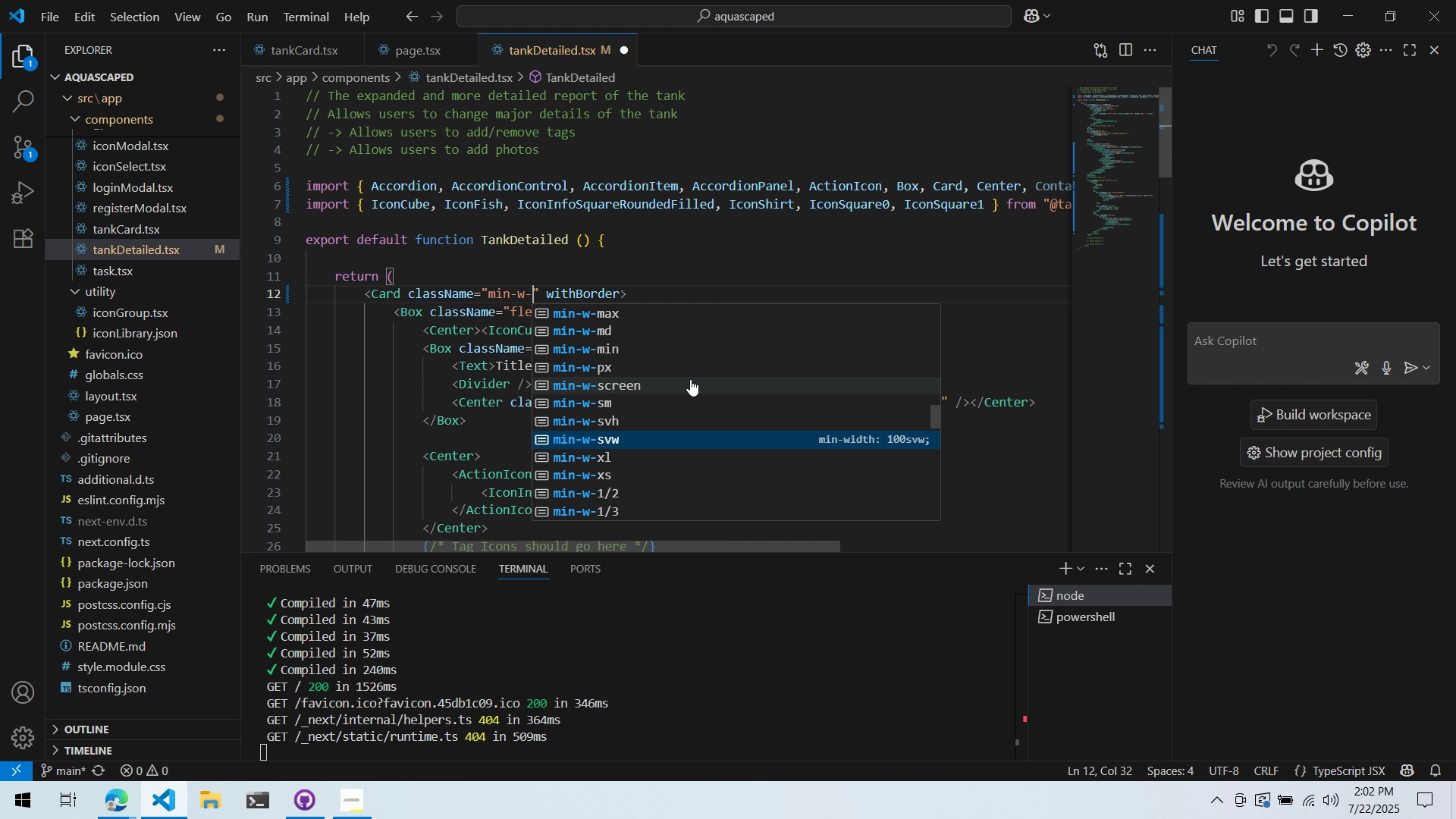 
key(ArrowDown)
 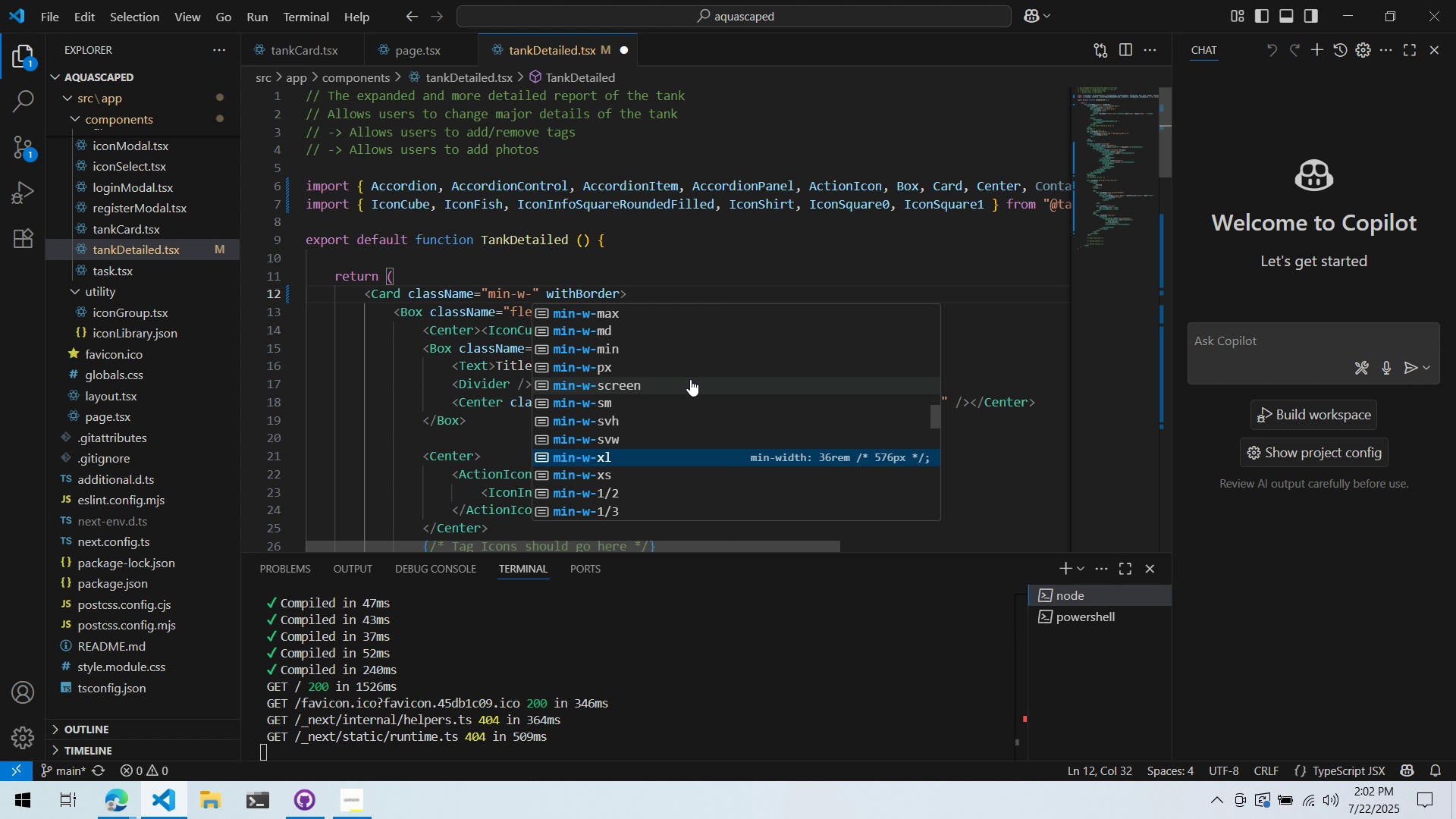 
key(ArrowDown)
 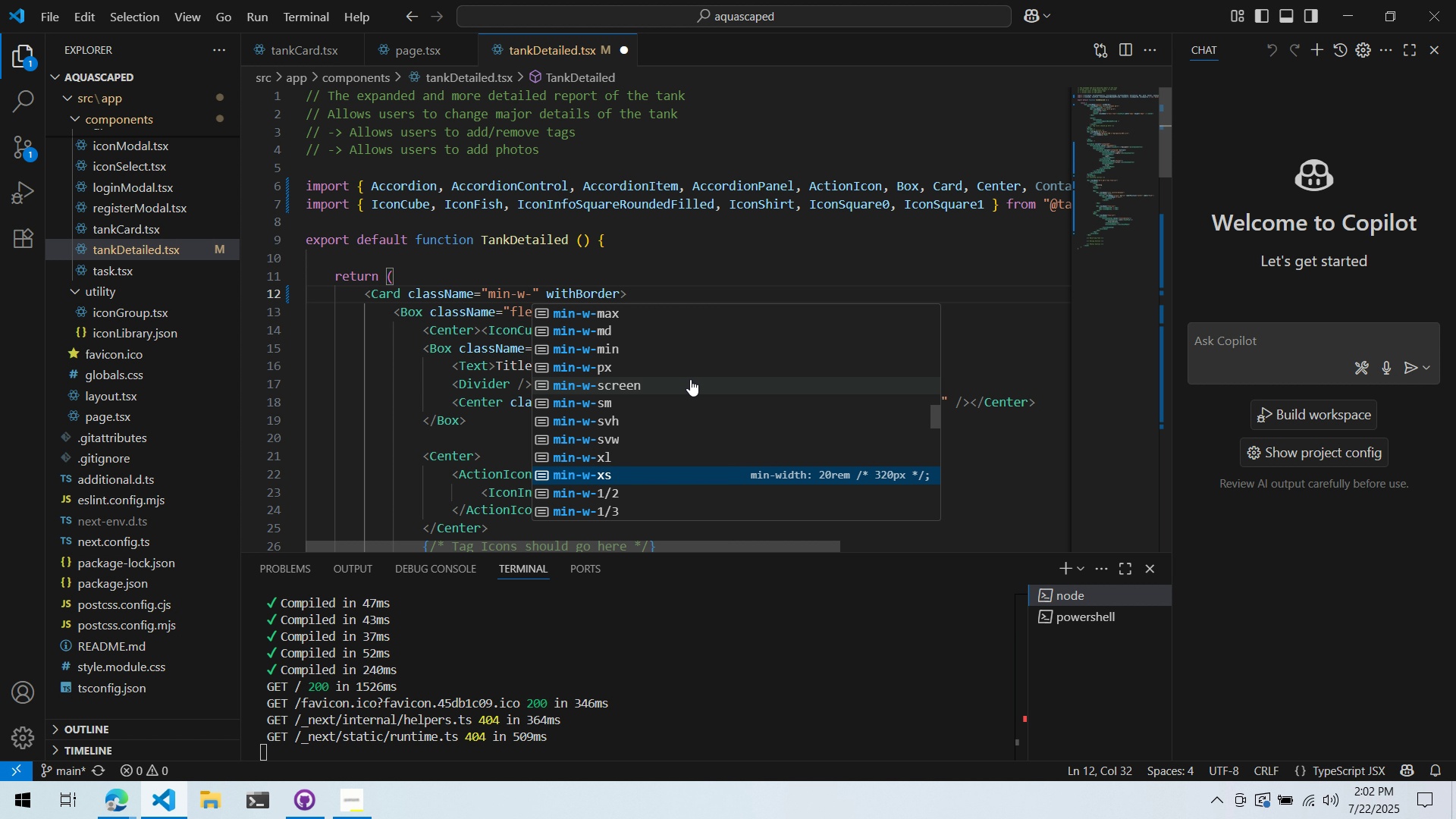 
key(ArrowUp)
 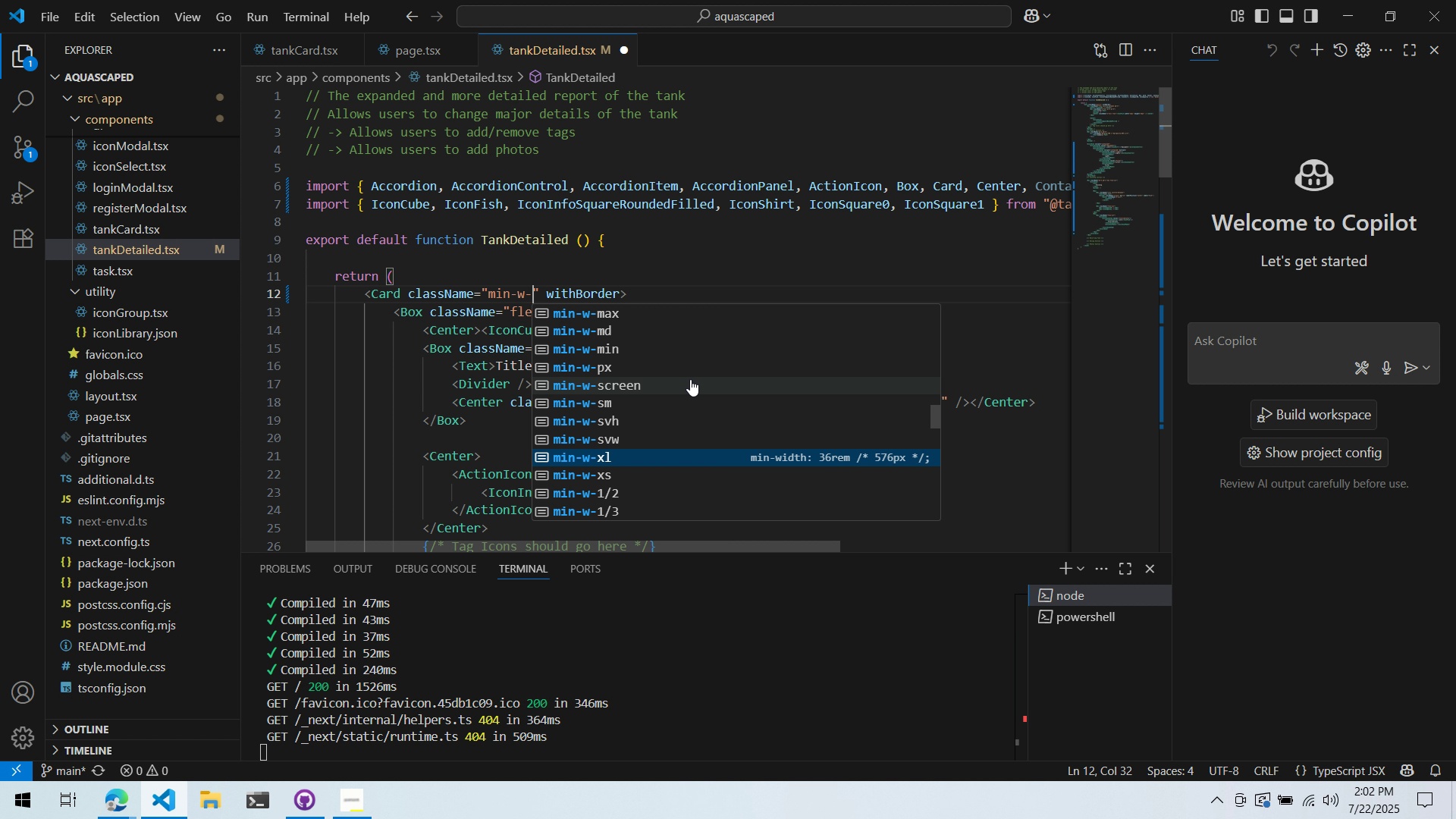 
key(ArrowUp)
 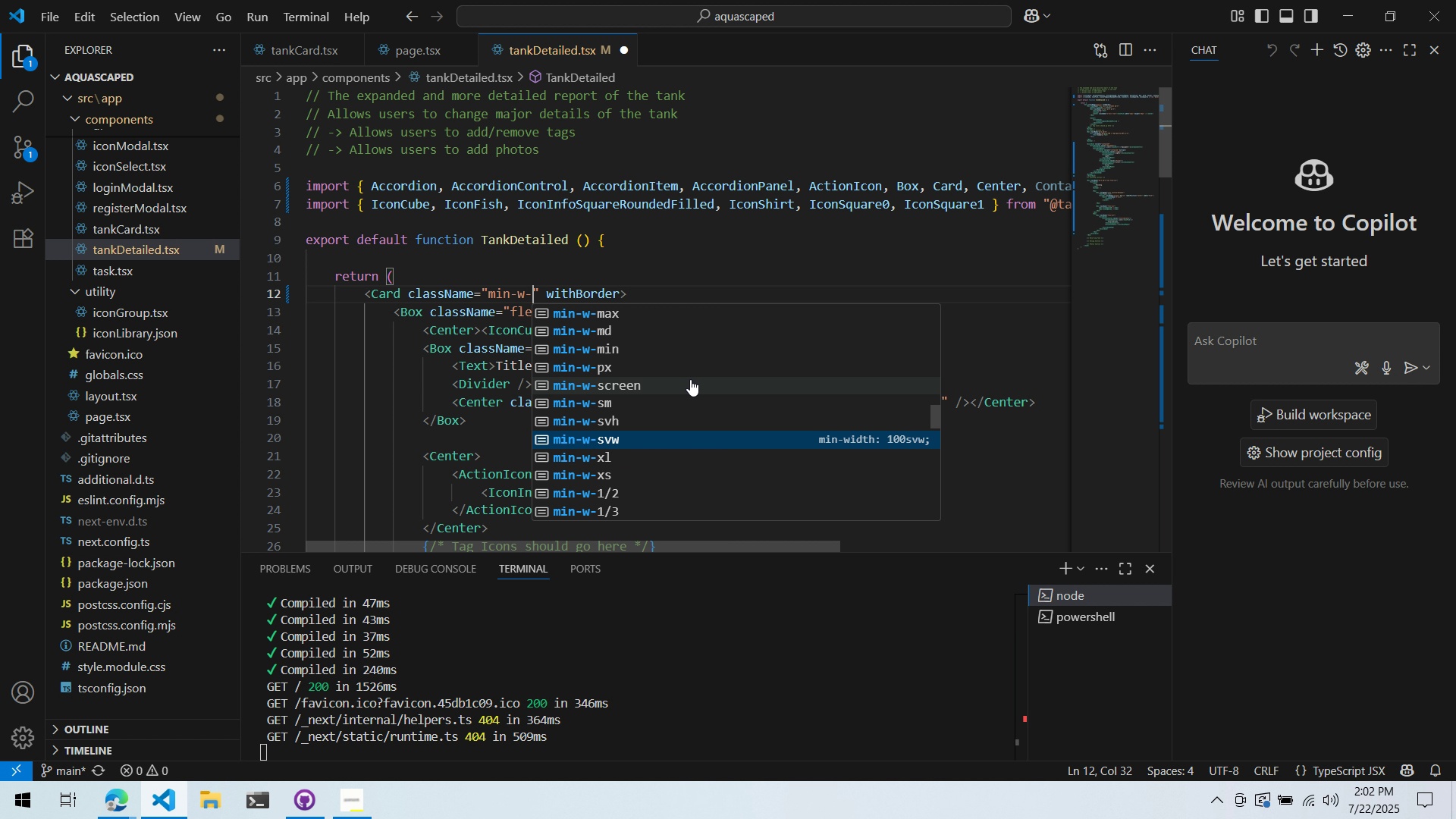 
key(ArrowUp)
 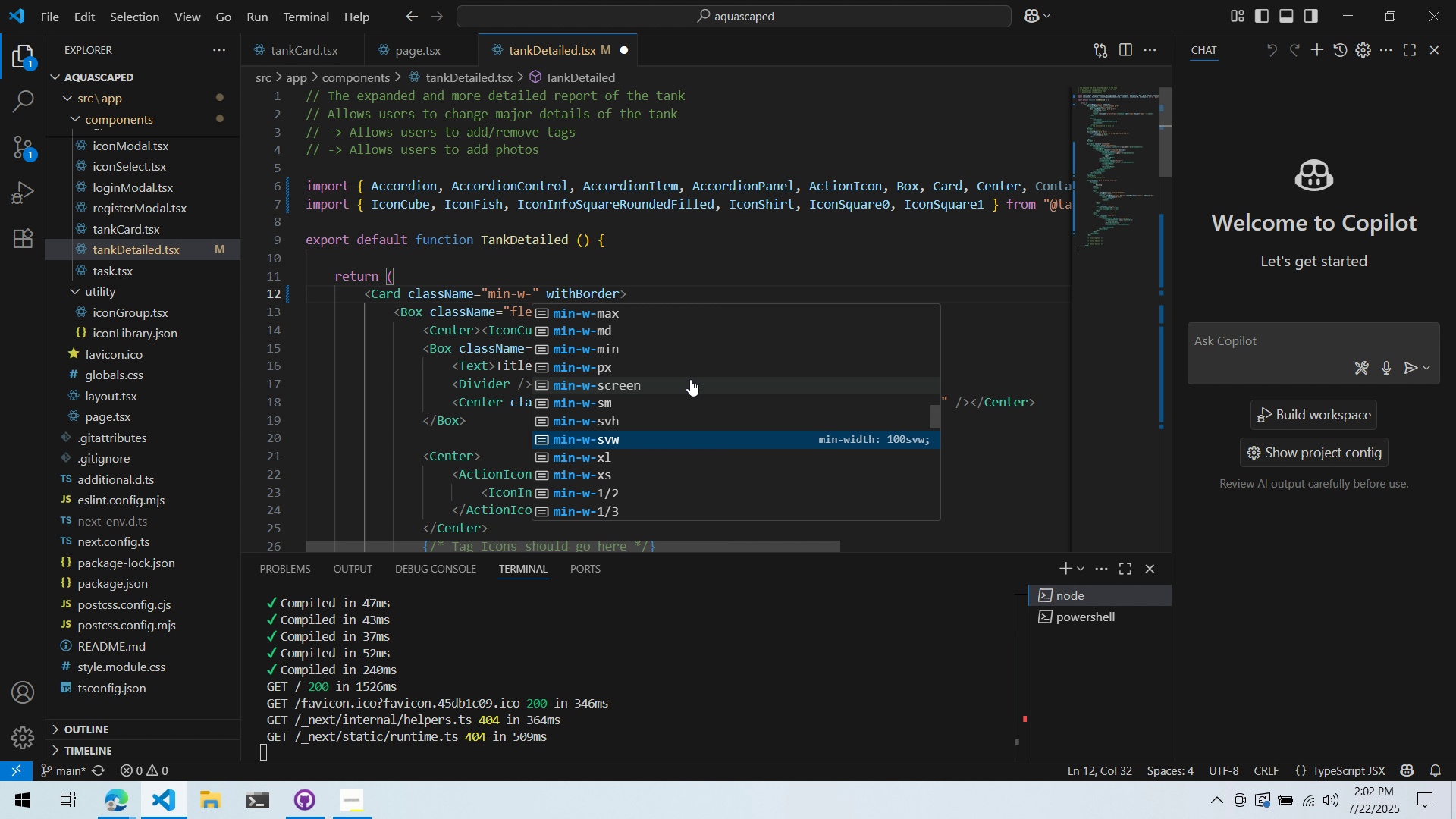 
key(ArrowDown)
 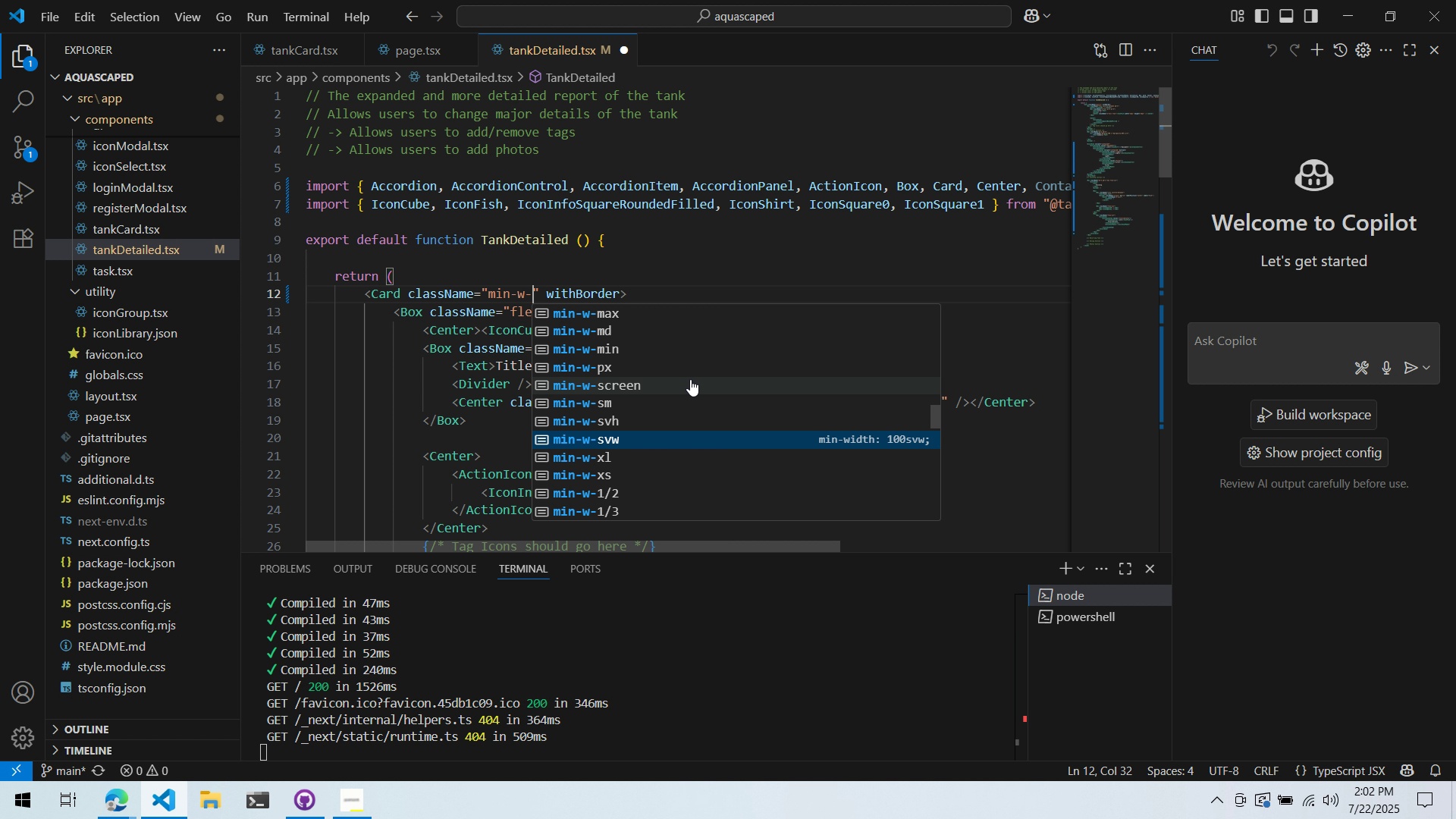 
wait(5.38)
 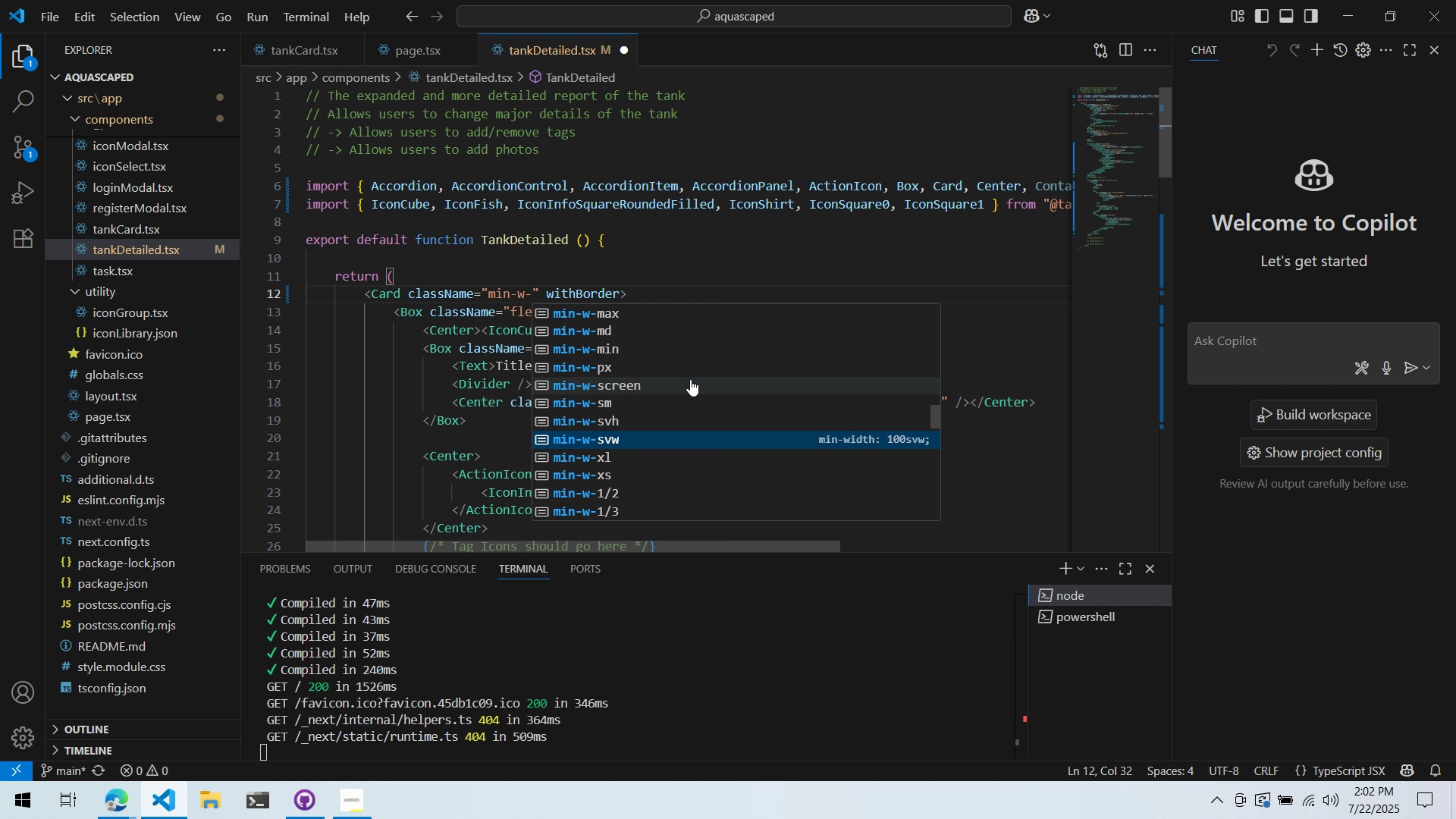 
scroll: coordinate [692, 379], scroll_direction: down, amount: 10.0
 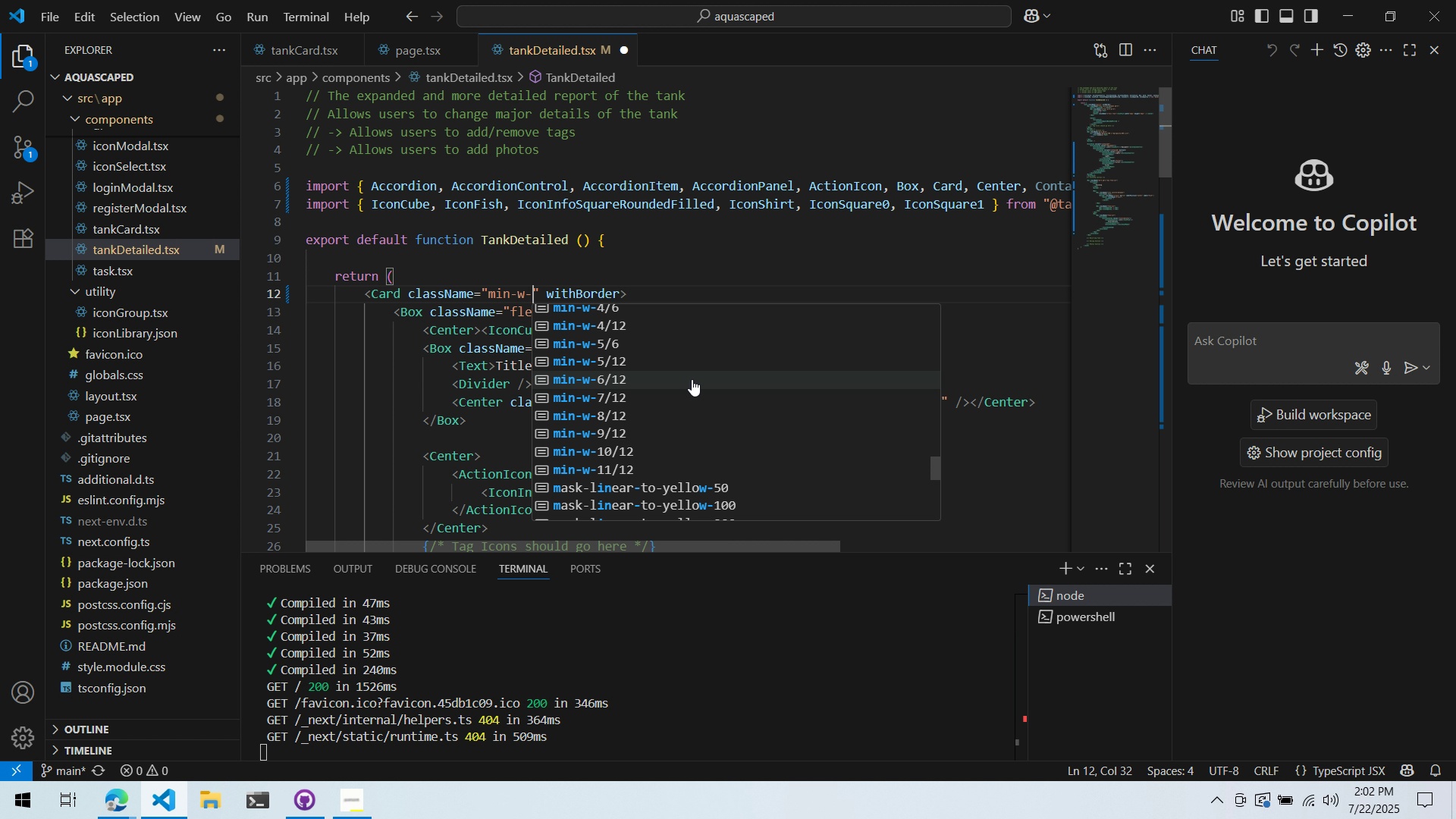 
key(ArrowDown)
 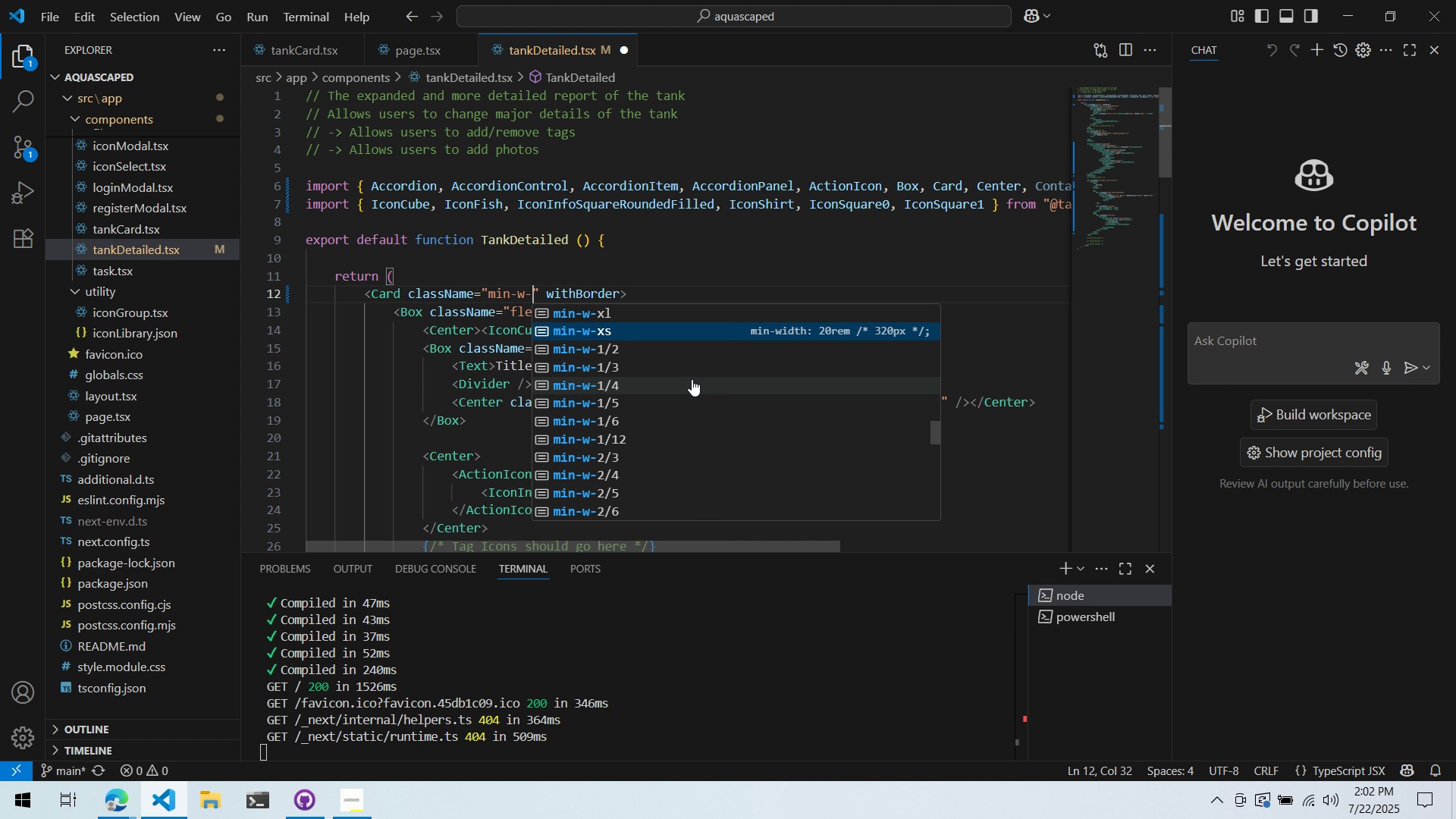 
key(ArrowDown)
 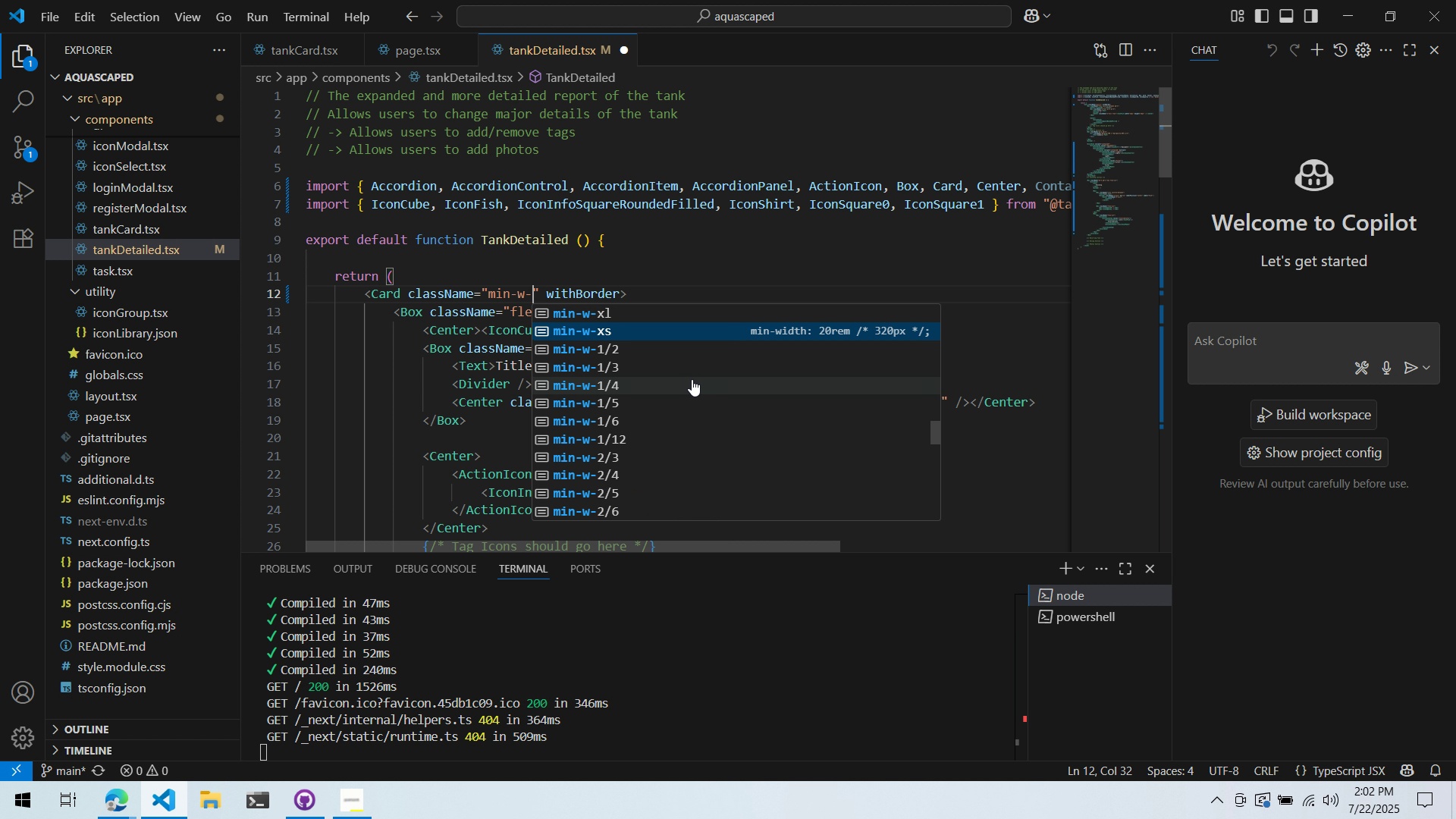 
key(ArrowUp)
 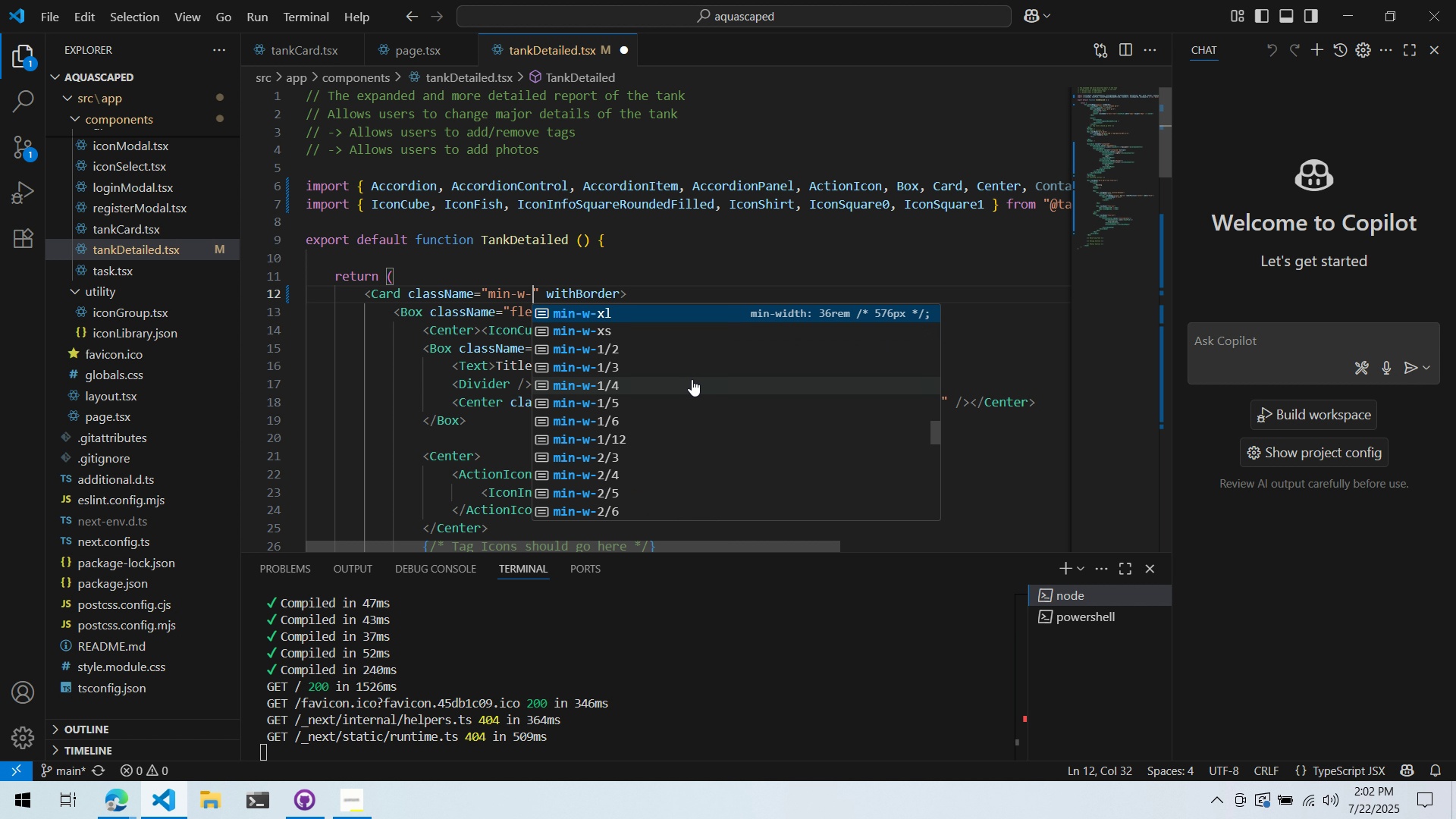 
key(ArrowUp)
 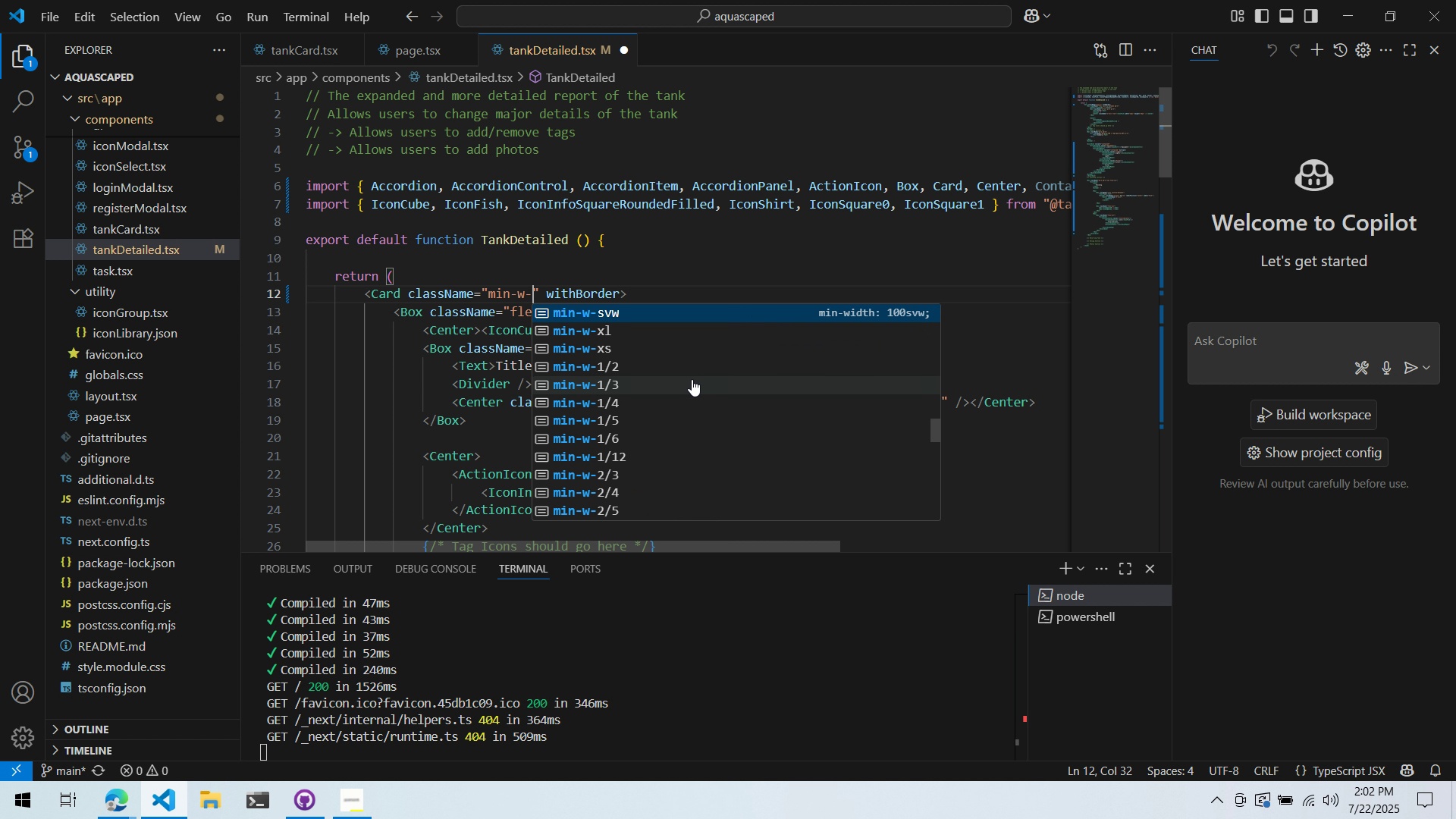 
key(ArrowUp)
 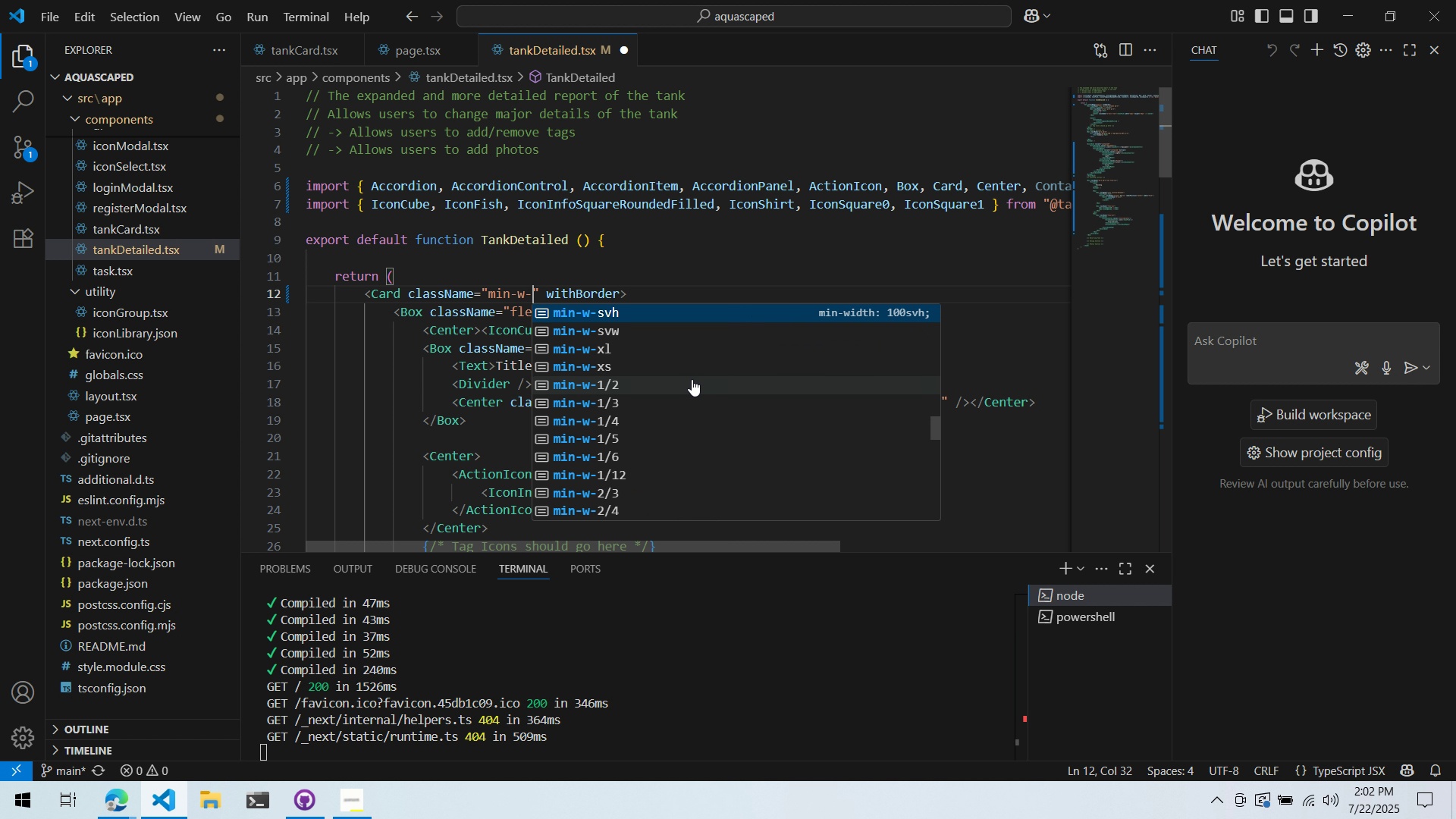 
key(ArrowUp)
 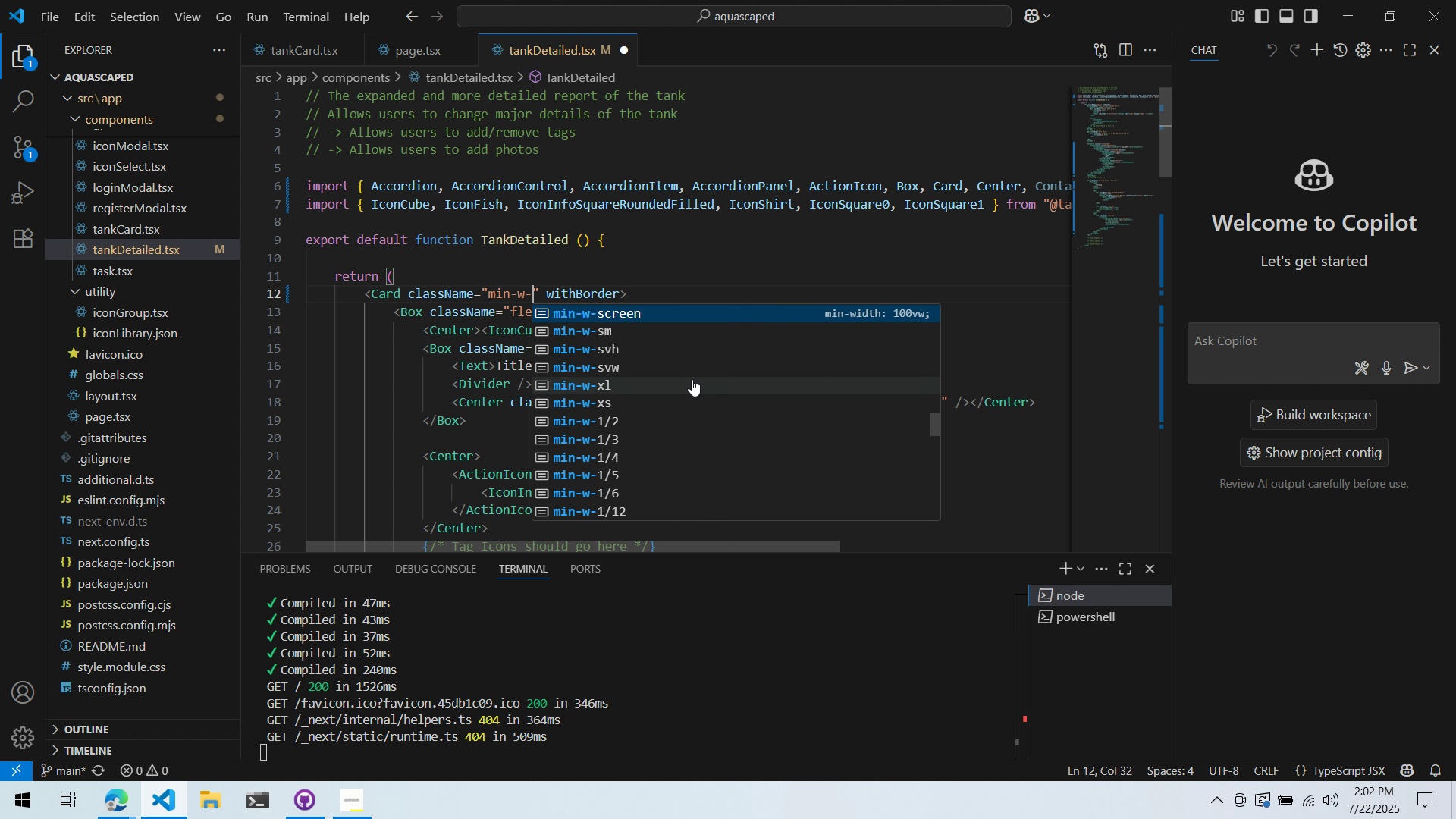 
key(ArrowUp)
 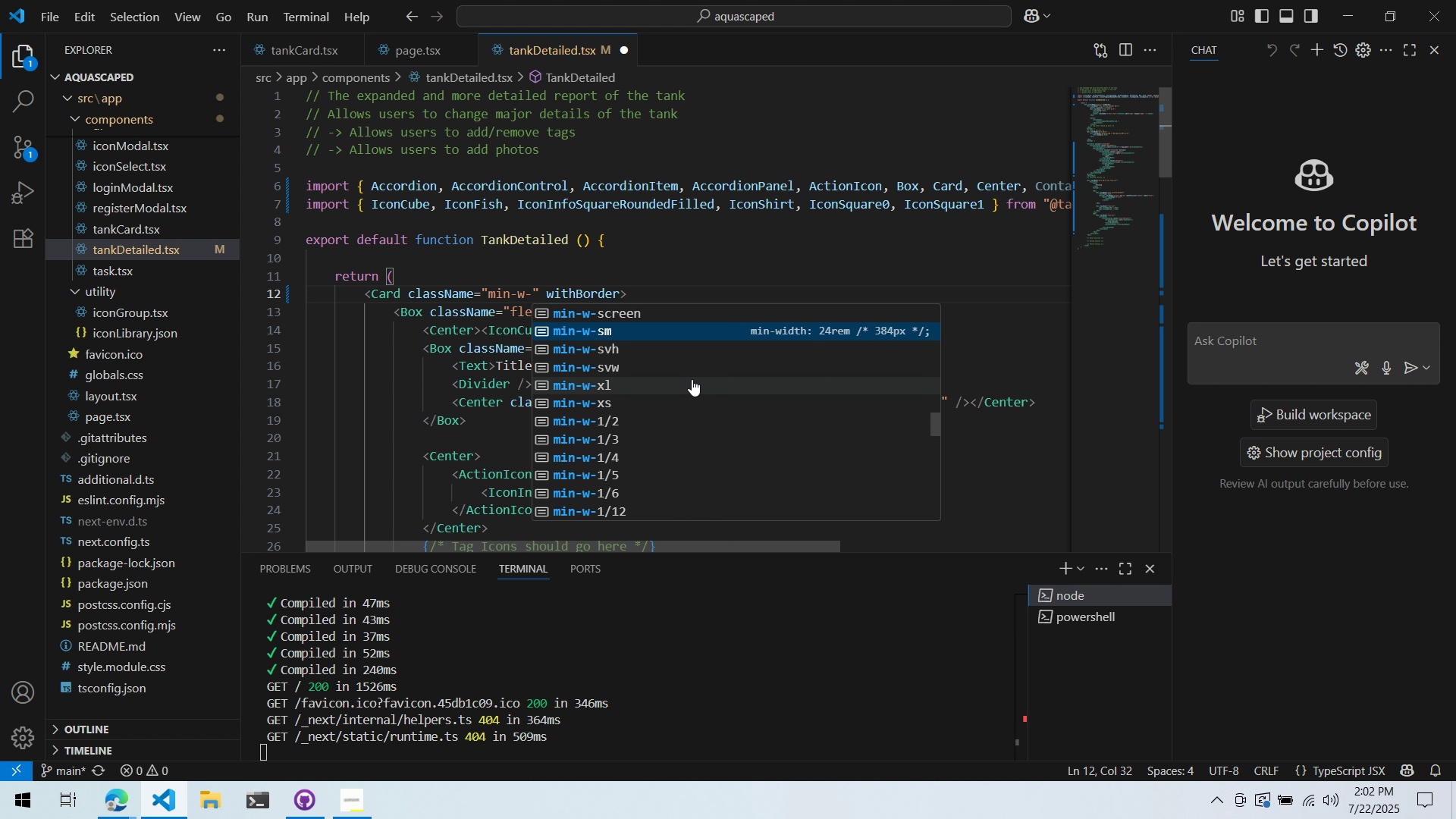 
key(ArrowDown)
 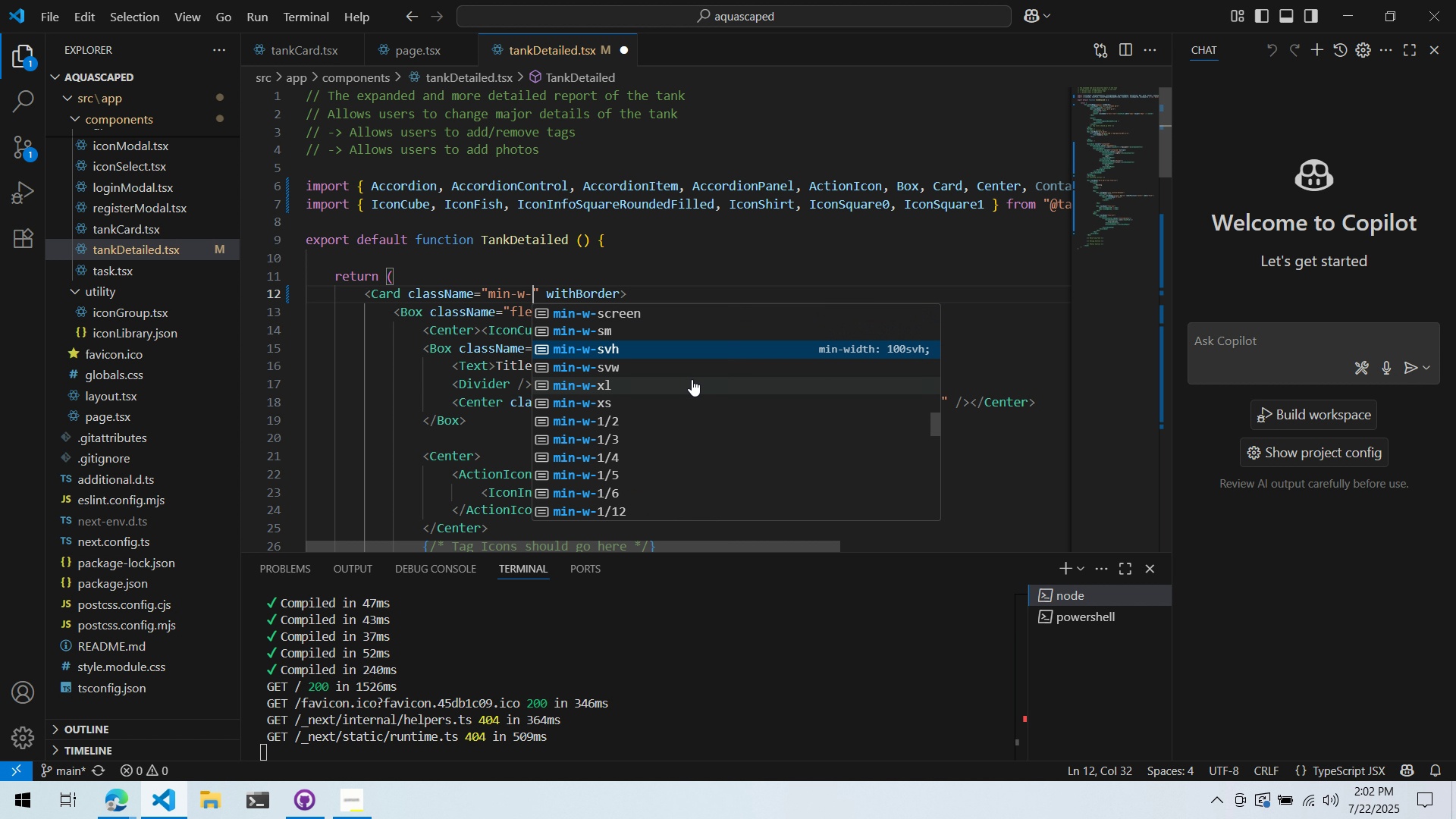 
key(ArrowDown)
 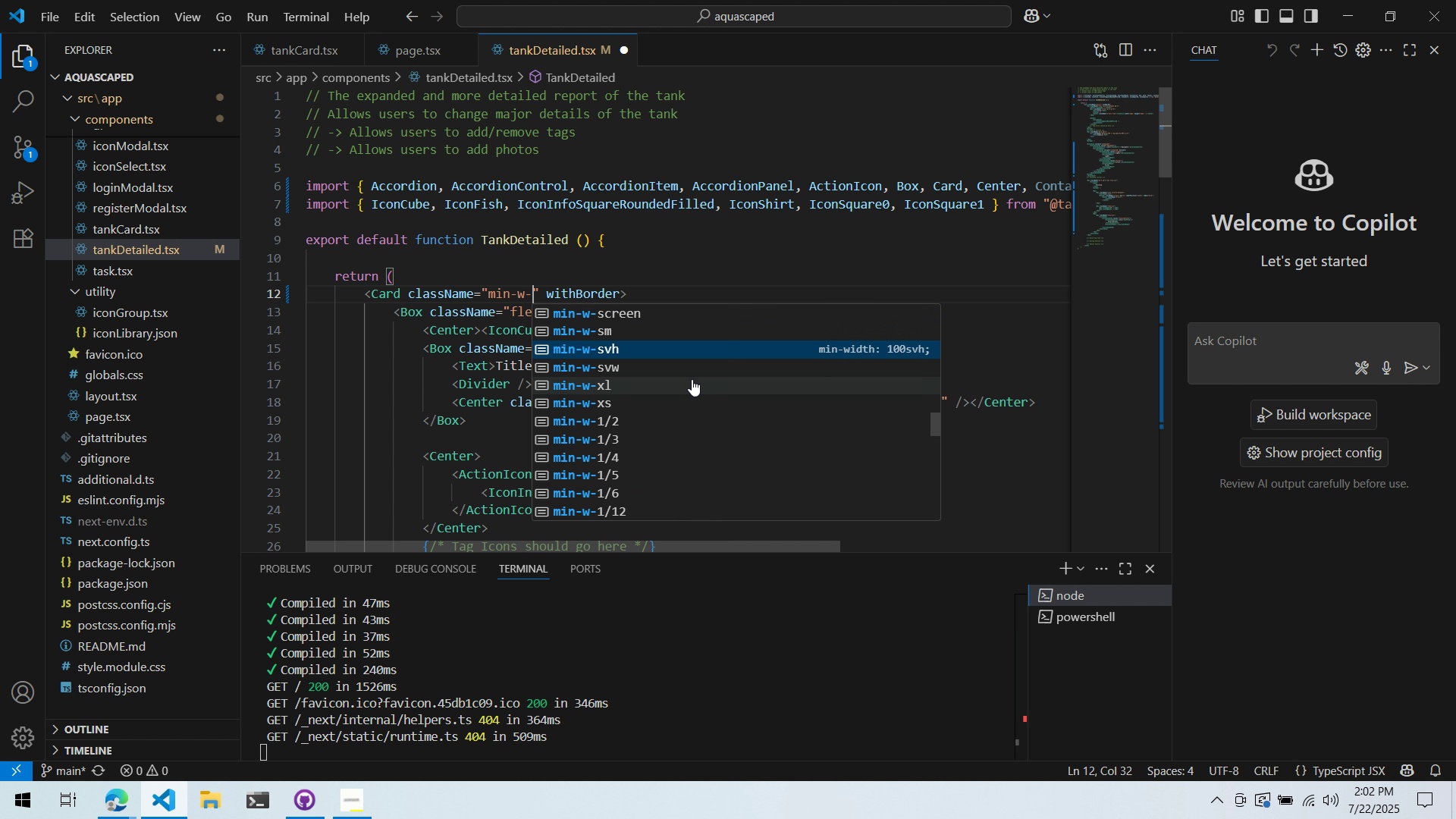 
key(Enter)
 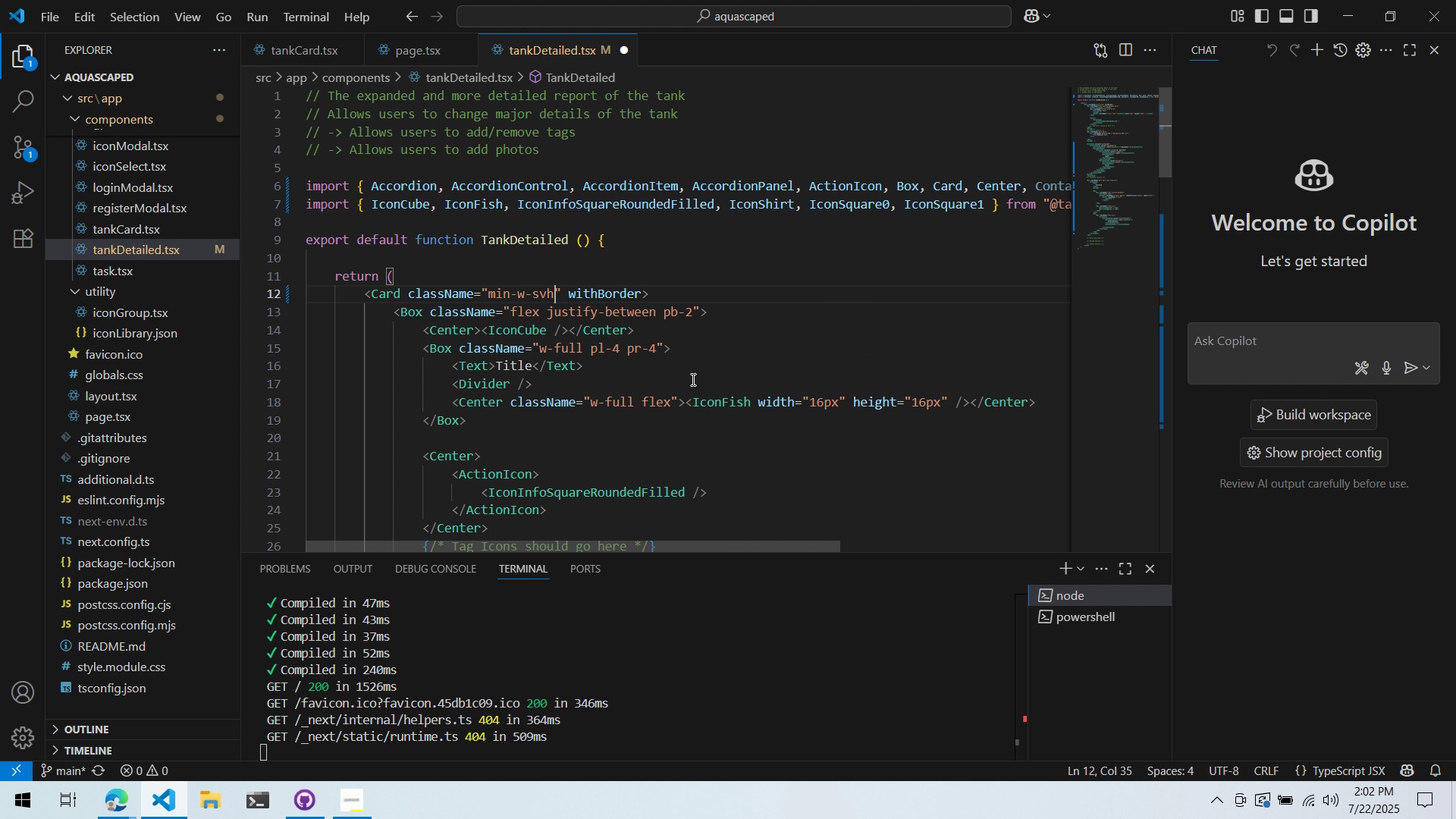 
key(Control+ControlLeft)
 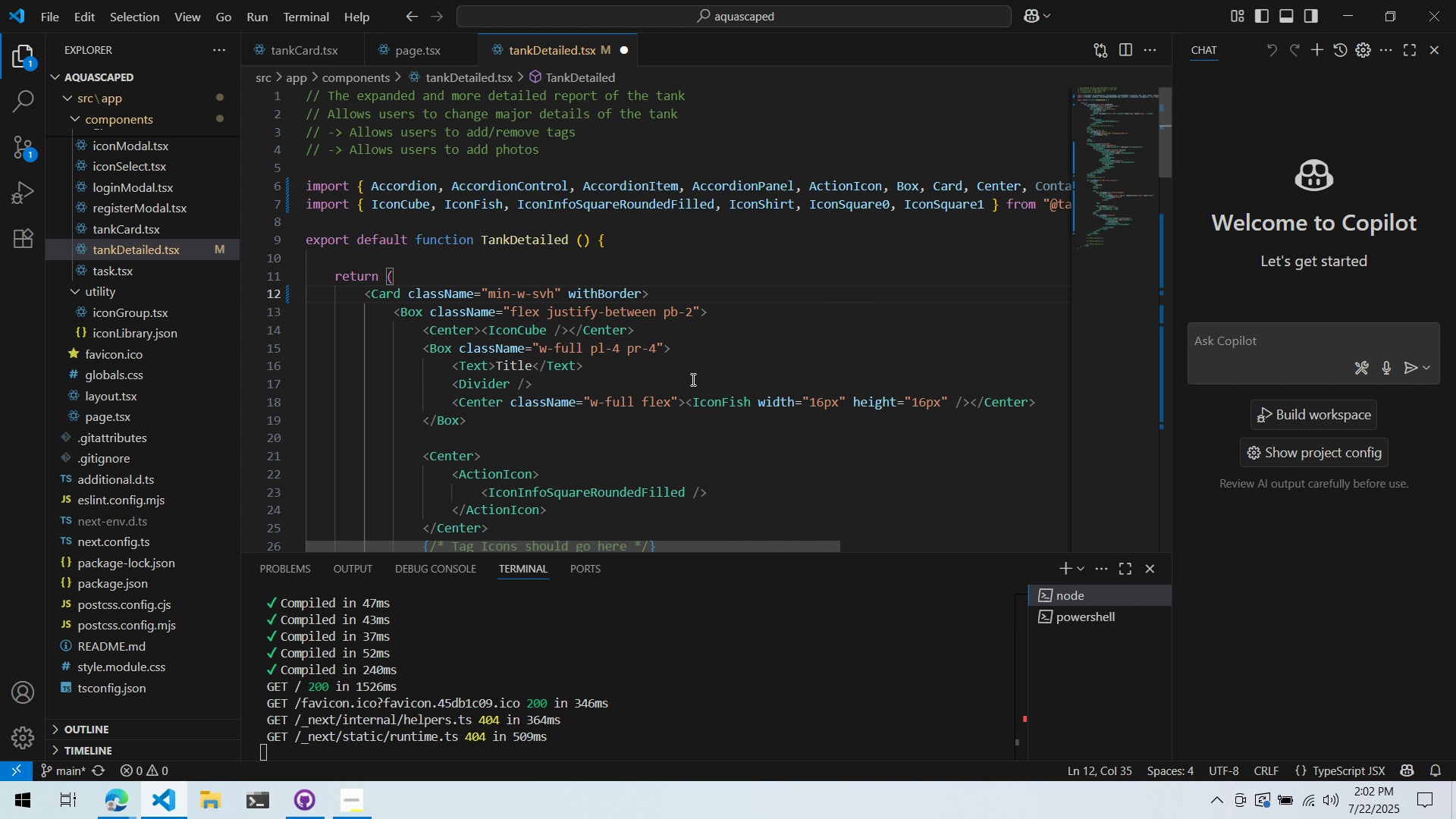 
key(Control+S)
 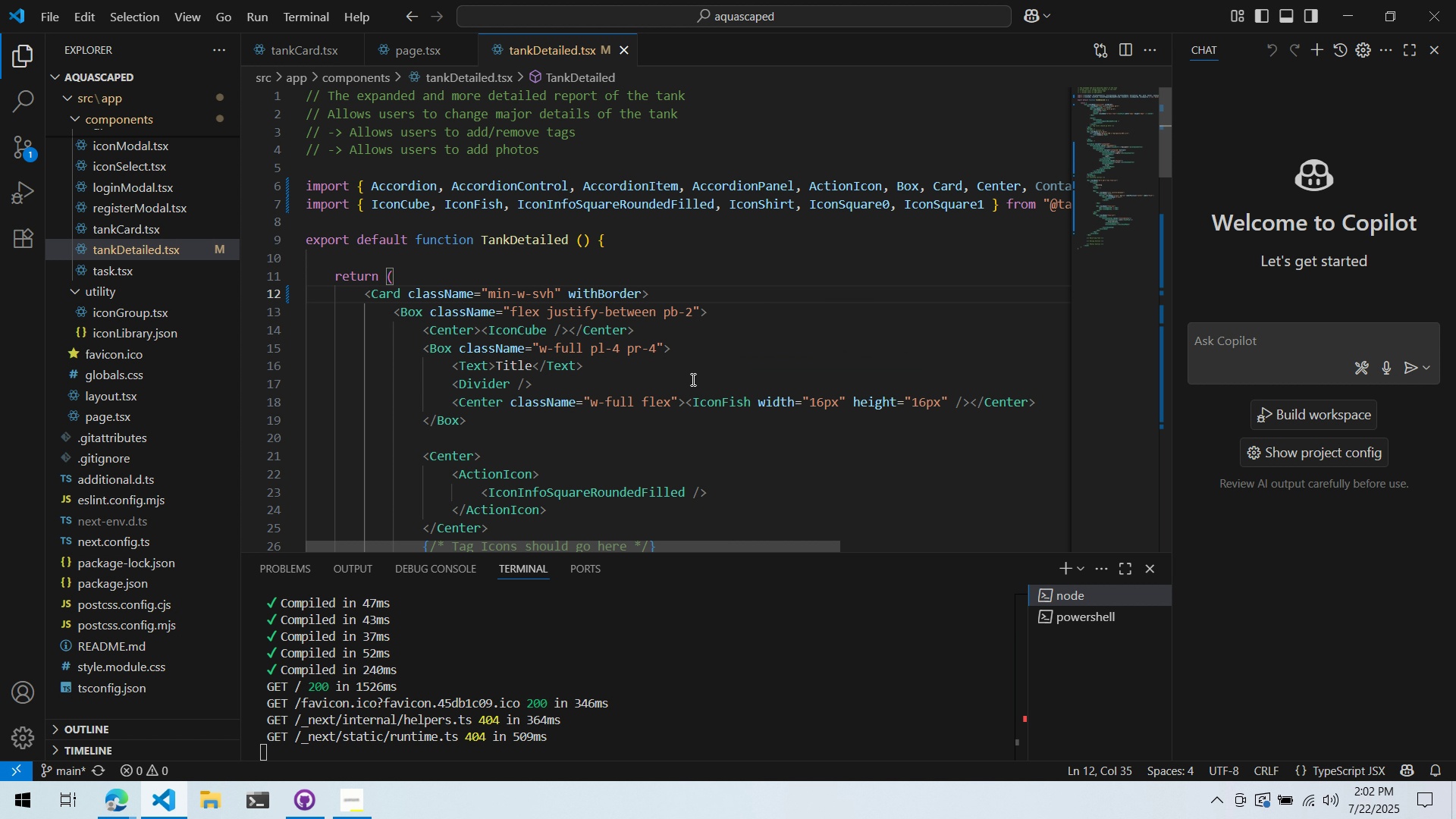 
key(Alt+AltLeft)
 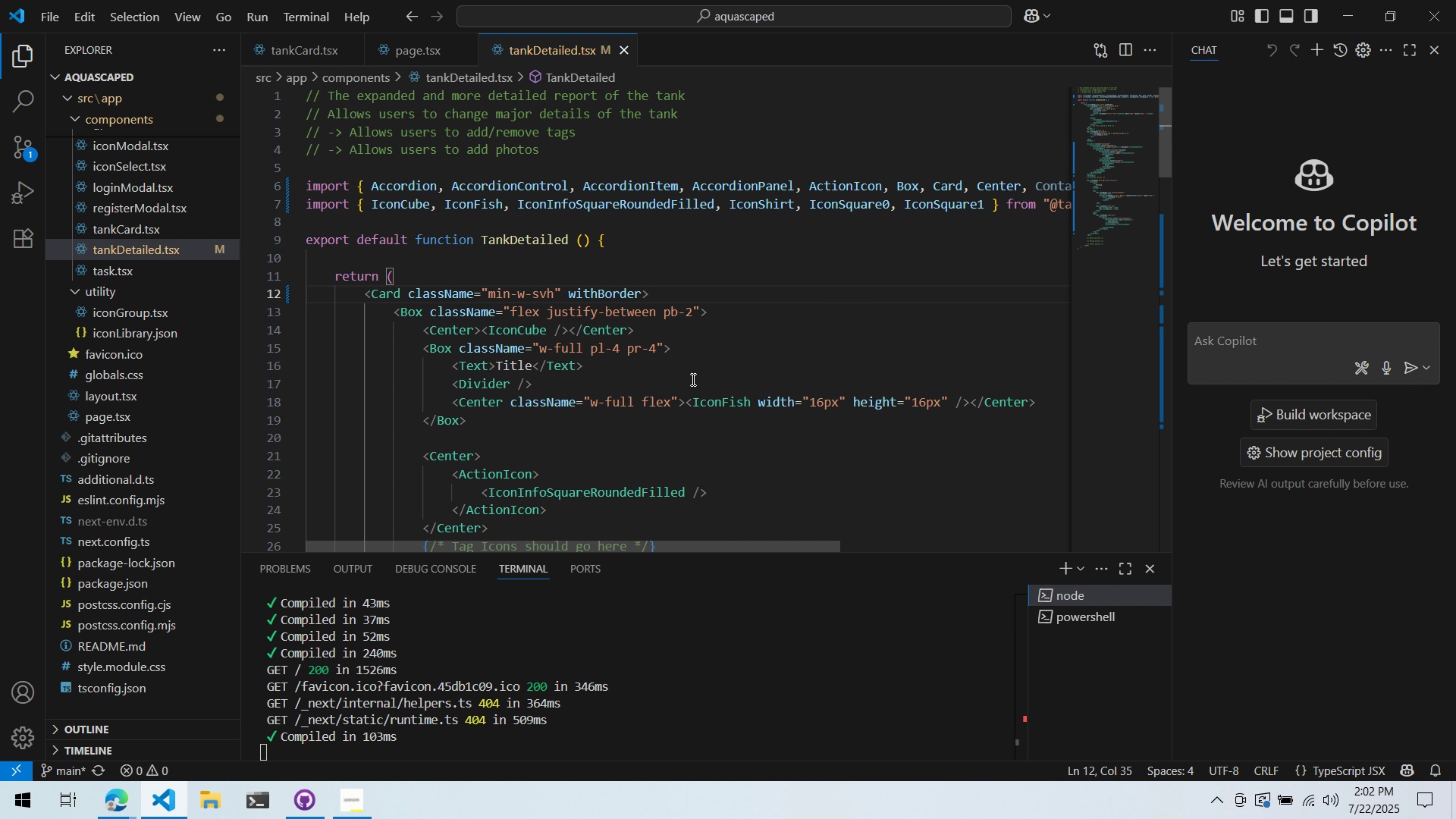 
key(Alt+Tab)
 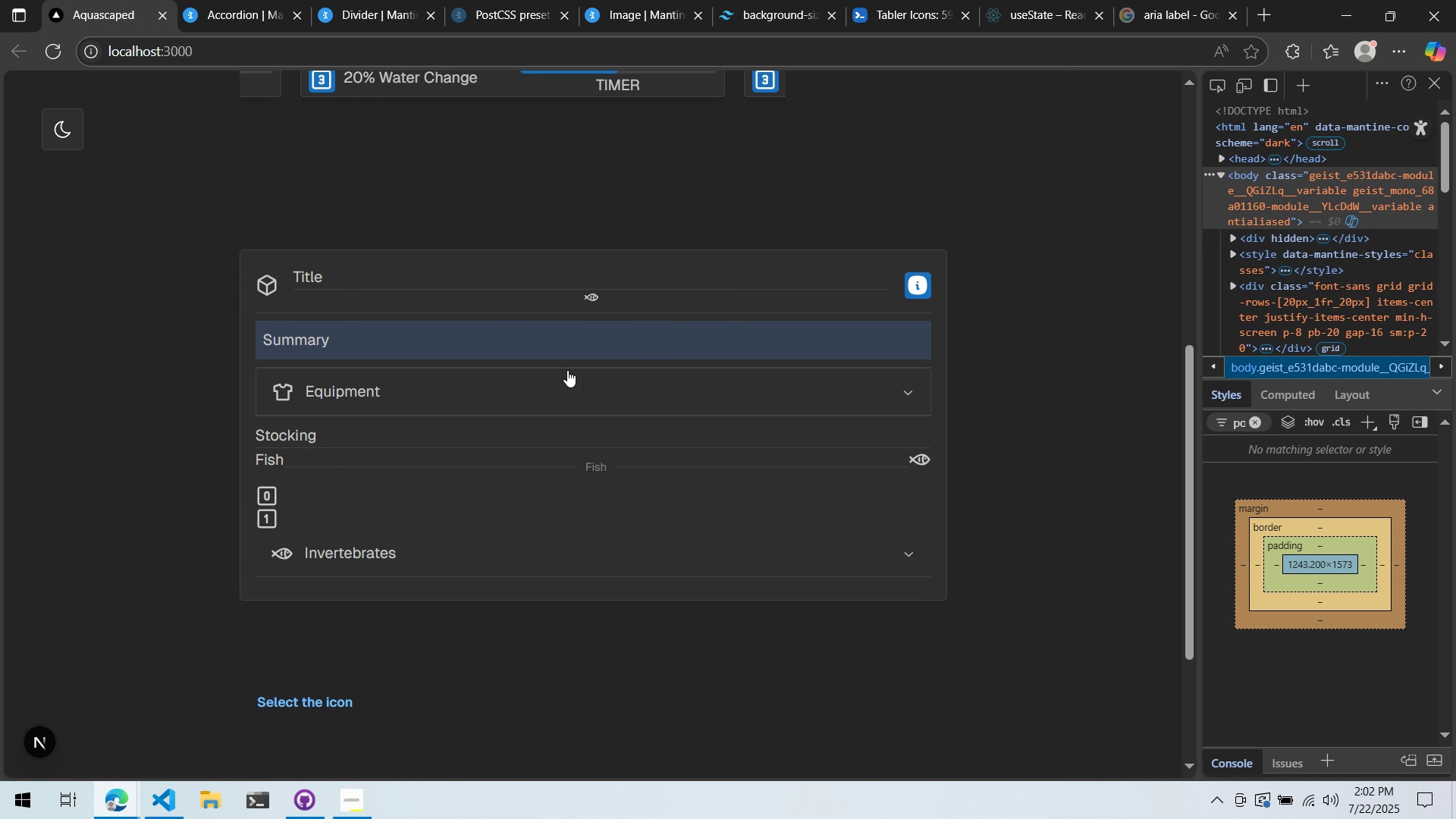 
scroll: coordinate [967, 484], scroll_direction: down, amount: 1.0
 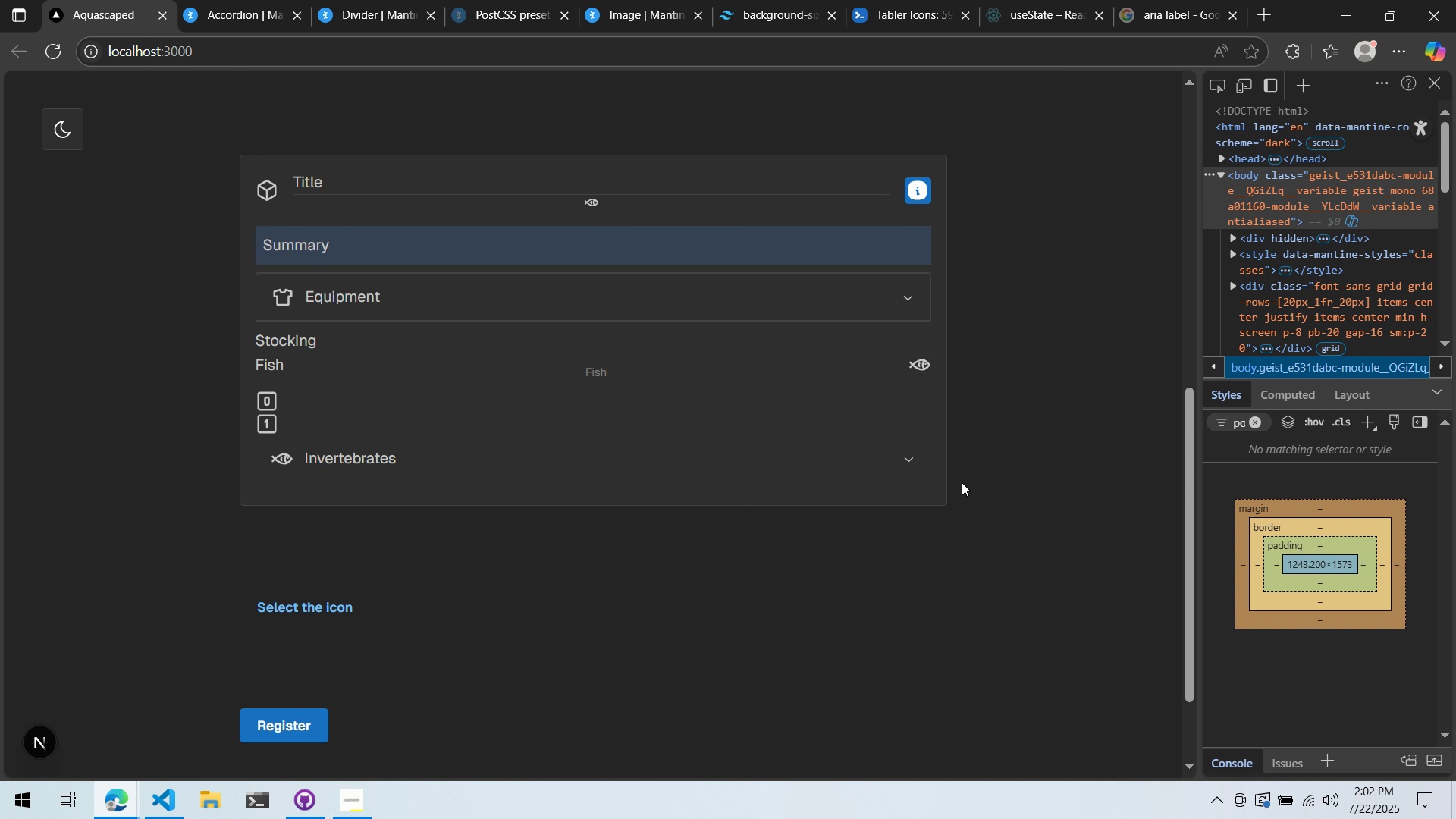 
scroll: coordinate [961, 482], scroll_direction: up, amount: 1.0
 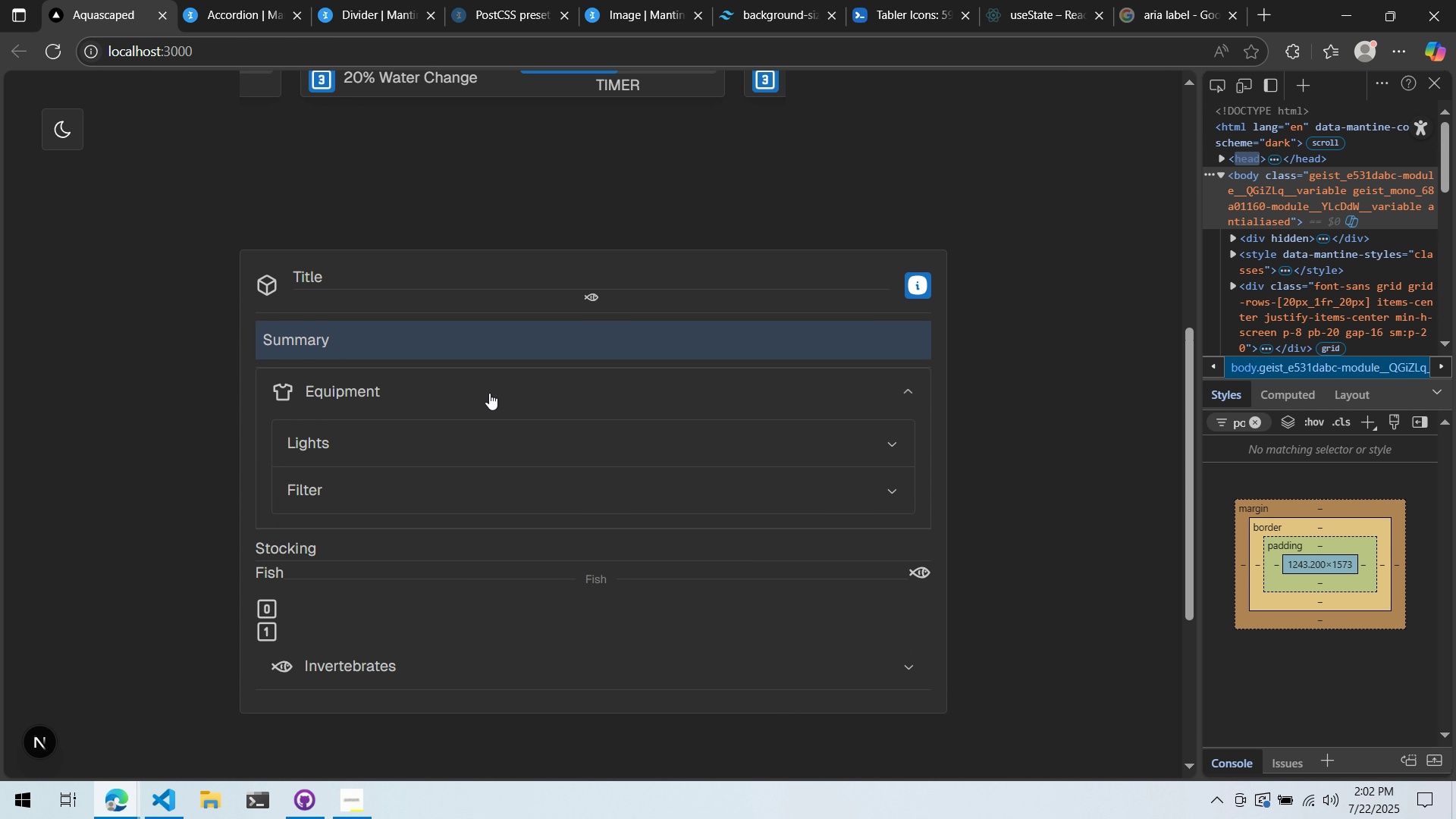 
left_click([465, 437])
 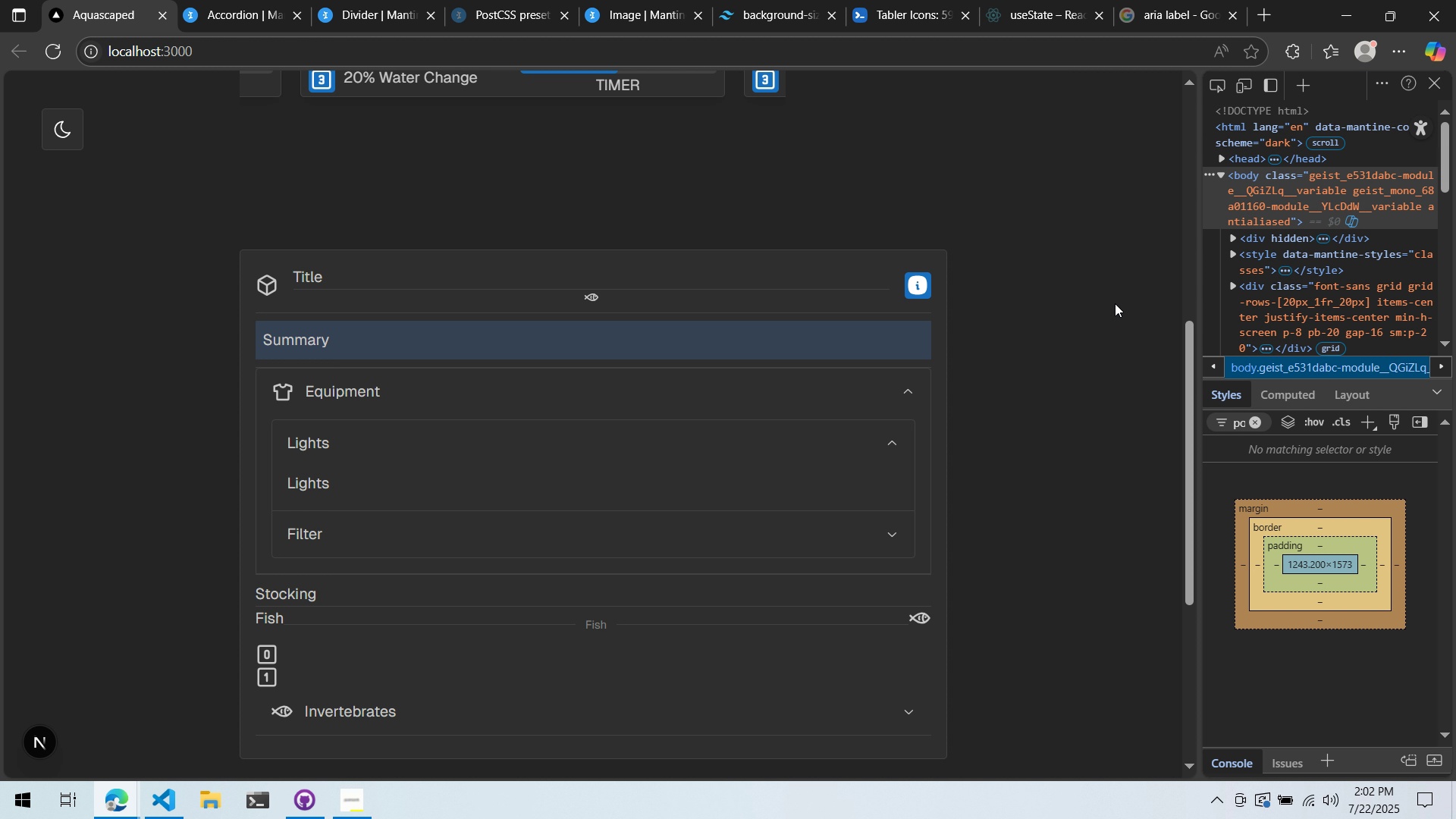 
double_click([1267, 0])
 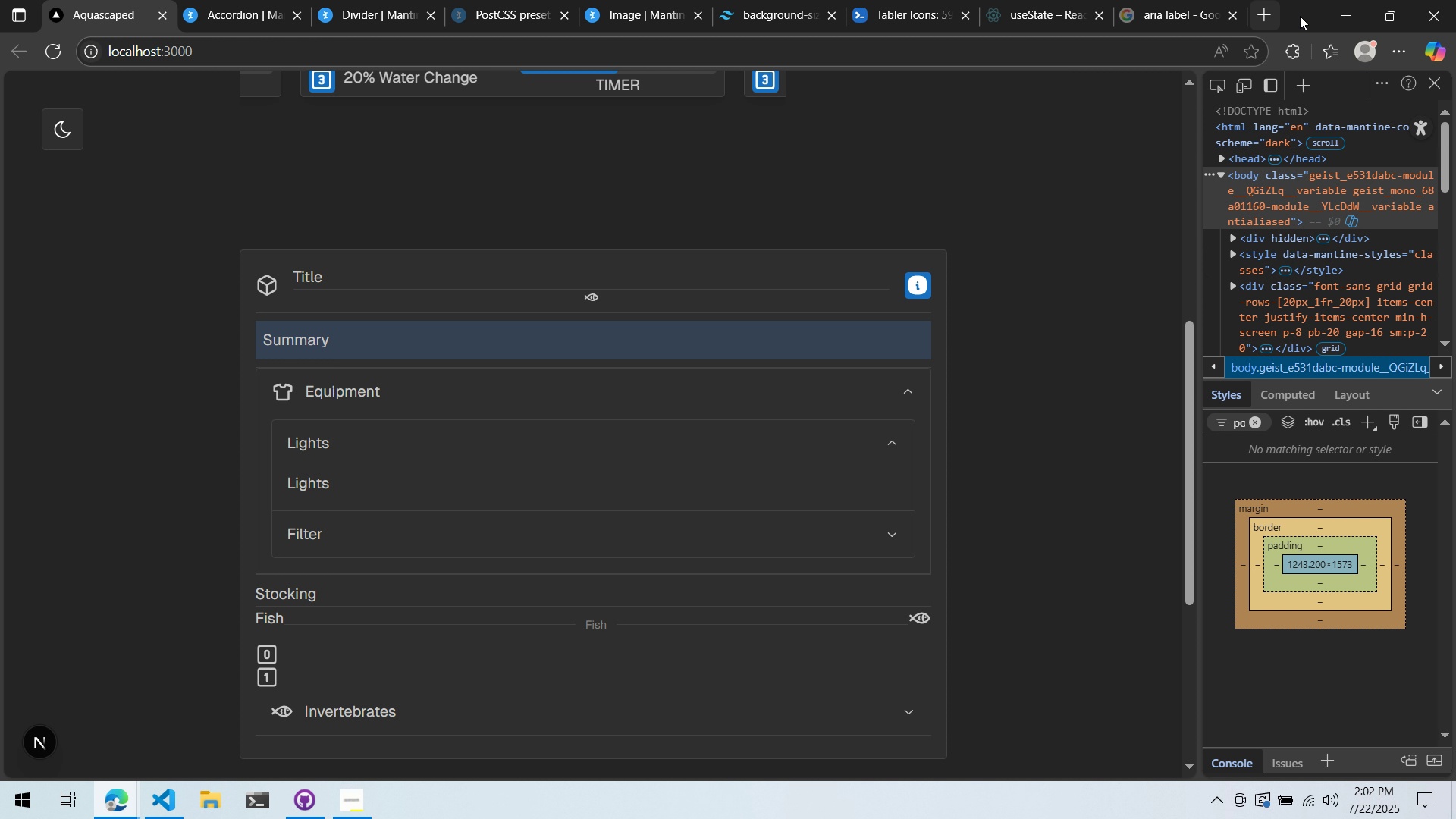 
double_click([1300, 15])
 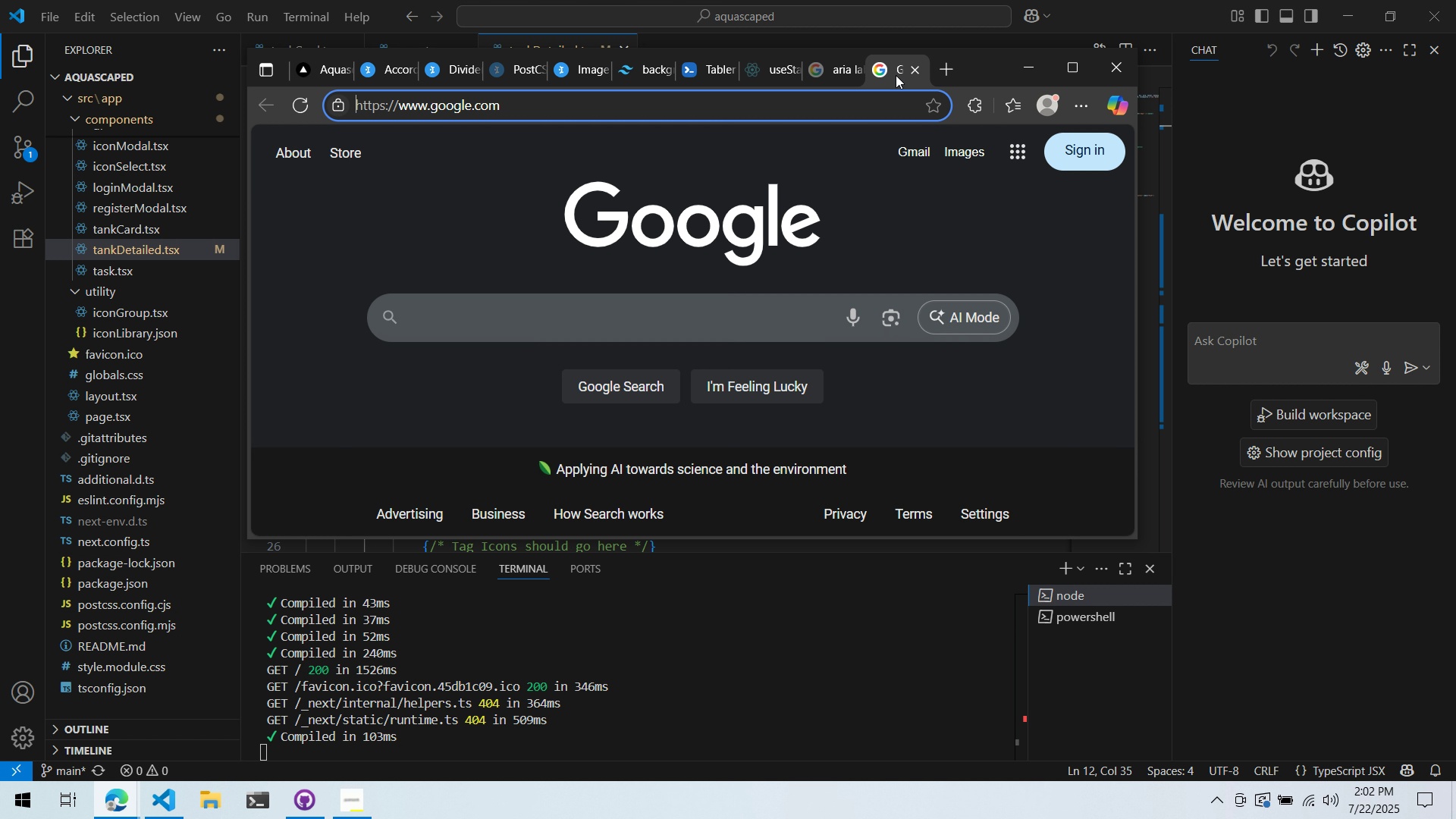 
left_click([310, 63])
 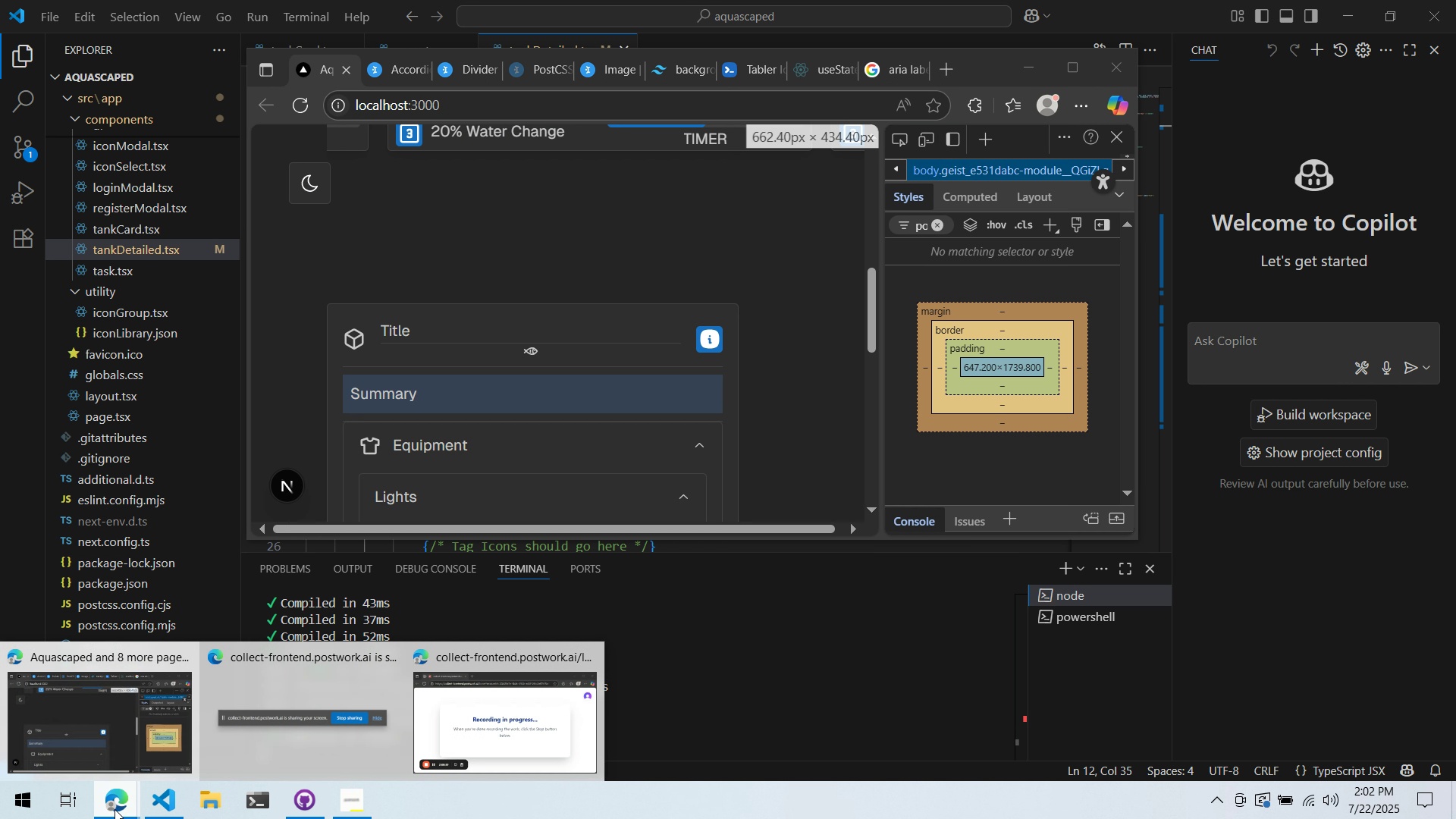 
left_click([111, 814])
 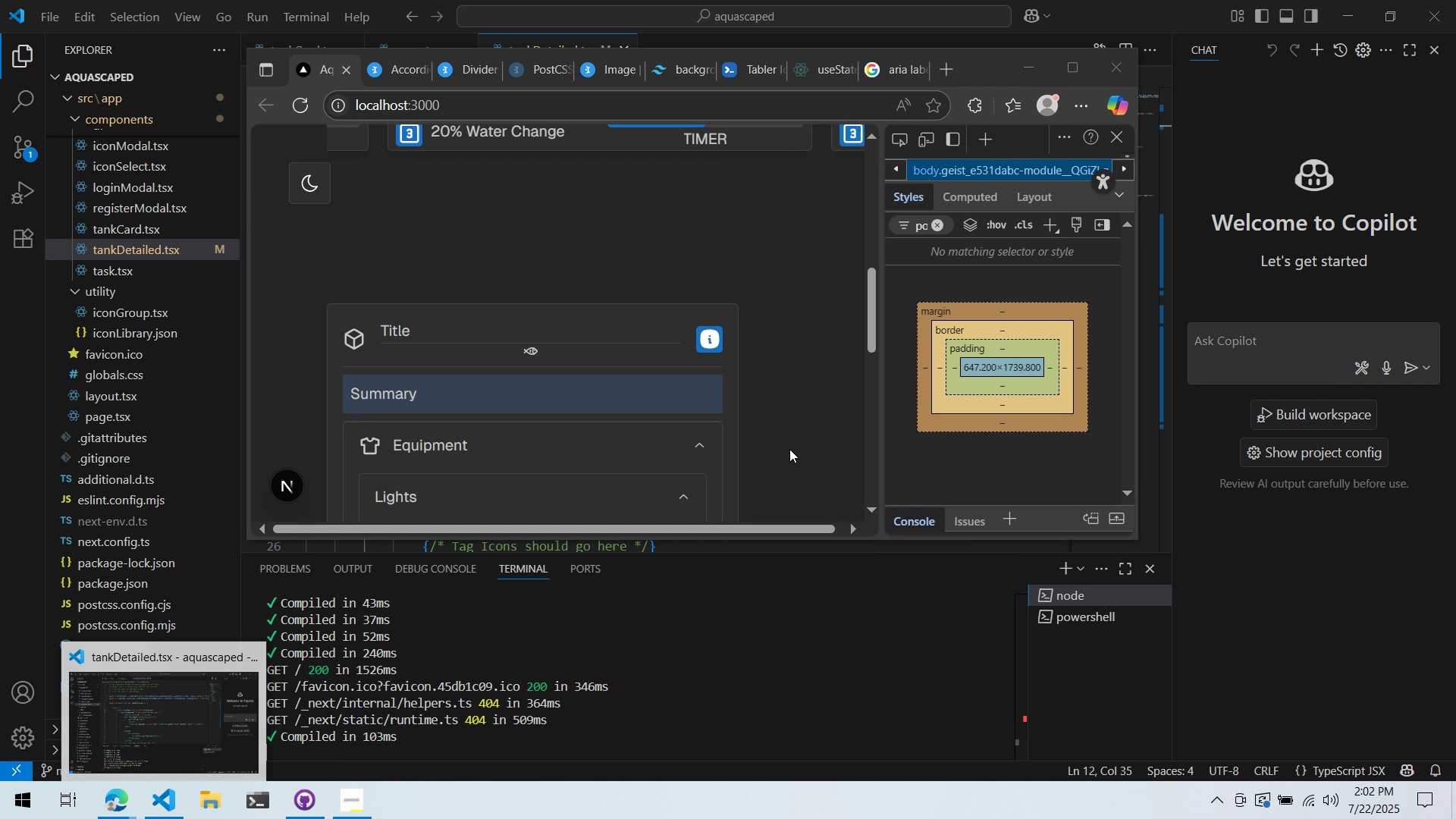 
left_click([789, 441])
 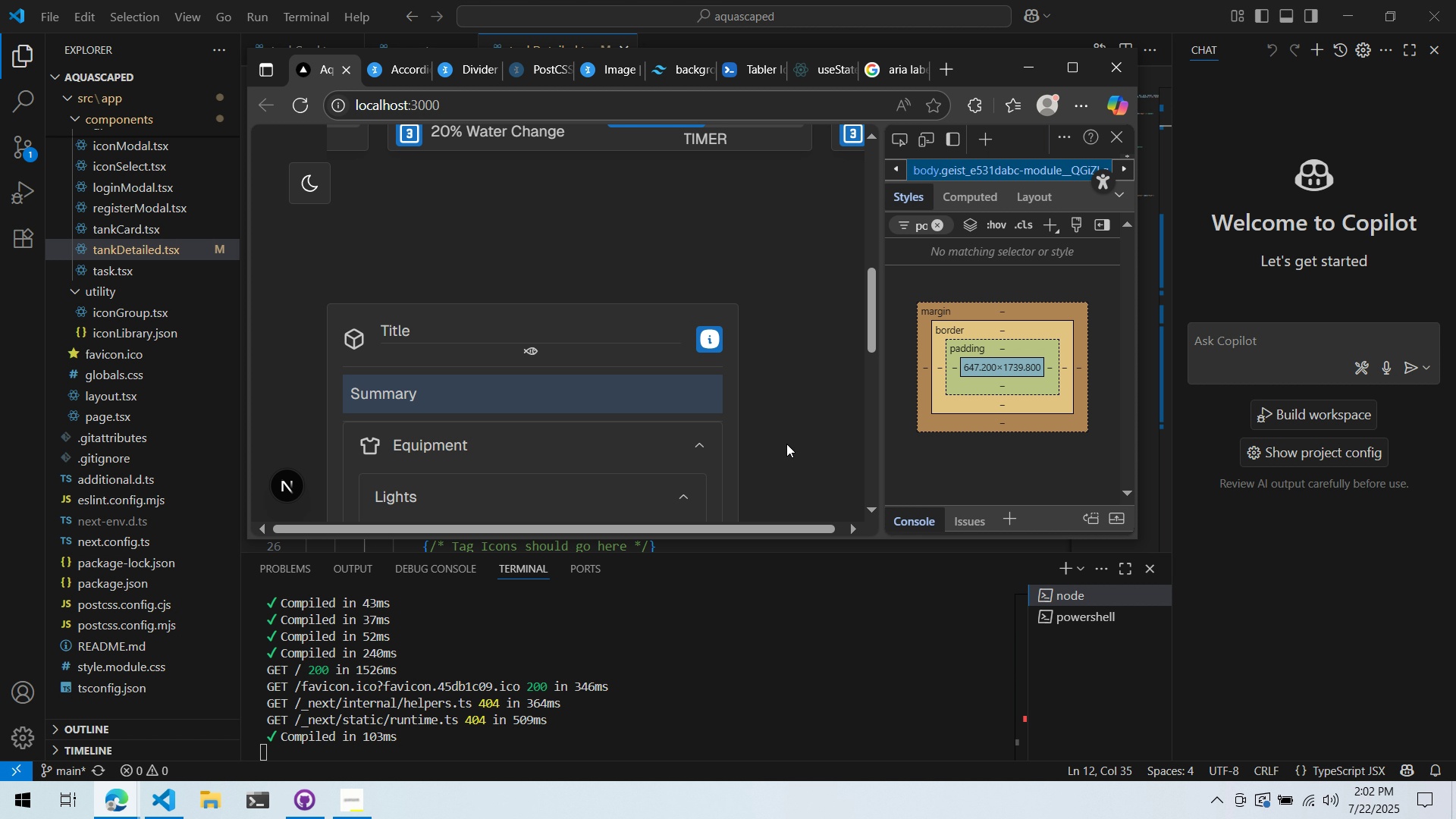 
scroll: coordinate [786, 444], scroll_direction: down, amount: 2.0
 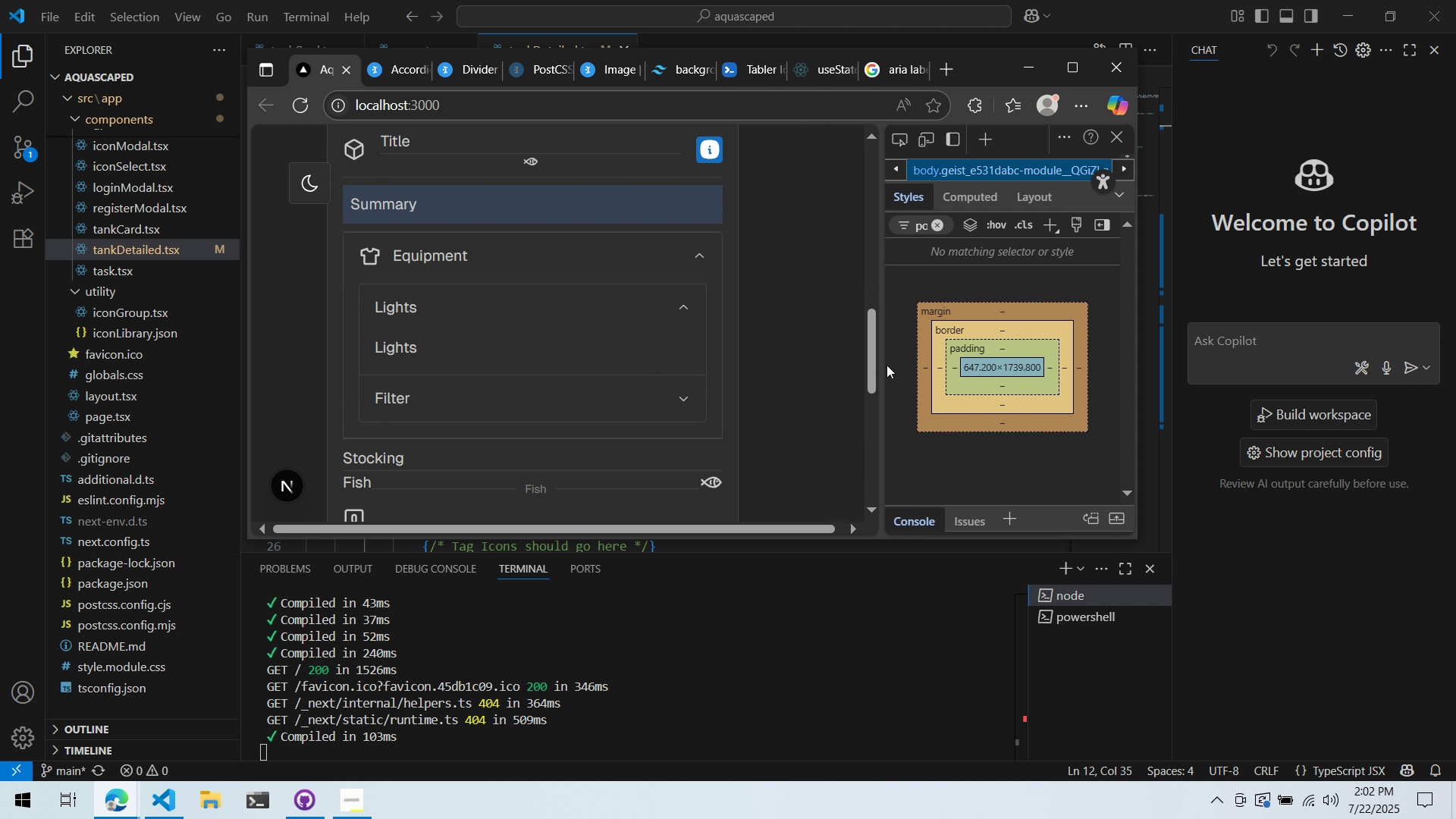 
left_click_drag(start_coordinate=[885, 362], to_coordinate=[892, 362])
 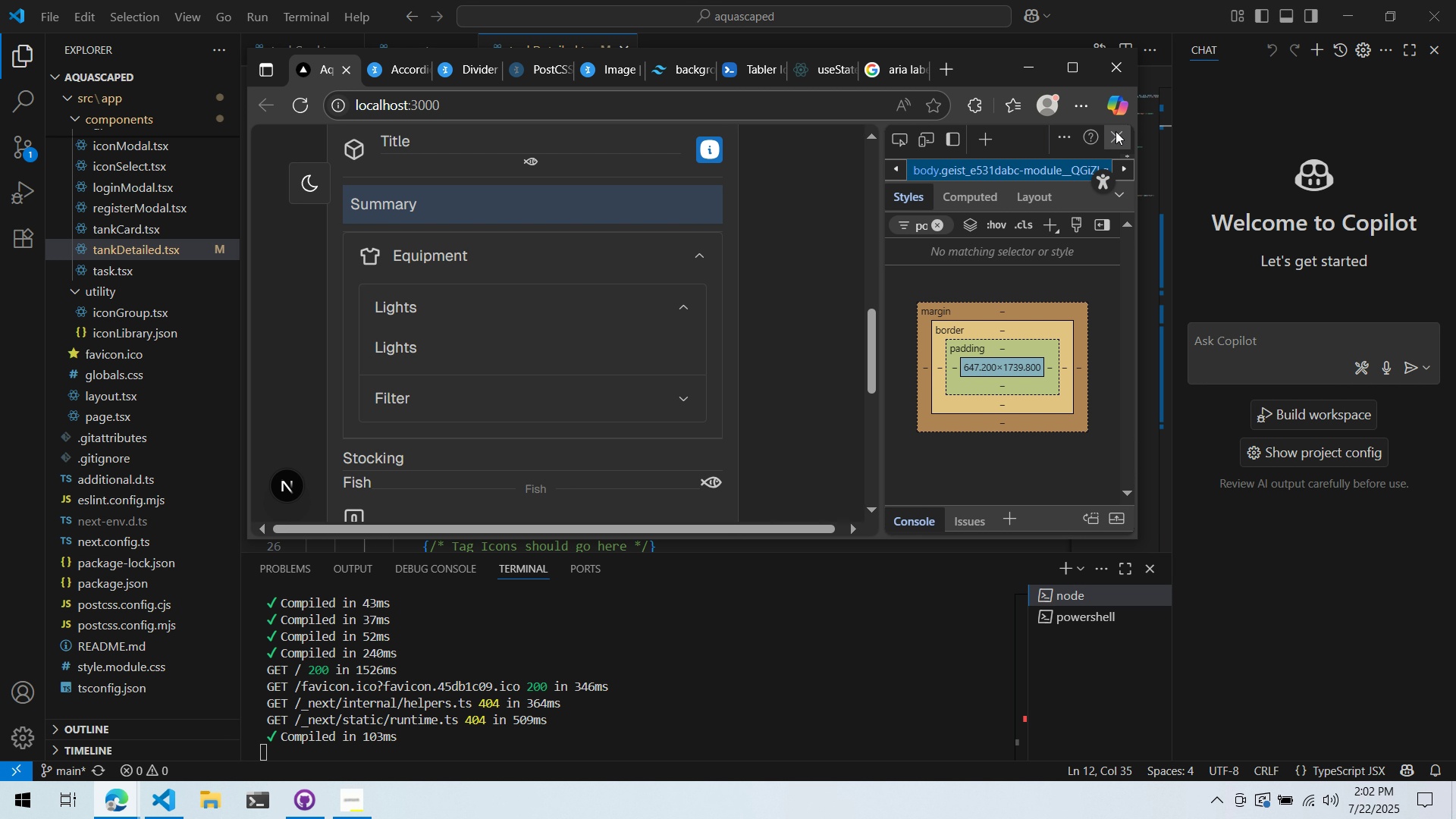 
left_click_drag(start_coordinate=[977, 71], to_coordinate=[742, 41])
 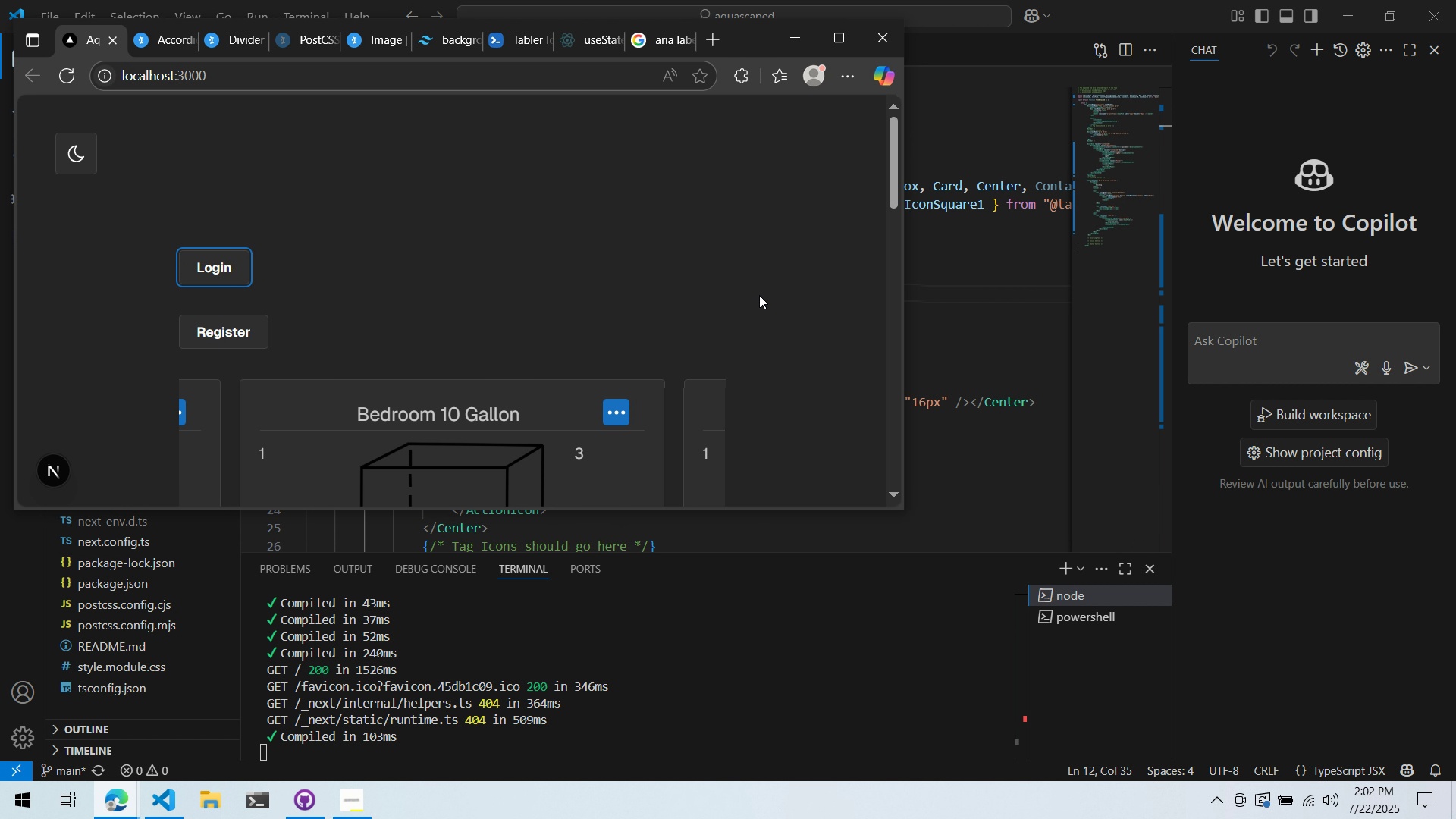 
scroll: coordinate [758, 331], scroll_direction: down, amount: 8.0
 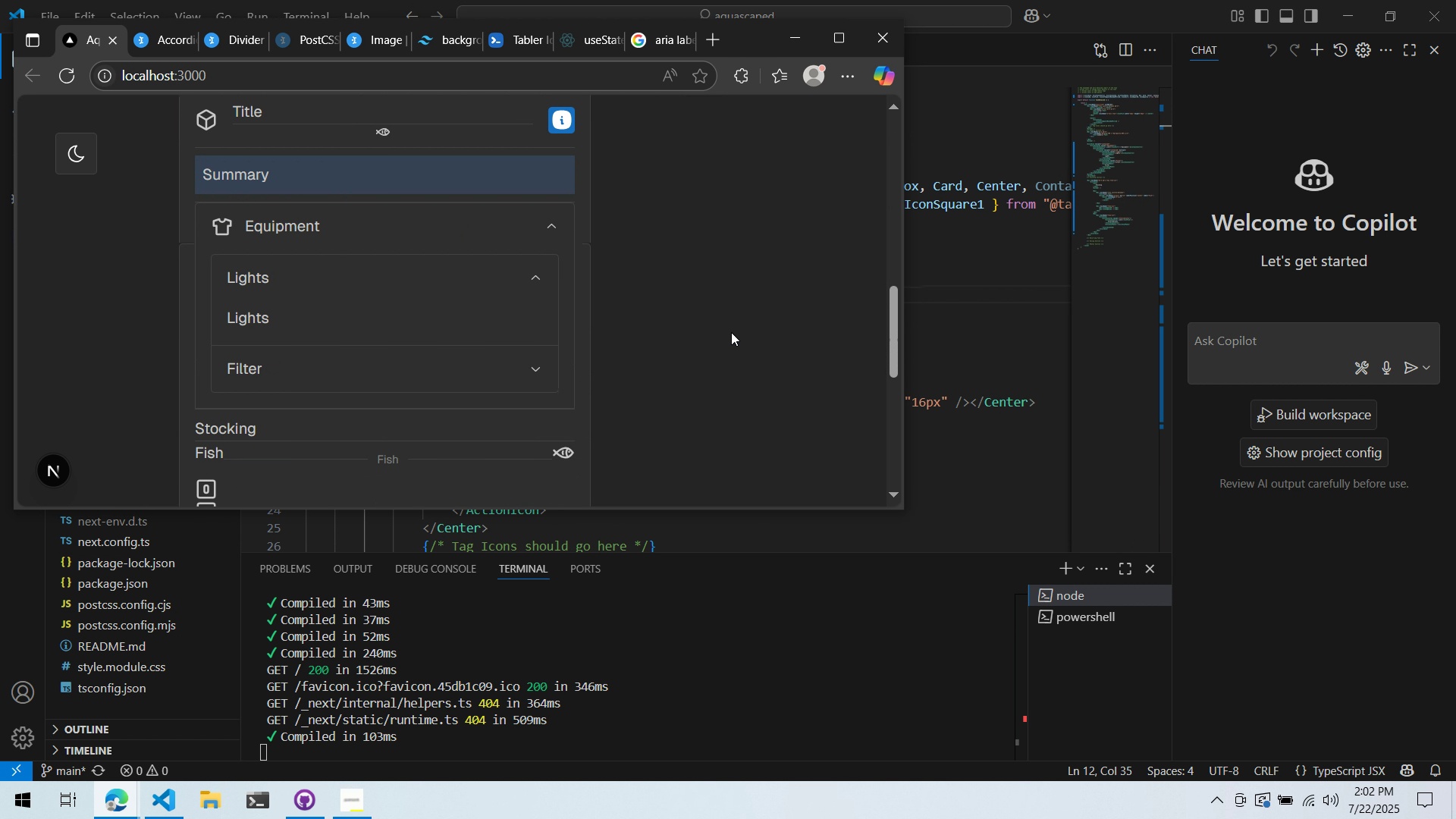 
left_click([683, 333])
 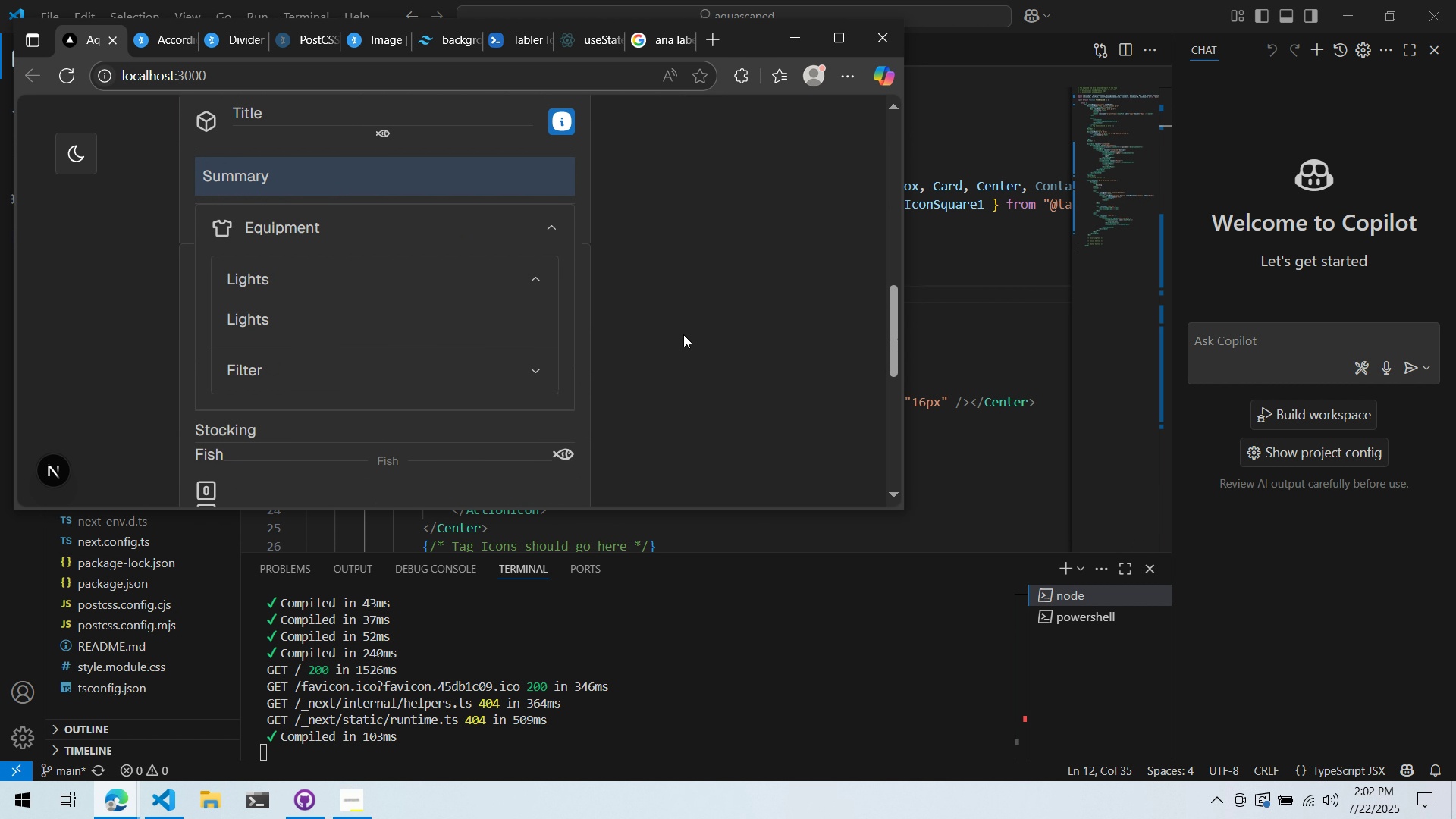 
scroll: coordinate [570, 353], scroll_direction: none, amount: 0.0
 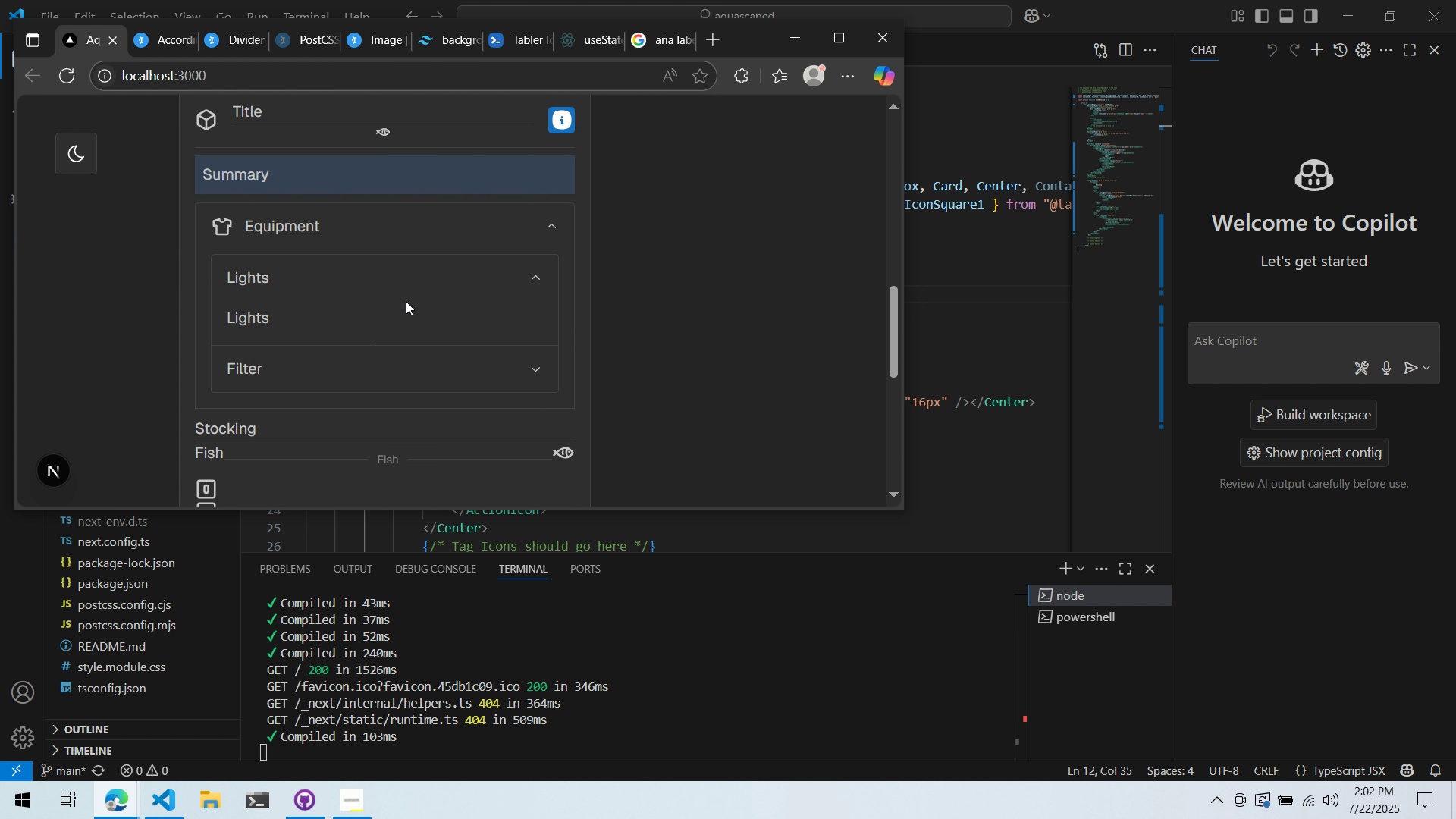 
scroll: coordinate [471, 337], scroll_direction: up, amount: 1.0
 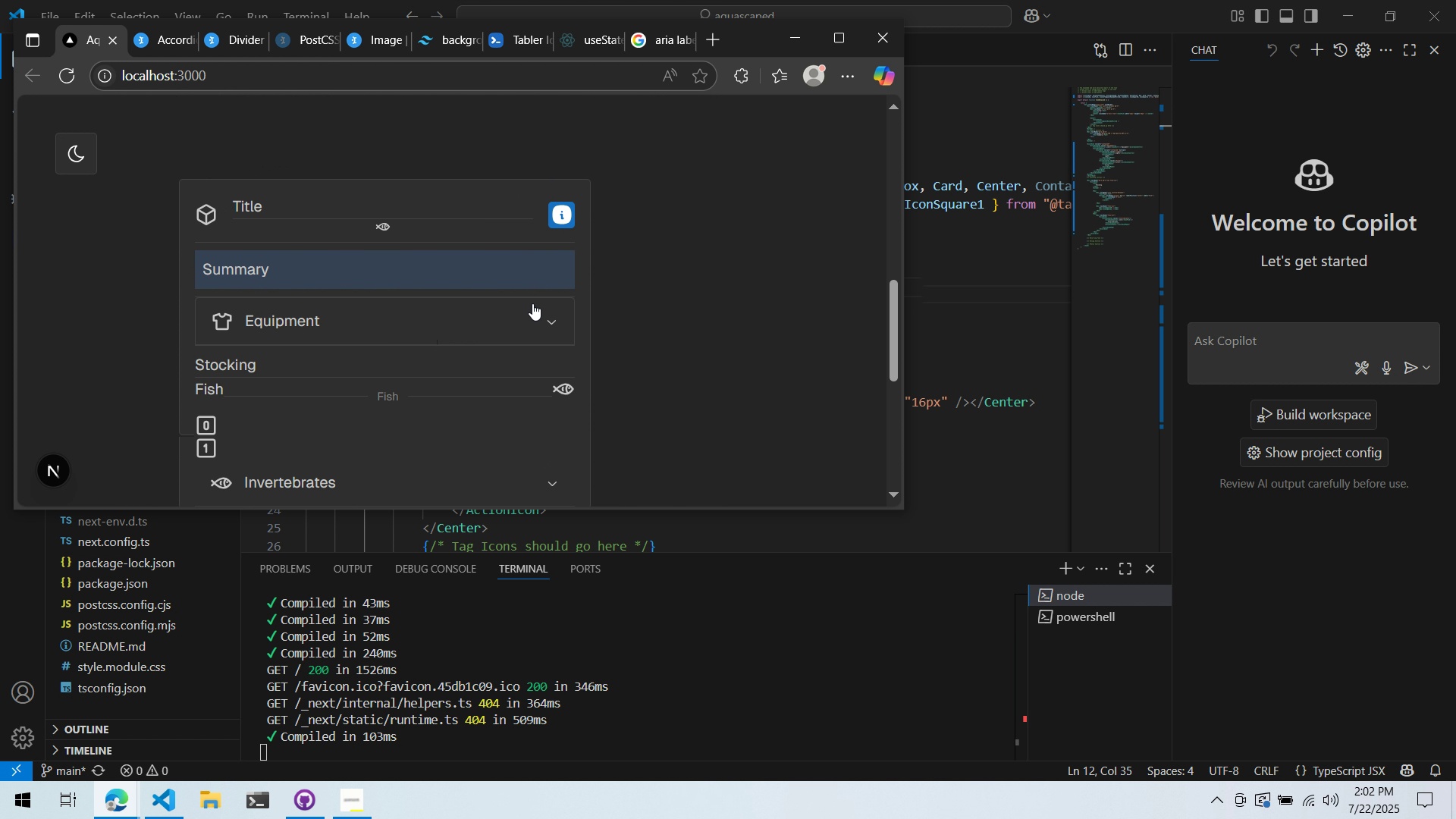 
left_click([692, 301])
 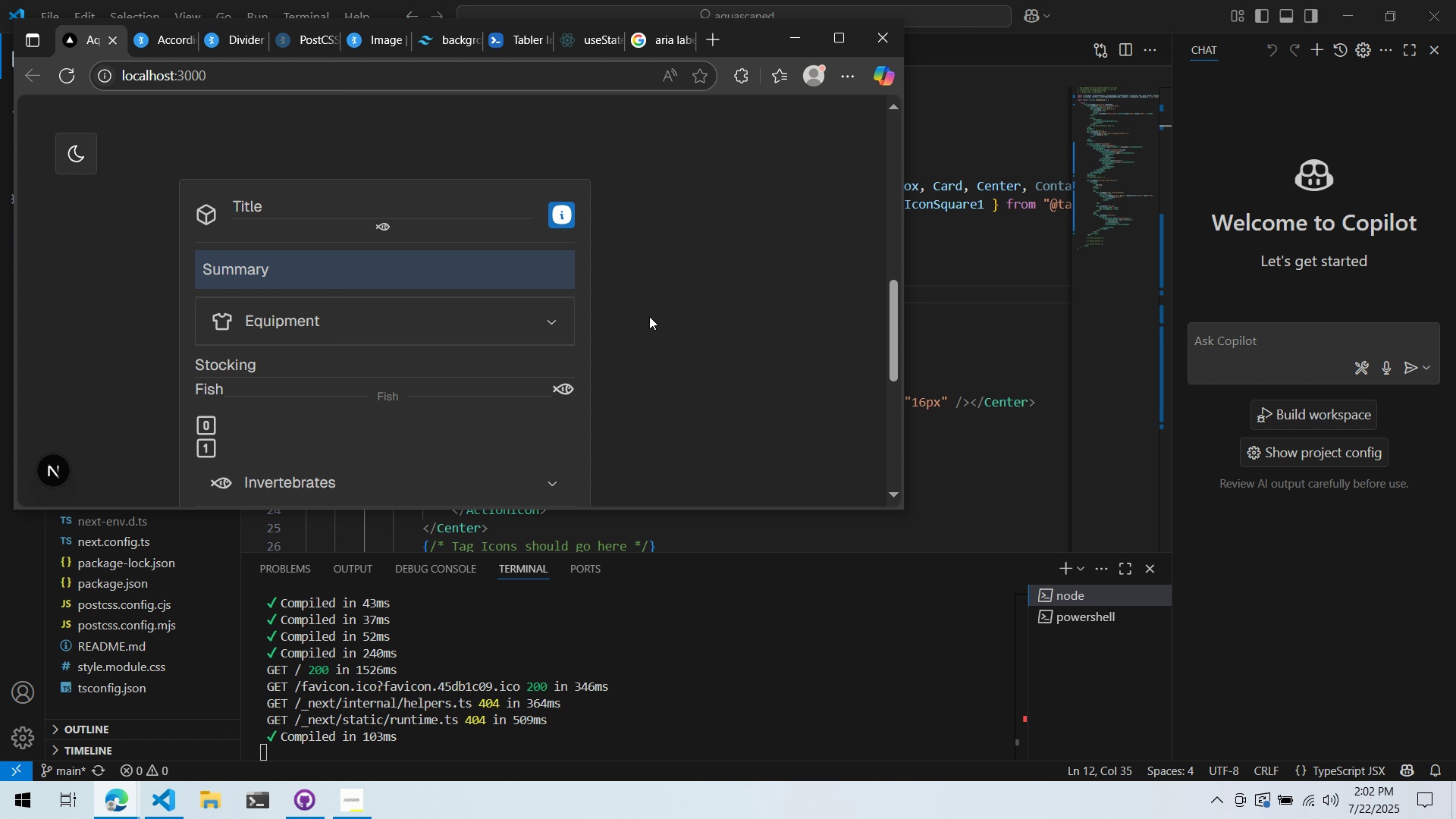 
key(Alt+Tab)
 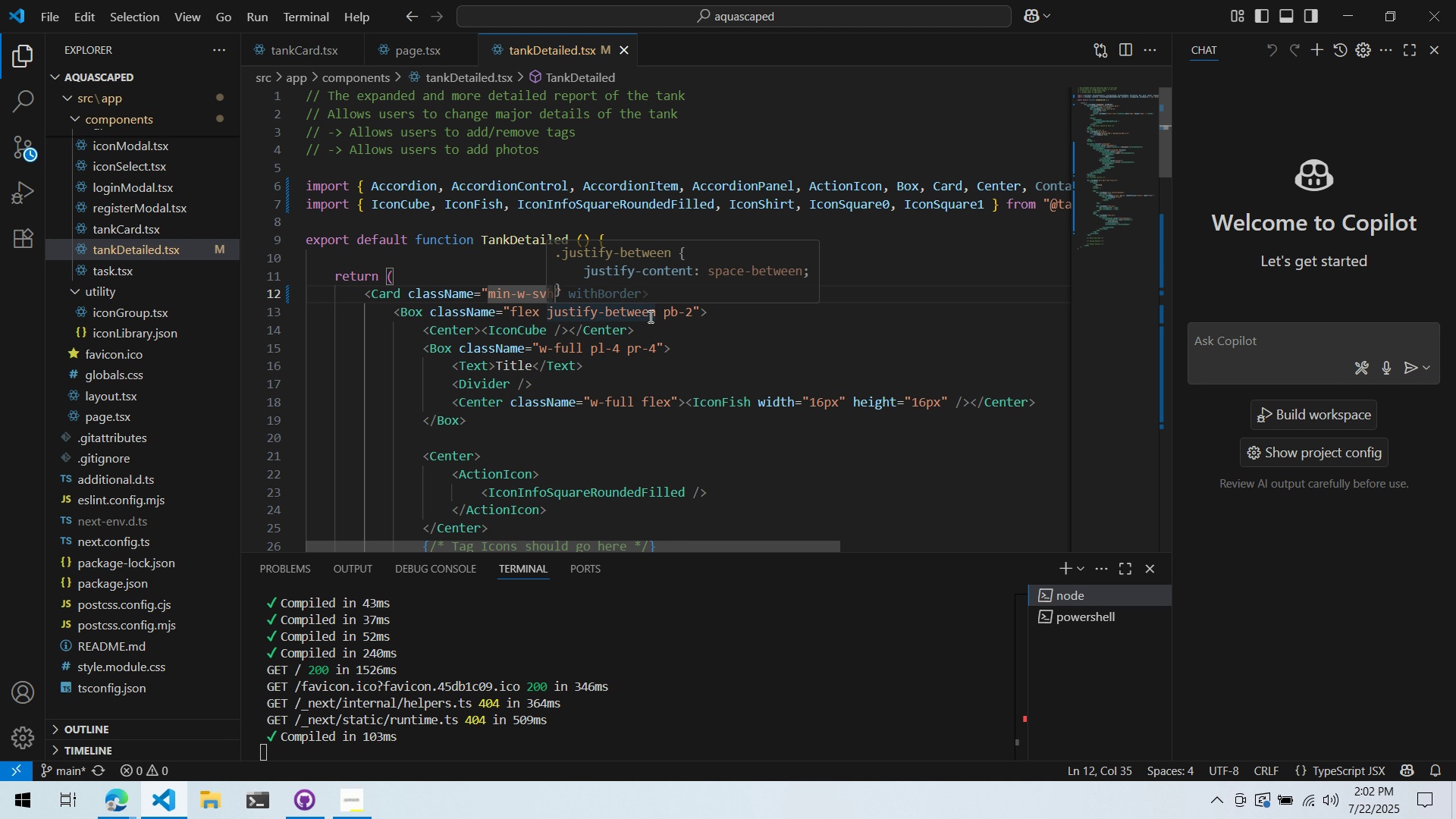 
scroll: coordinate [519, 290], scroll_direction: down, amount: 13.0
 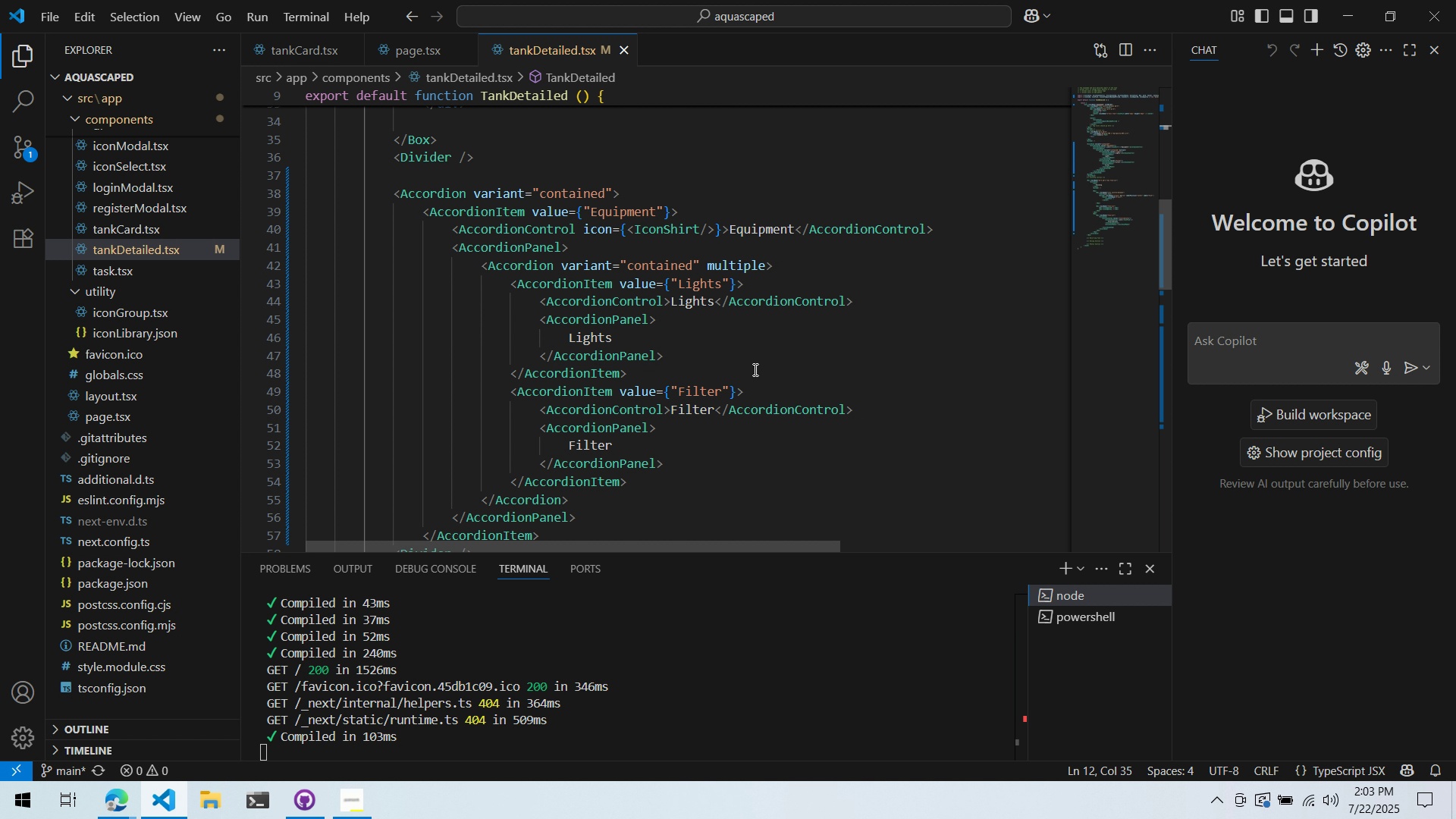 
wait(33.05)
 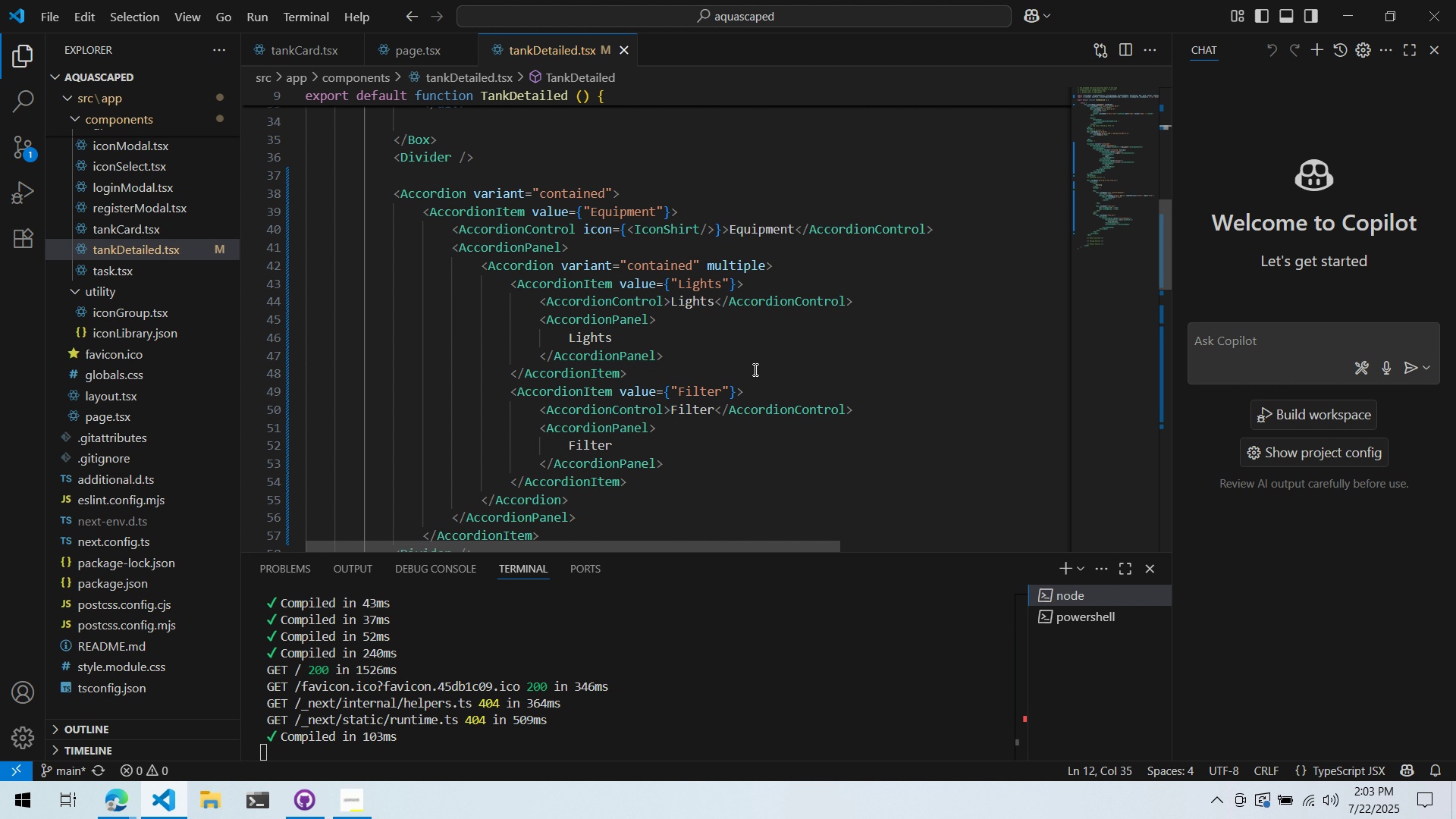 
scroll: coordinate [585, 296], scroll_direction: up, amount: 1.0
 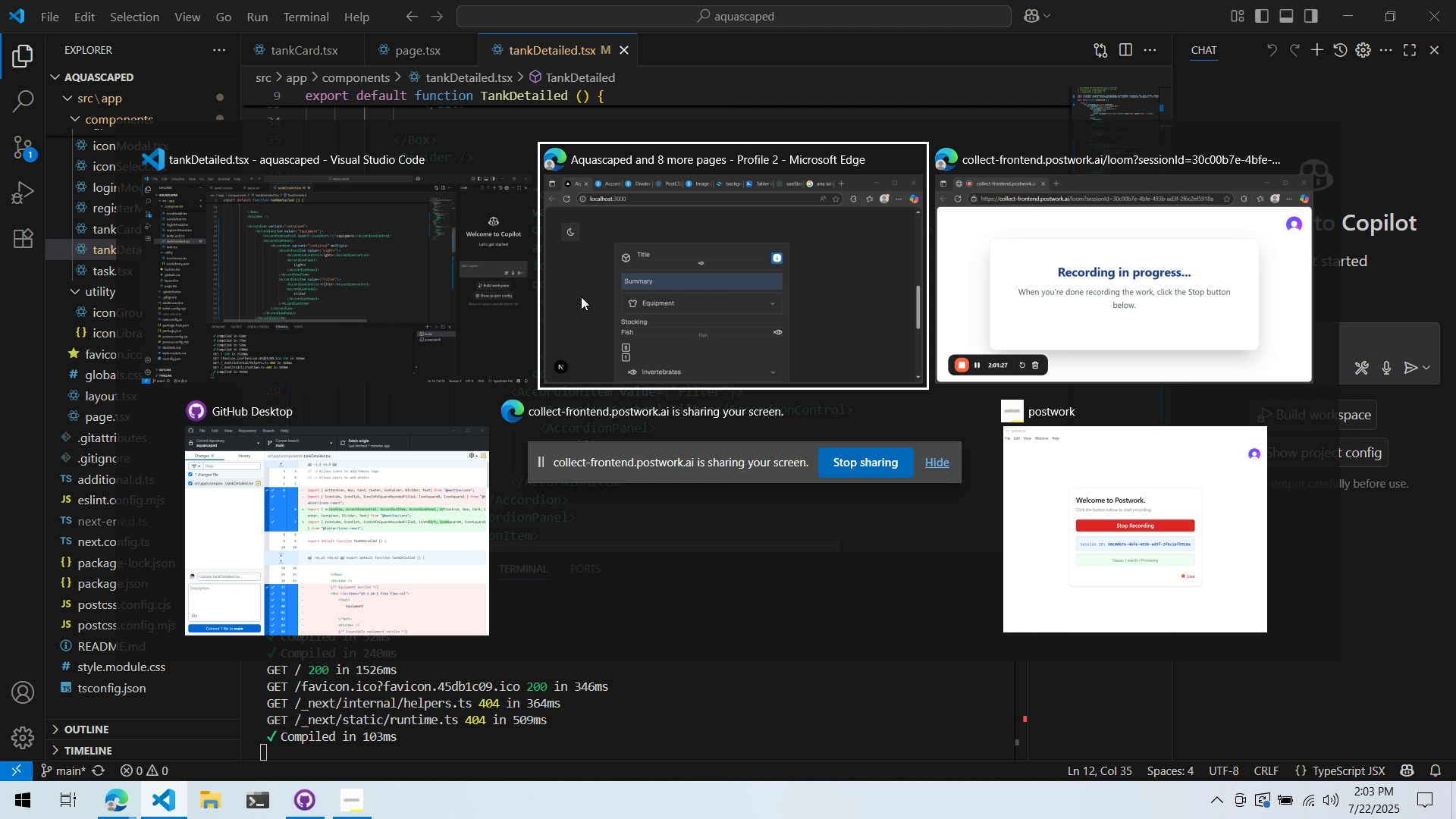 
key(Alt+AltLeft)
 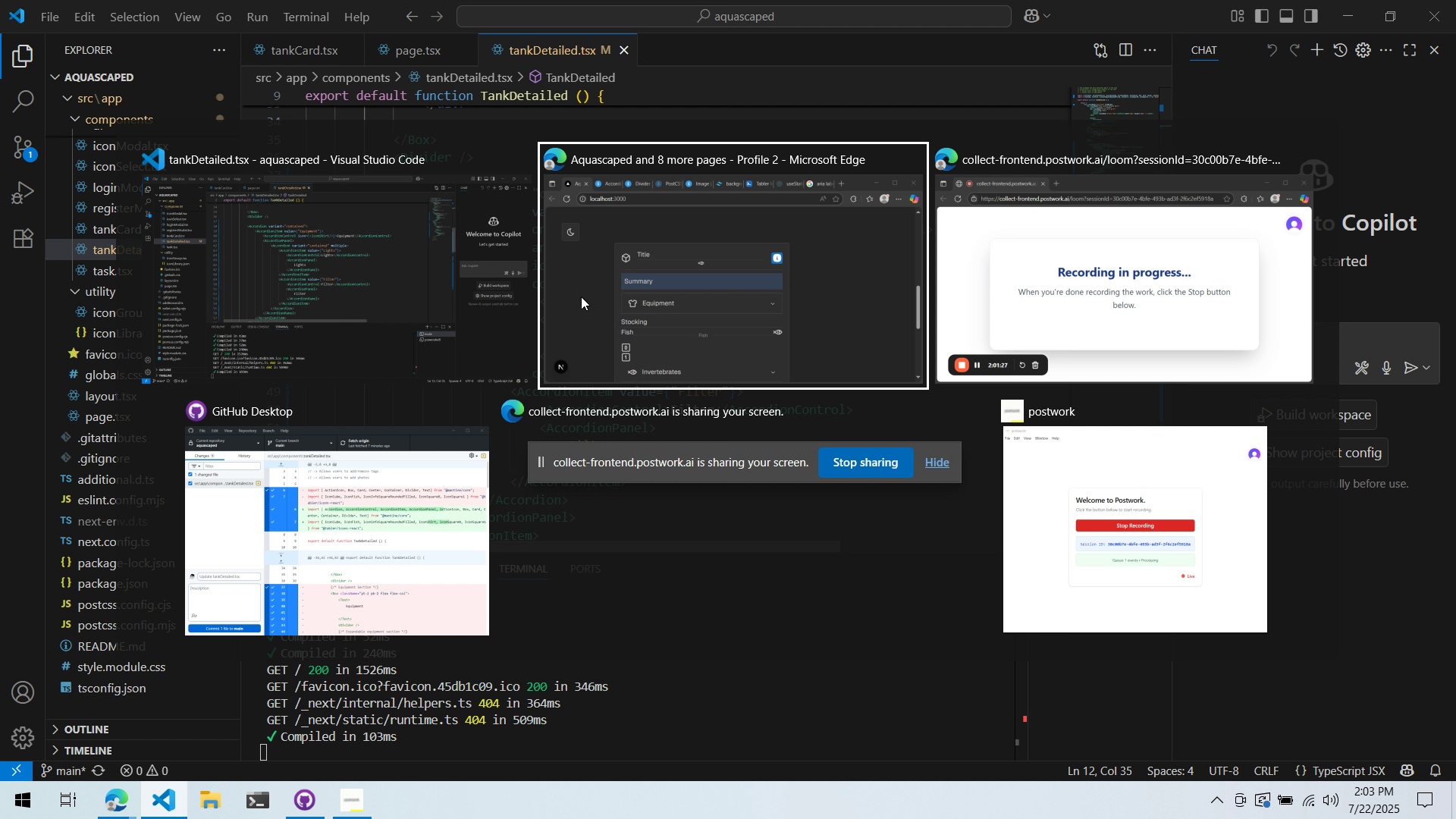 
key(Alt+Tab)
 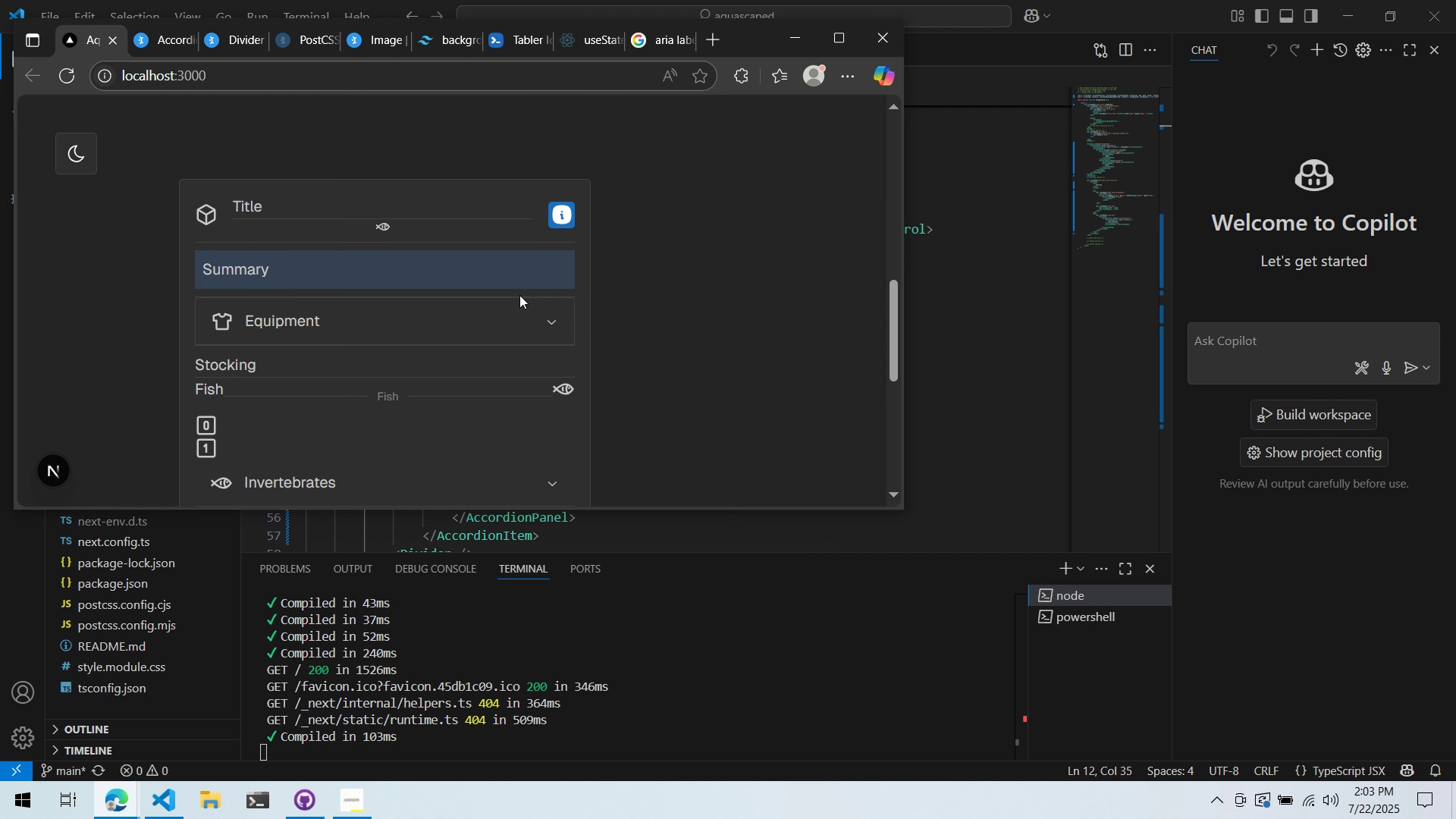 
left_click([491, 310])
 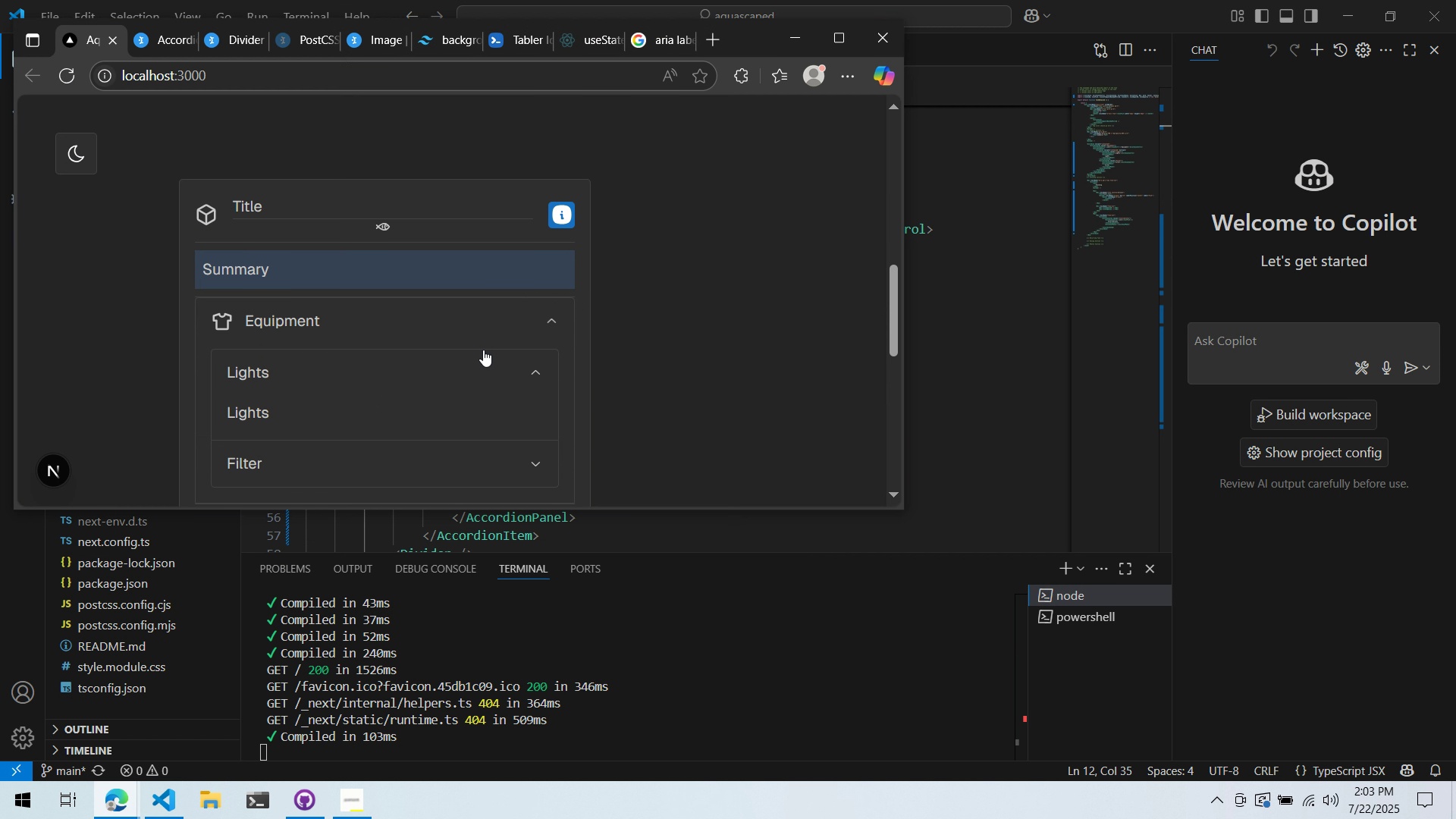 
left_click([484, 367])
 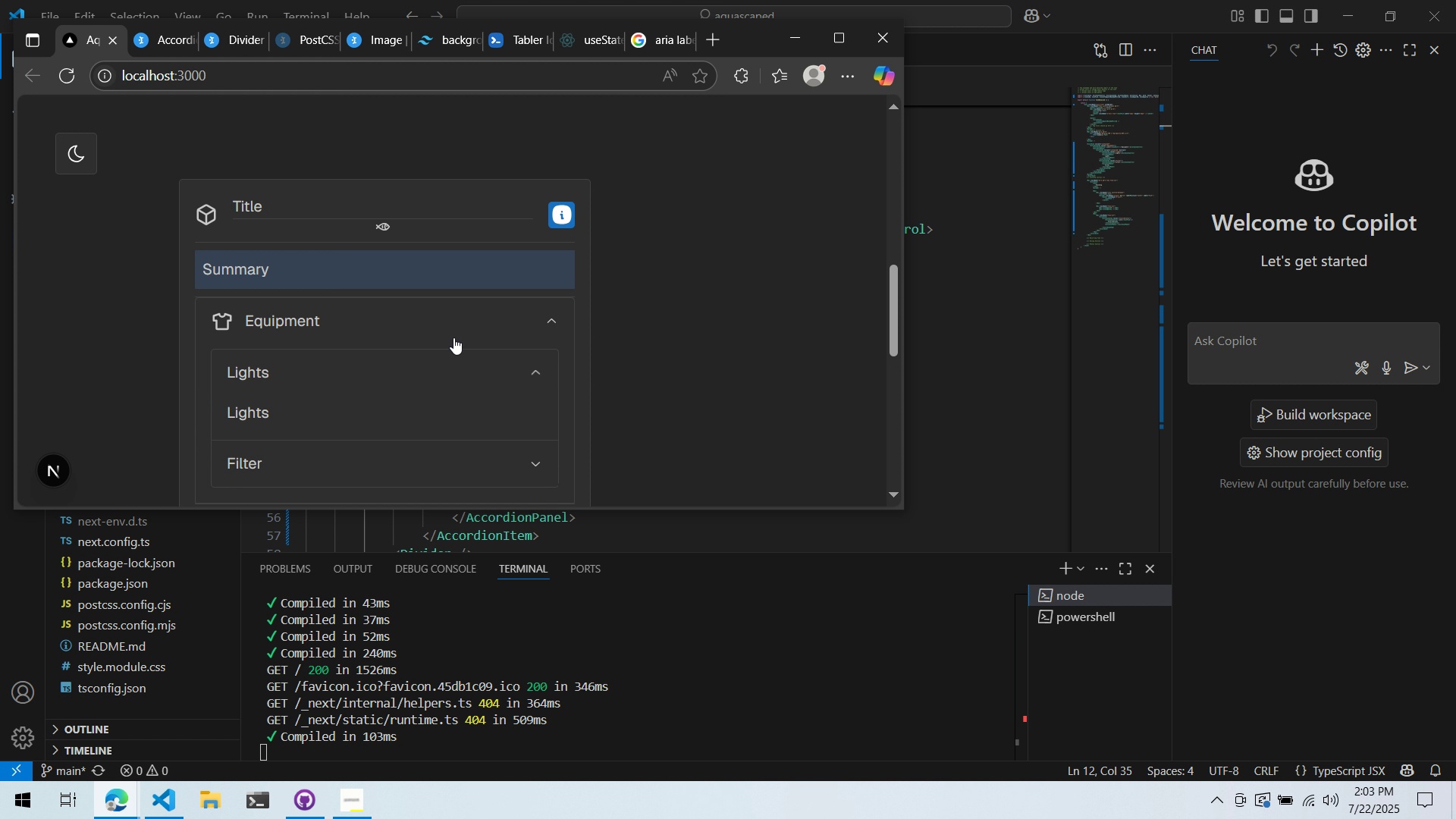 
scroll: coordinate [453, 337], scroll_direction: down, amount: 1.0
 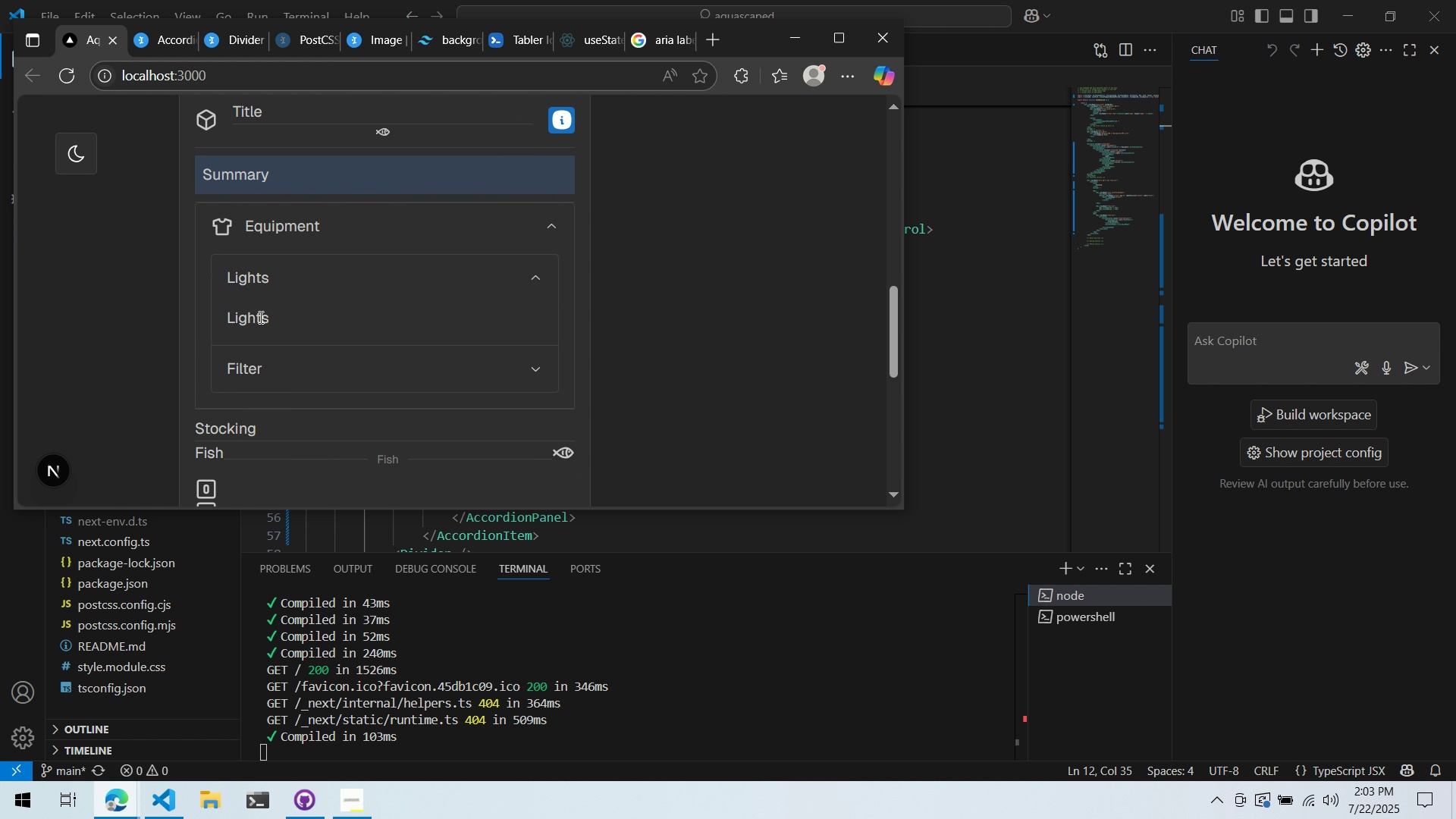 
key(Alt+AltLeft)
 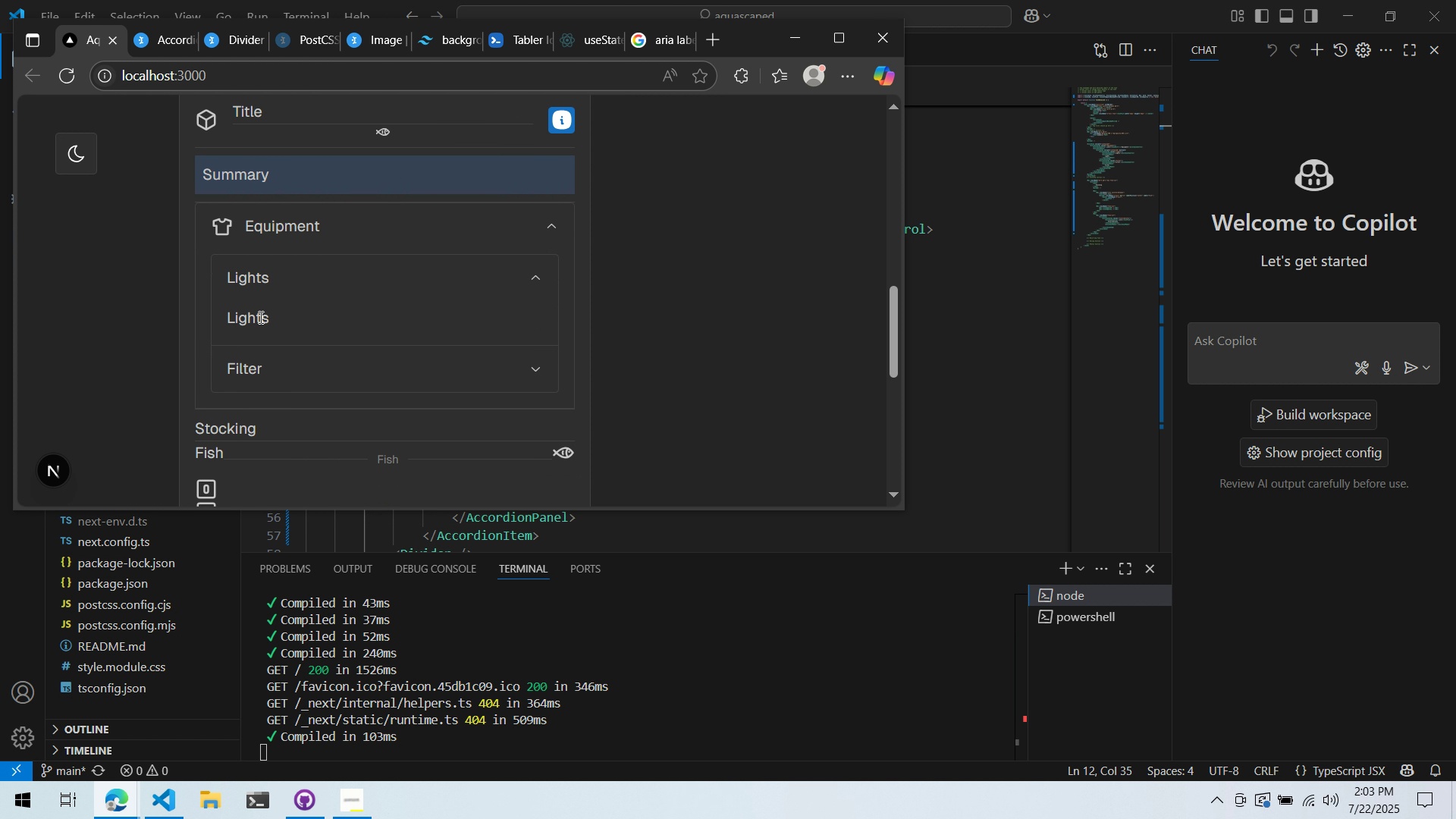 
key(Alt+Tab)
 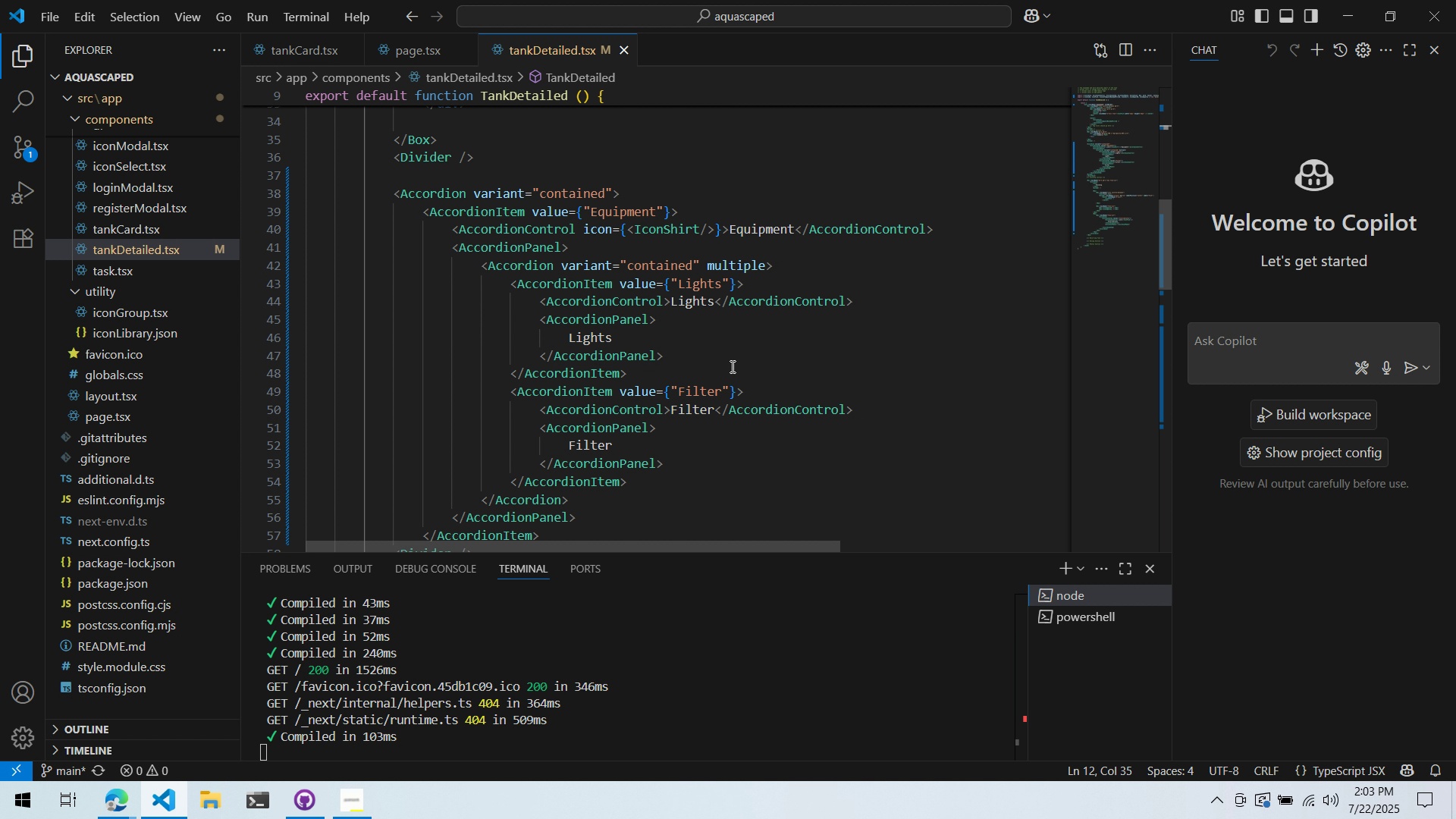 
left_click([670, 336])
 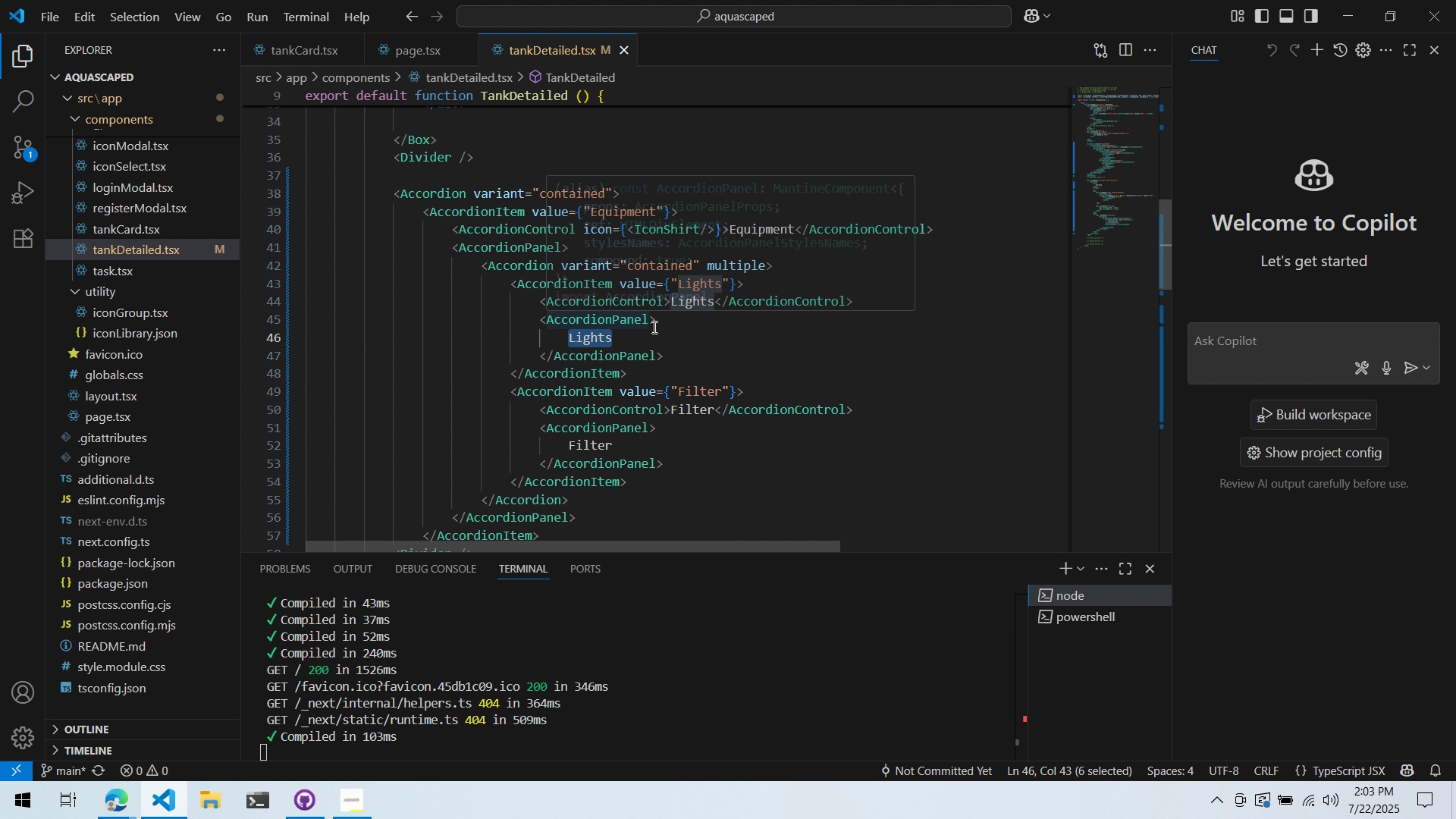 
type(<Ls)
key(Backspace)
type(is)
 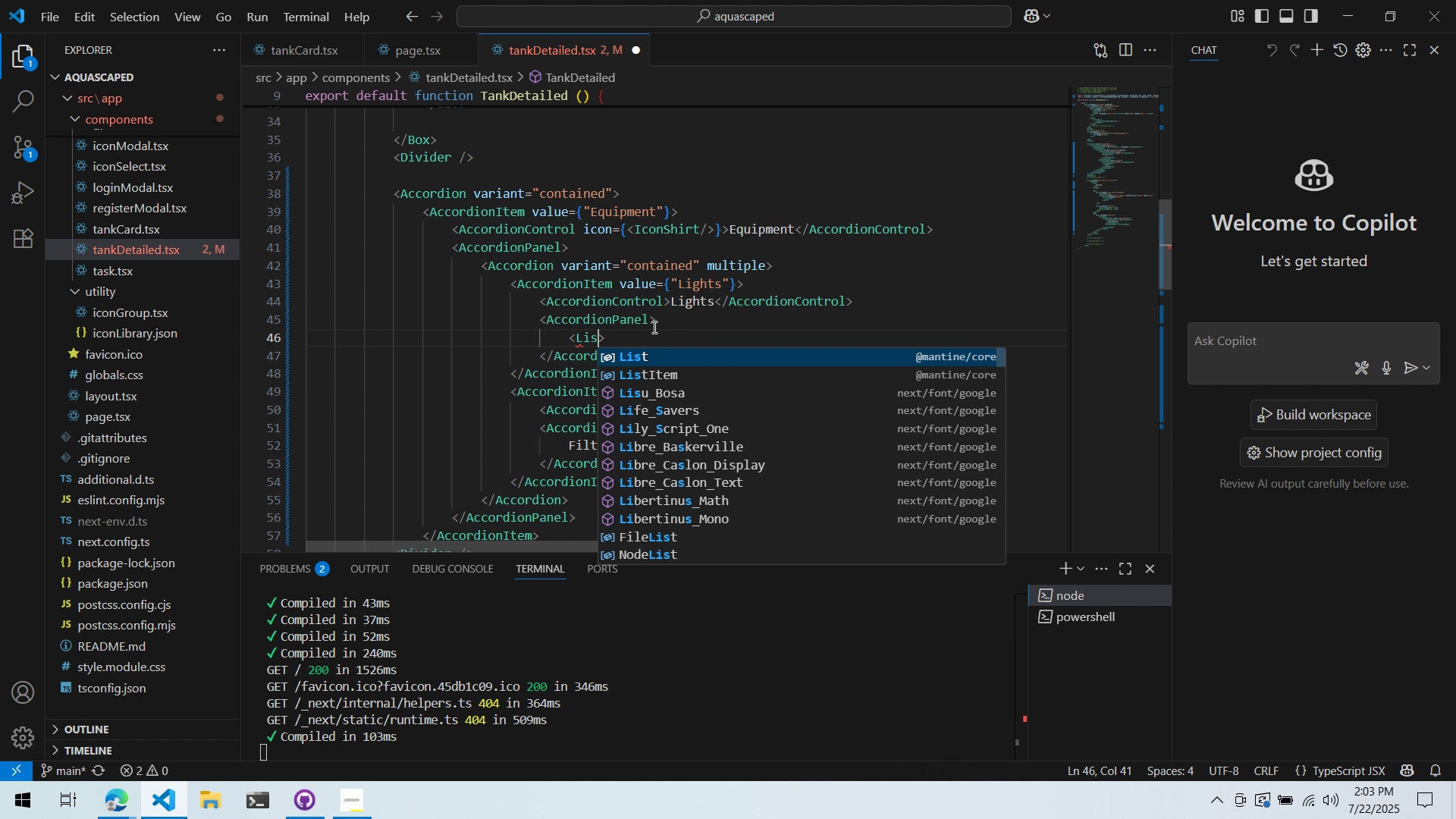 
key(Enter)
 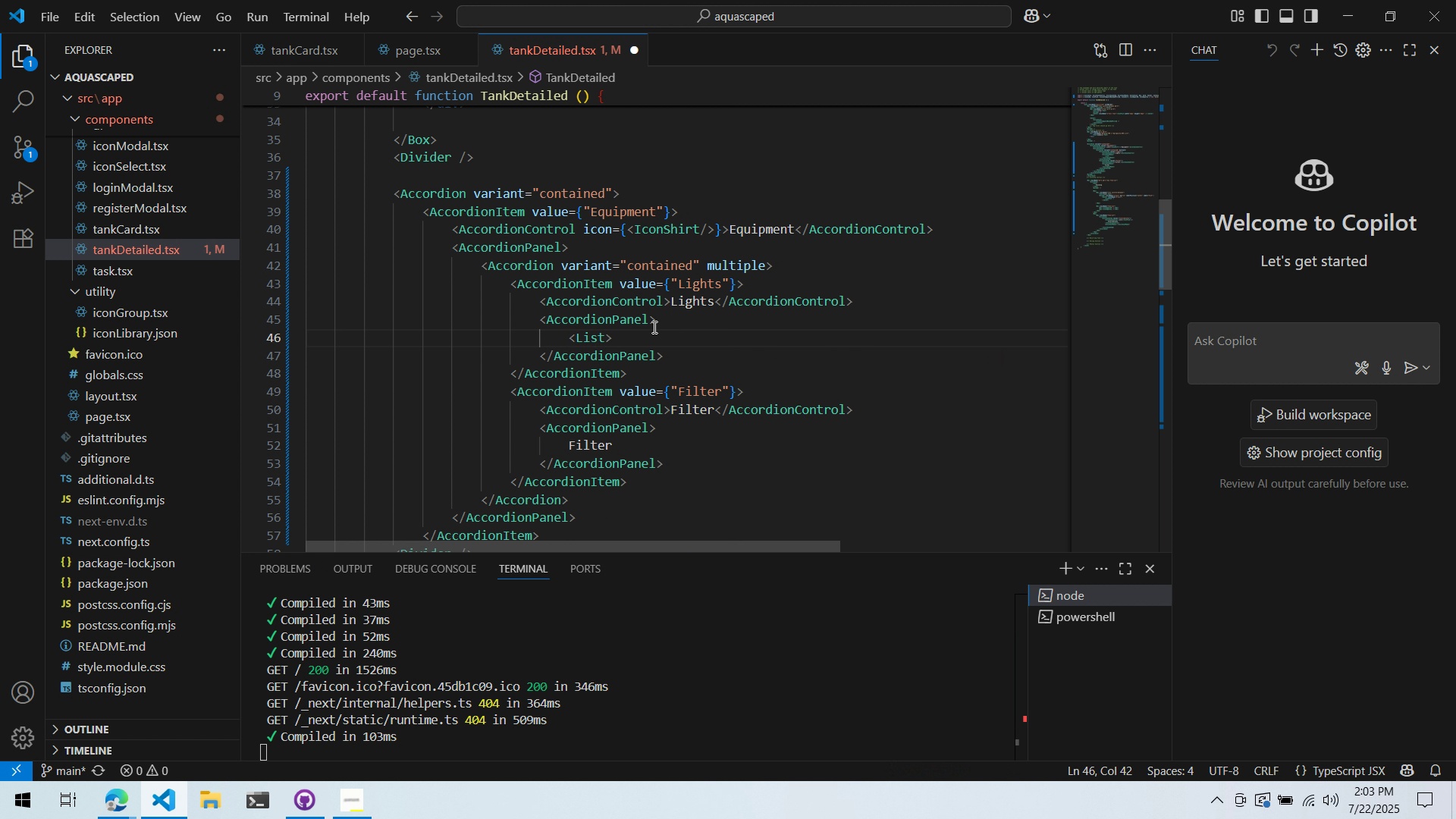 
key(ArrowRight)
 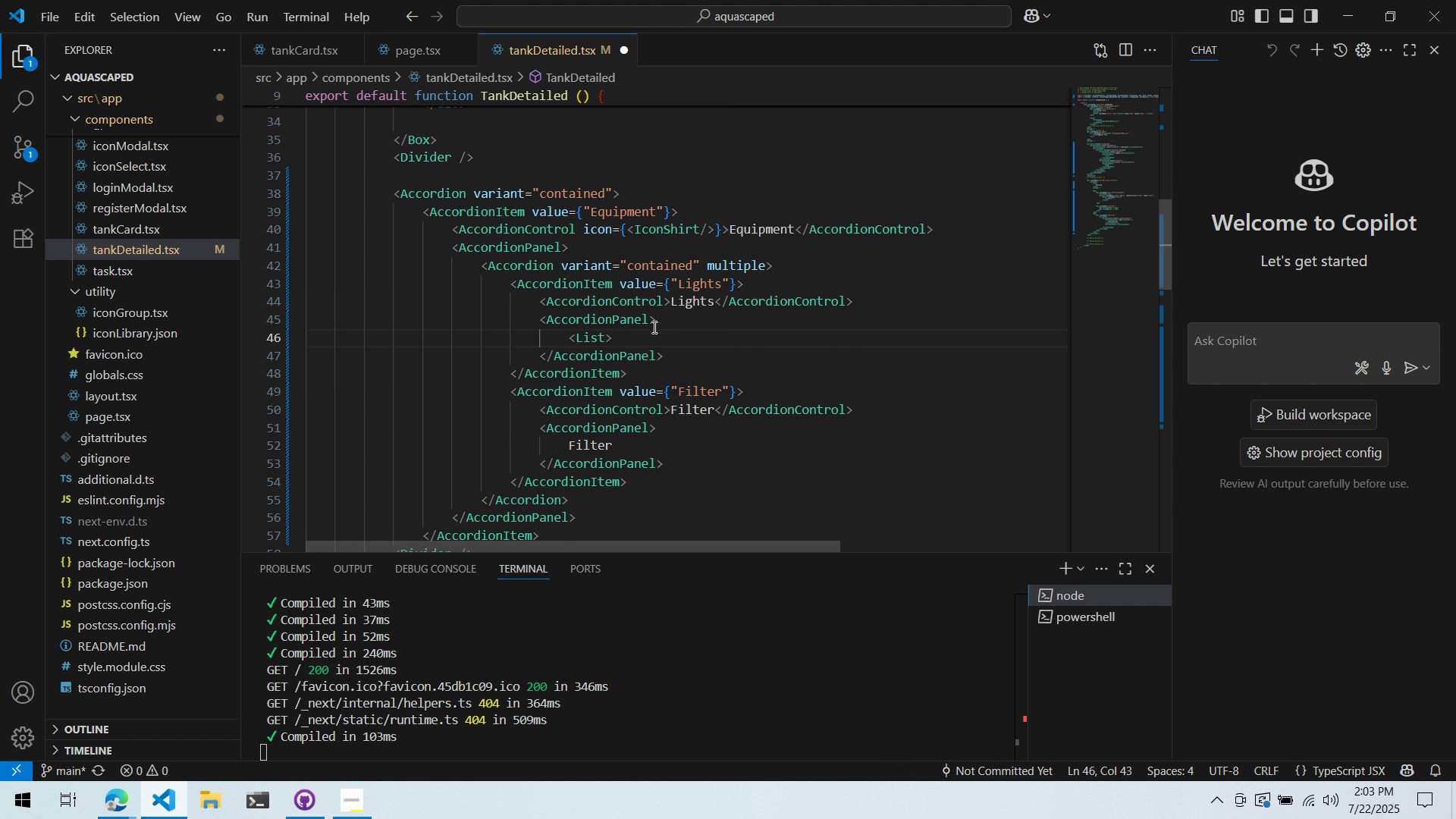 
key(Enter)
 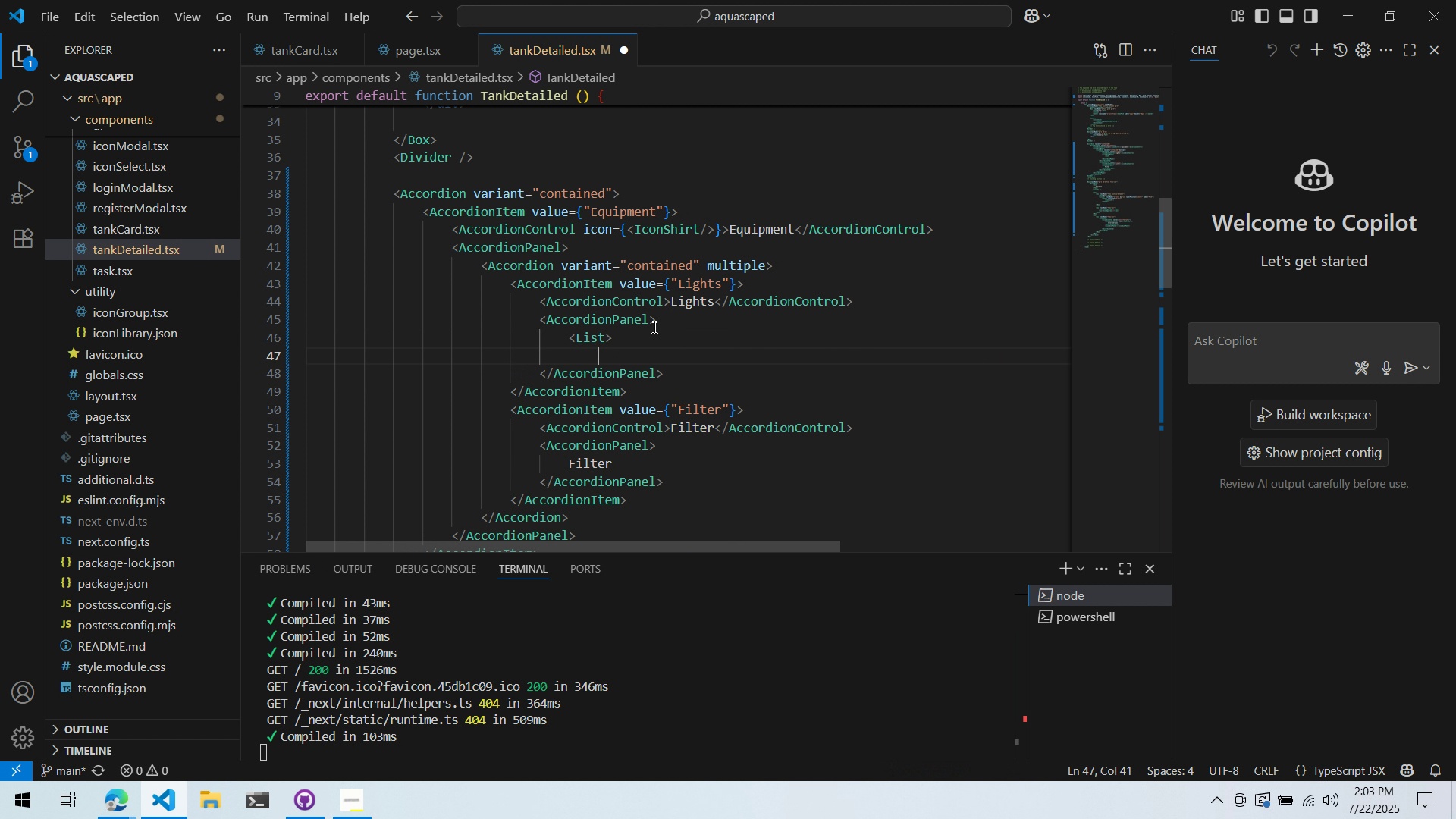 
type(</List)
 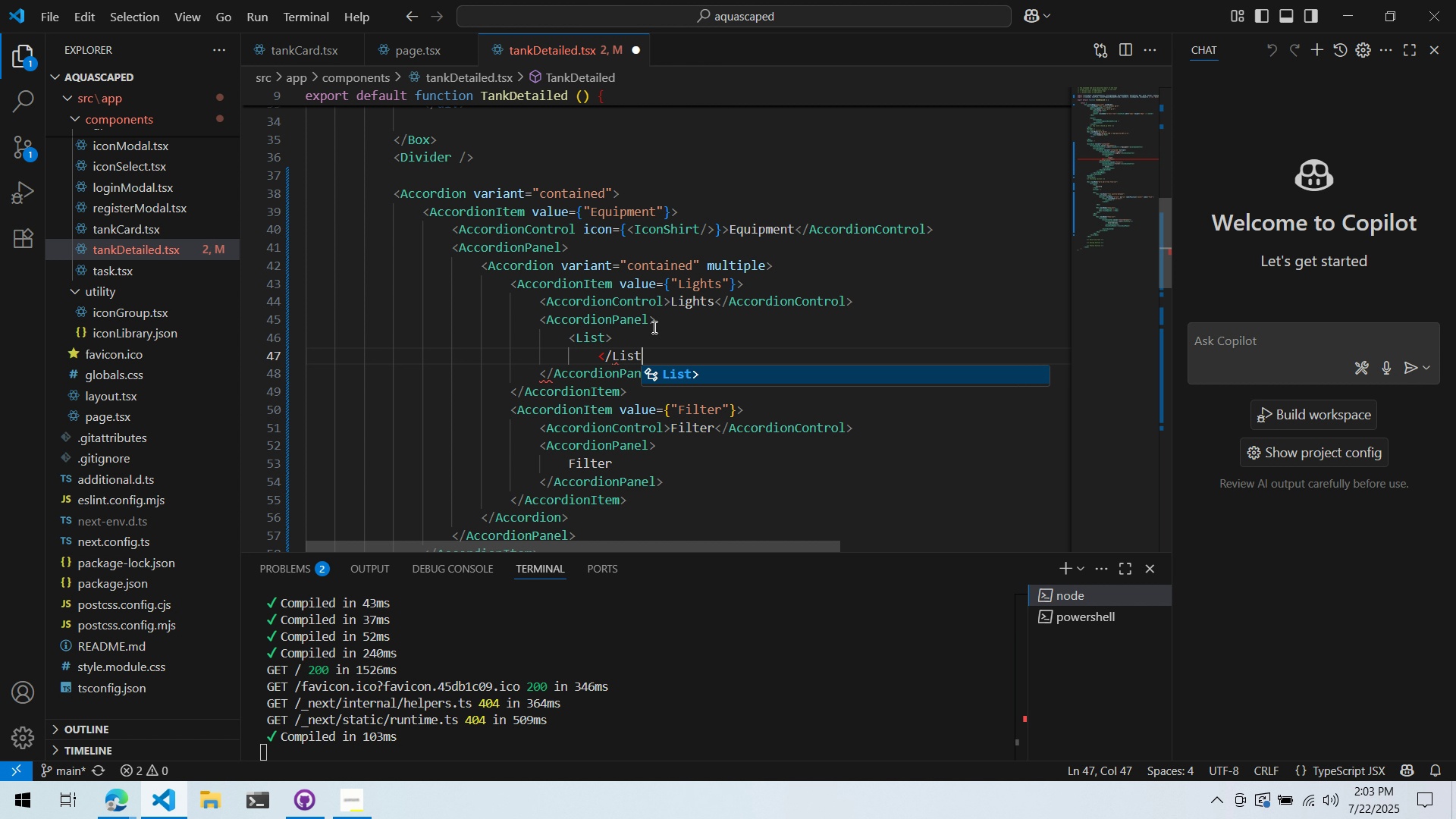 
key(Enter)
 